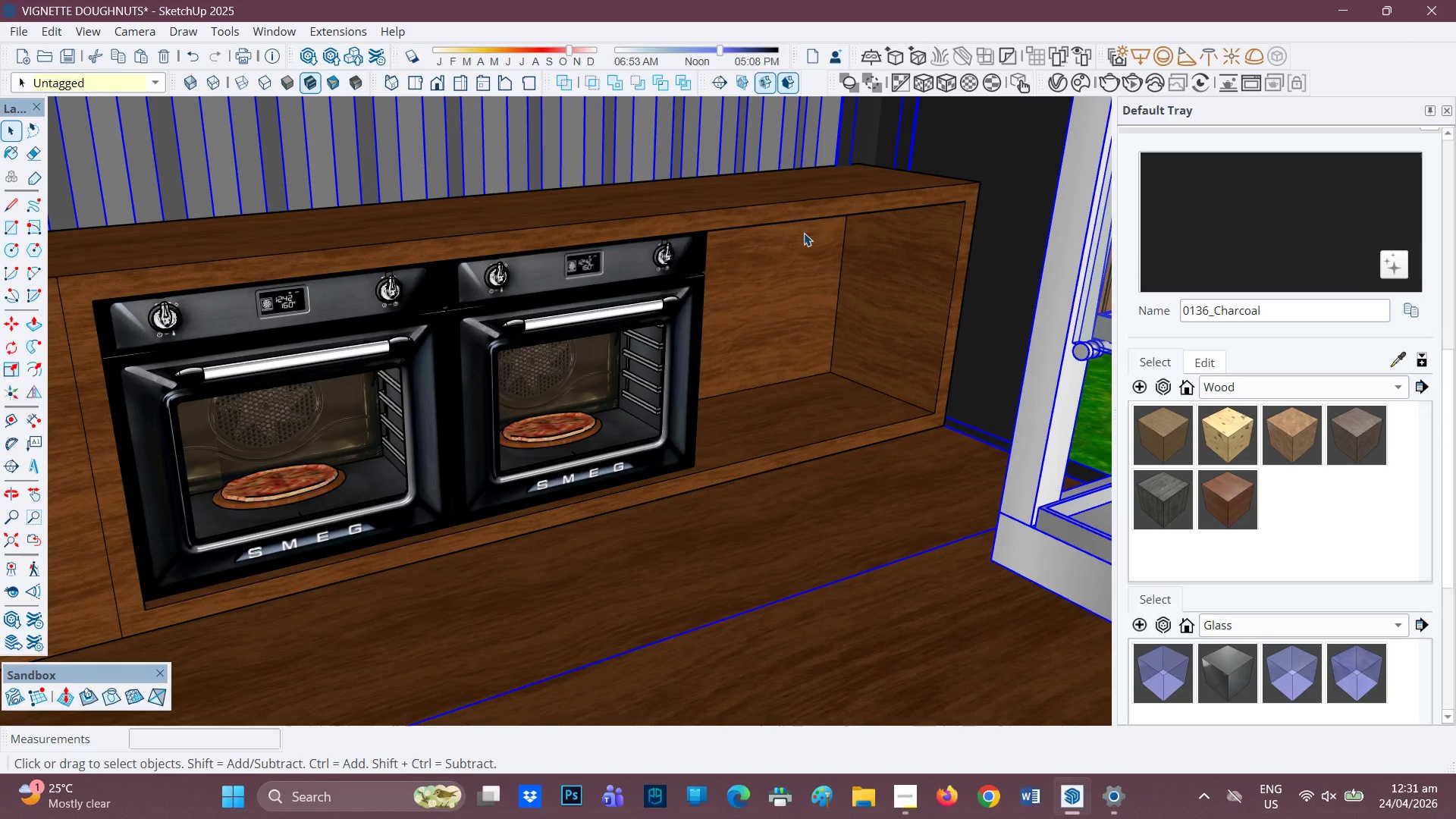 
key(H)
 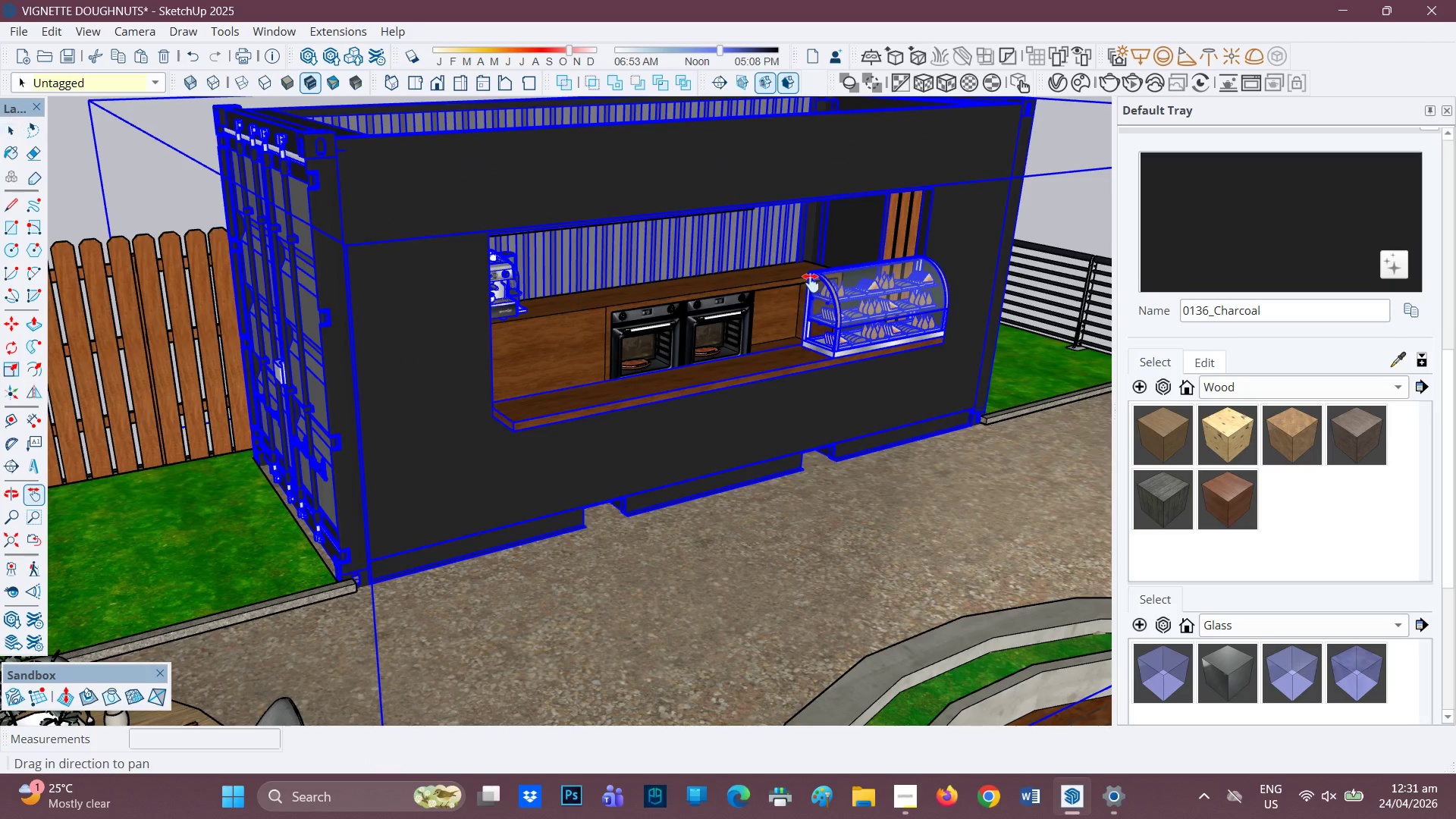 
scroll: coordinate [780, 327], scroll_direction: down, amount: 16.0
 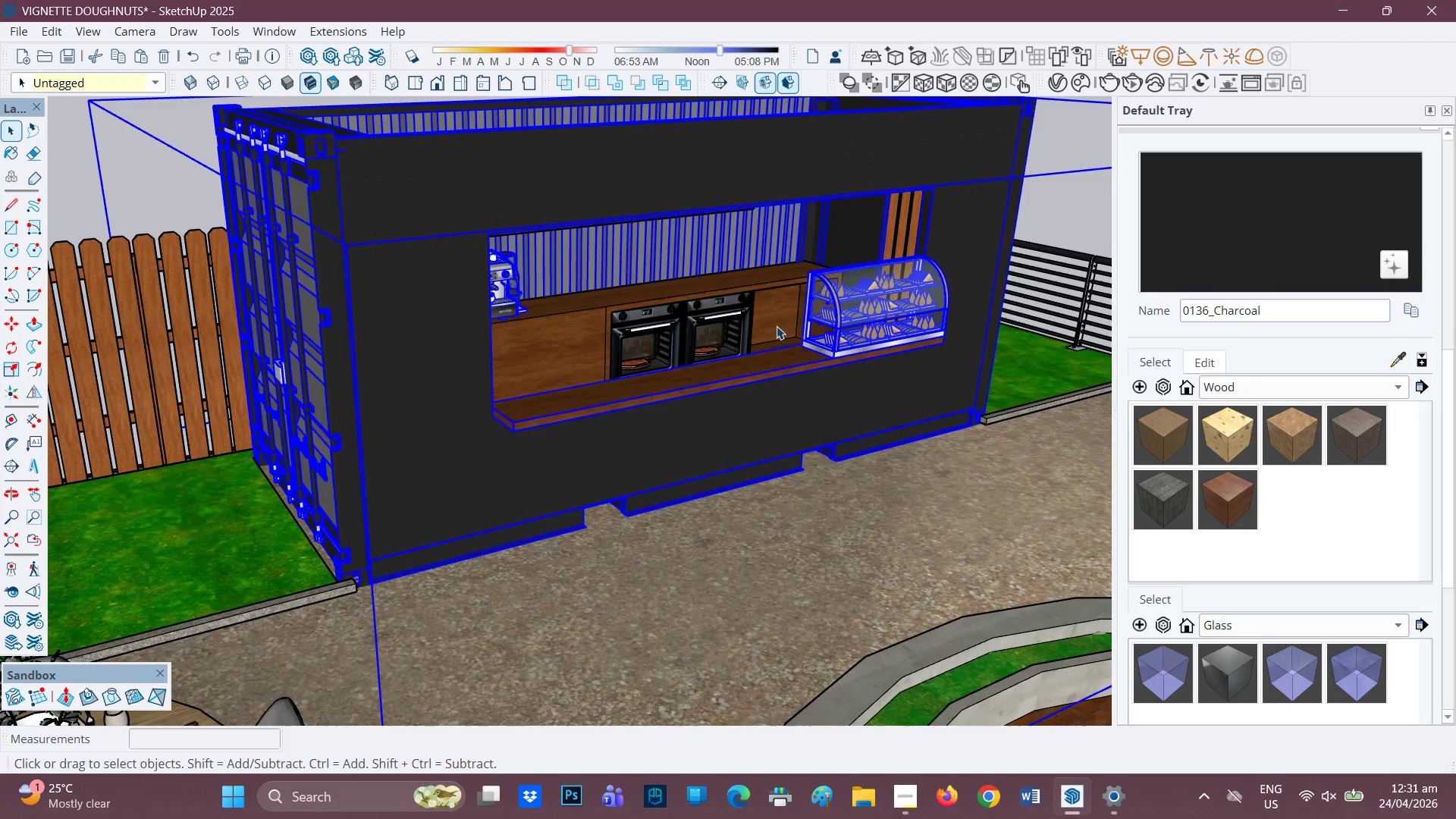 
left_click_drag(start_coordinate=[811, 283], to_coordinate=[366, 447])
 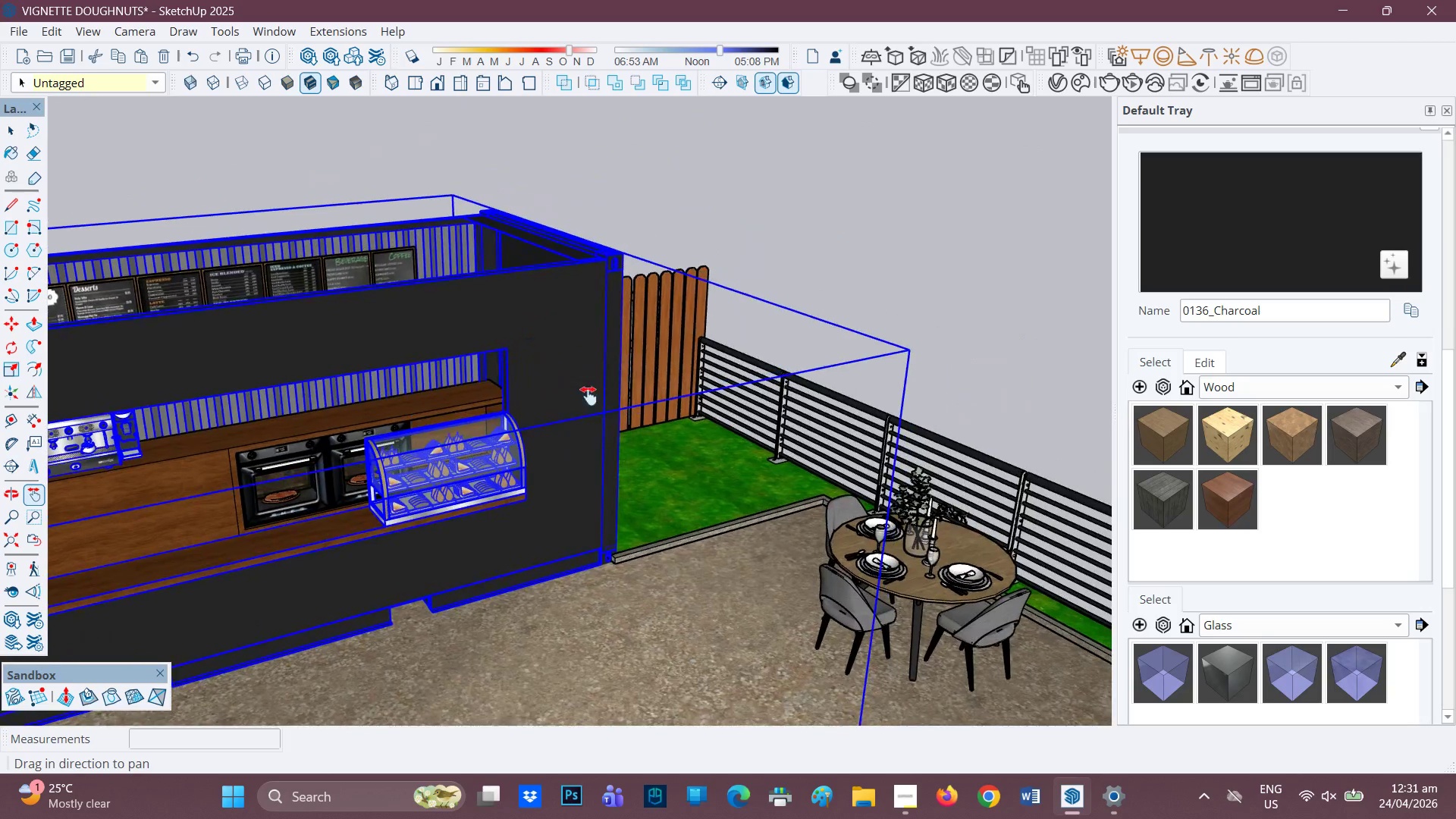 
scroll: coordinate [904, 391], scroll_direction: down, amount: 4.0
 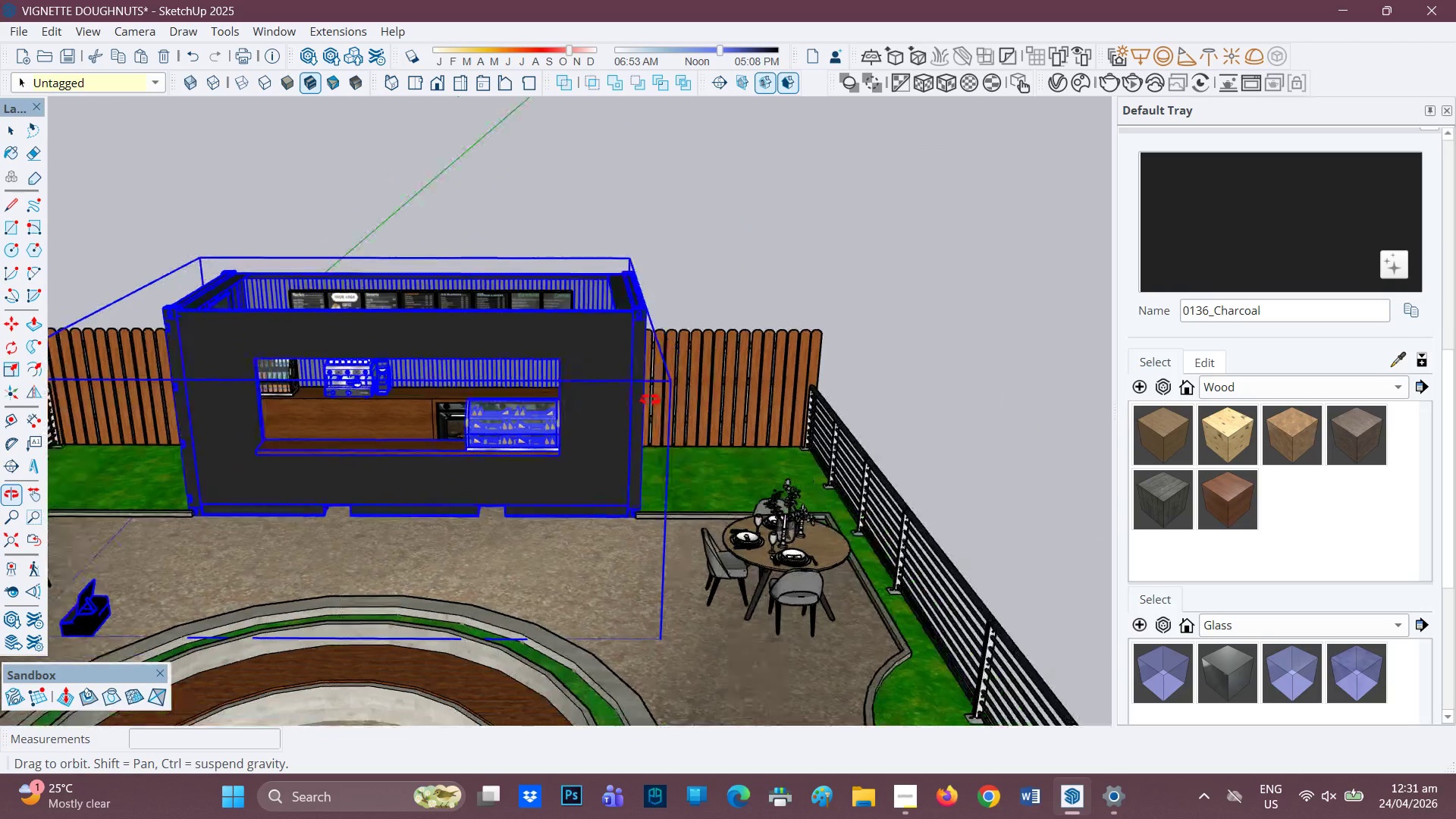 
key(H)
 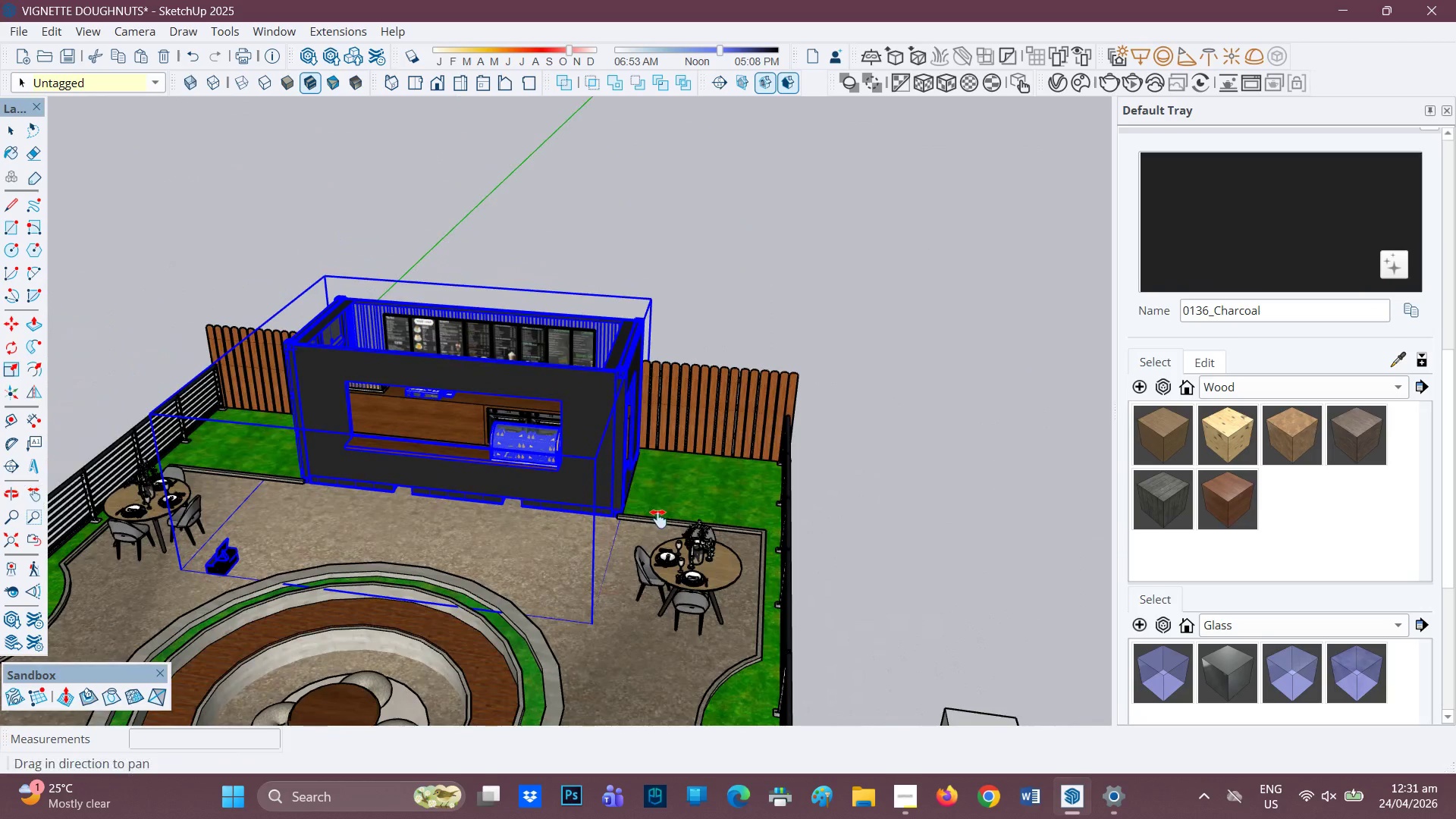 
left_click_drag(start_coordinate=[660, 518], to_coordinate=[496, 190])
 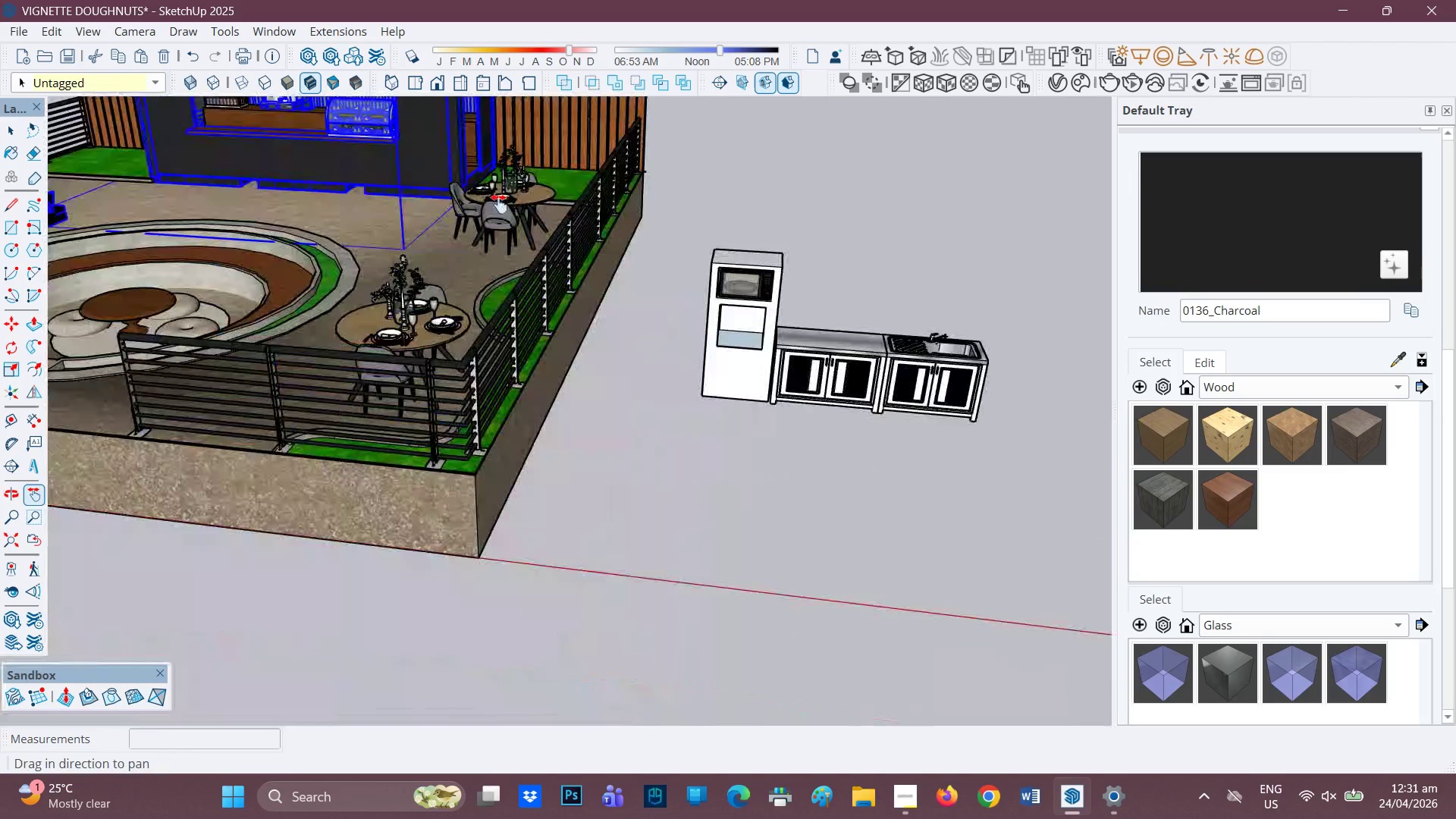 
scroll: coordinate [628, 494], scroll_direction: down, amount: 4.0
 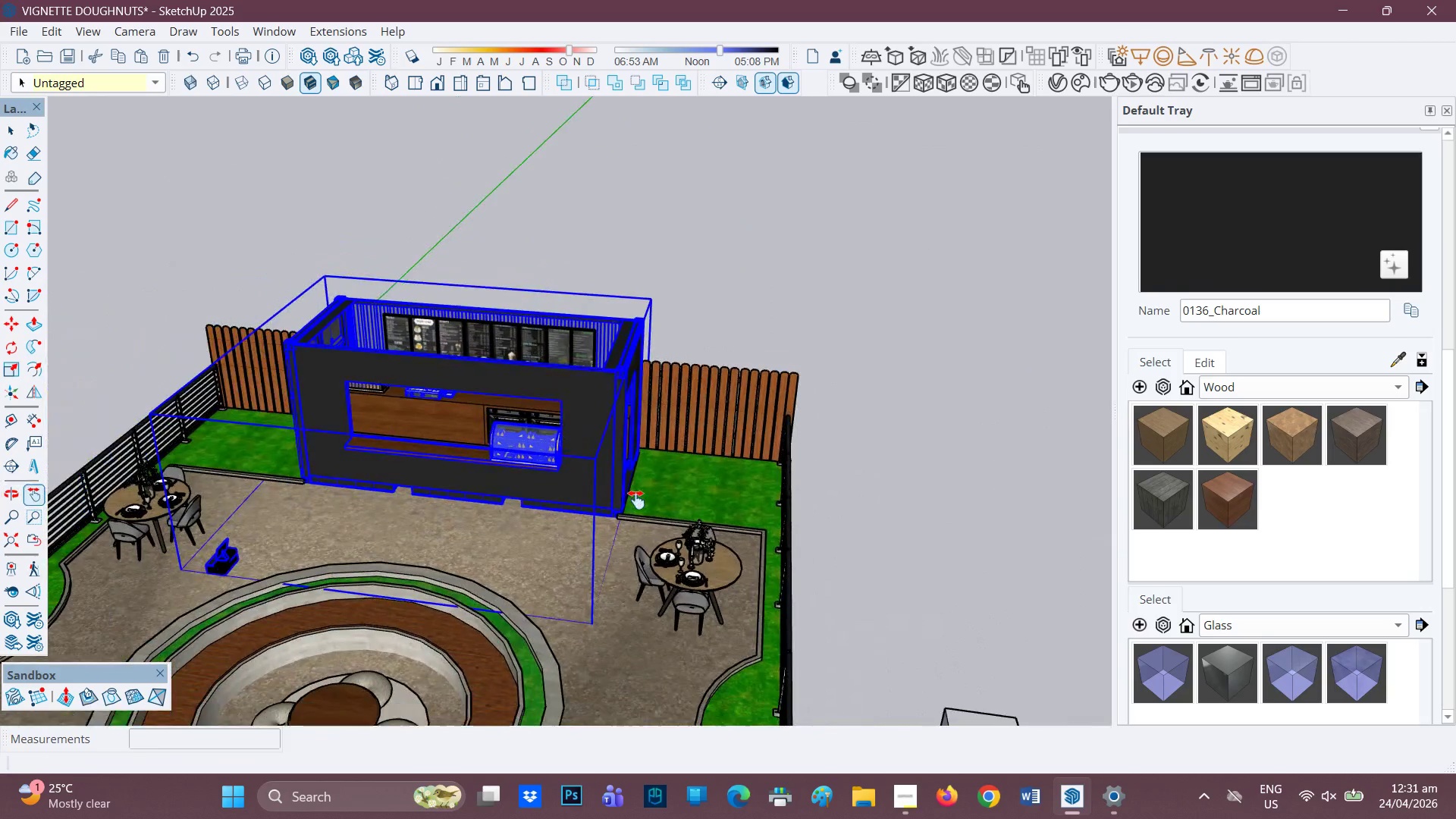 
key(Space)
 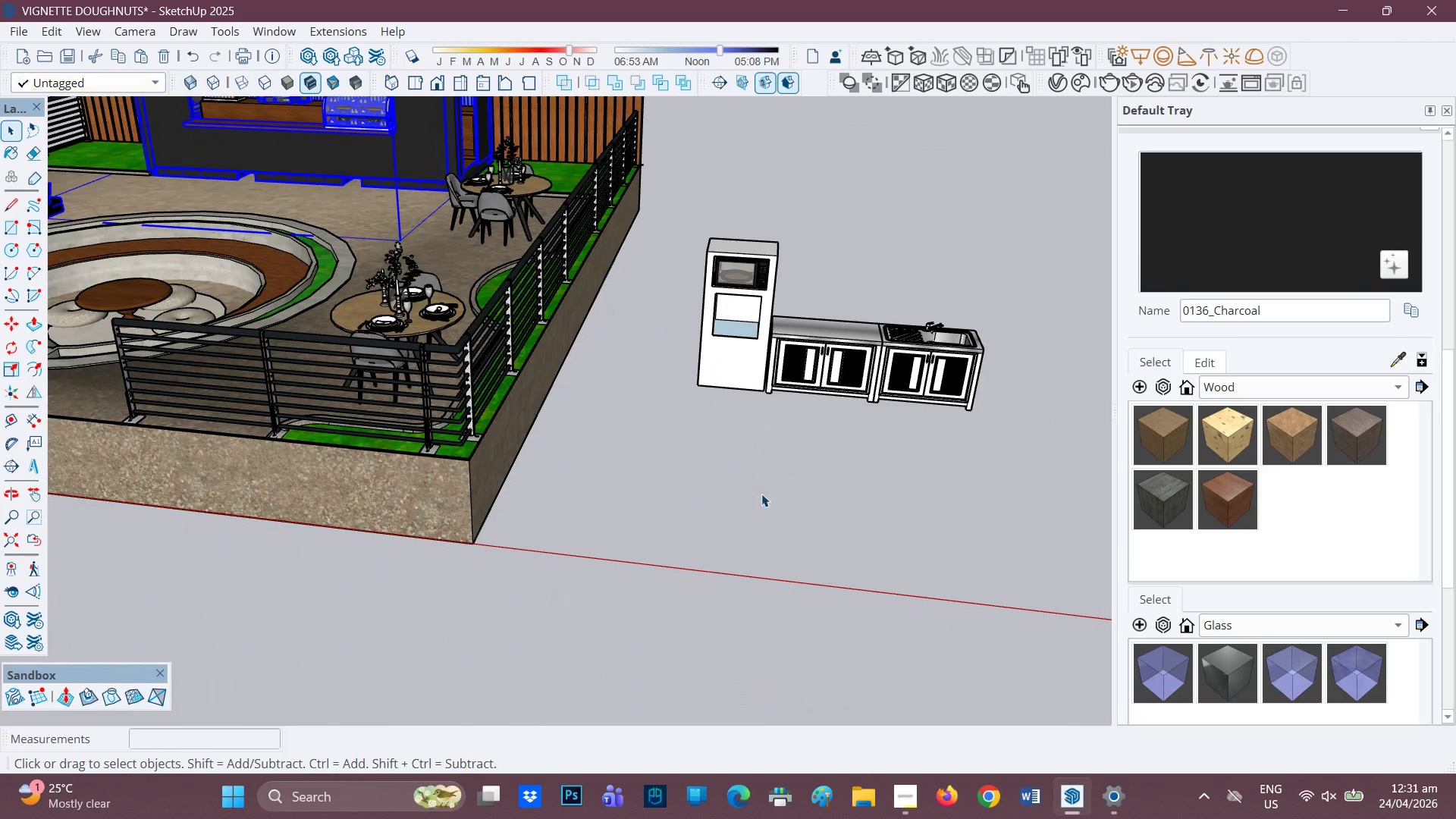 
left_click([740, 270])
 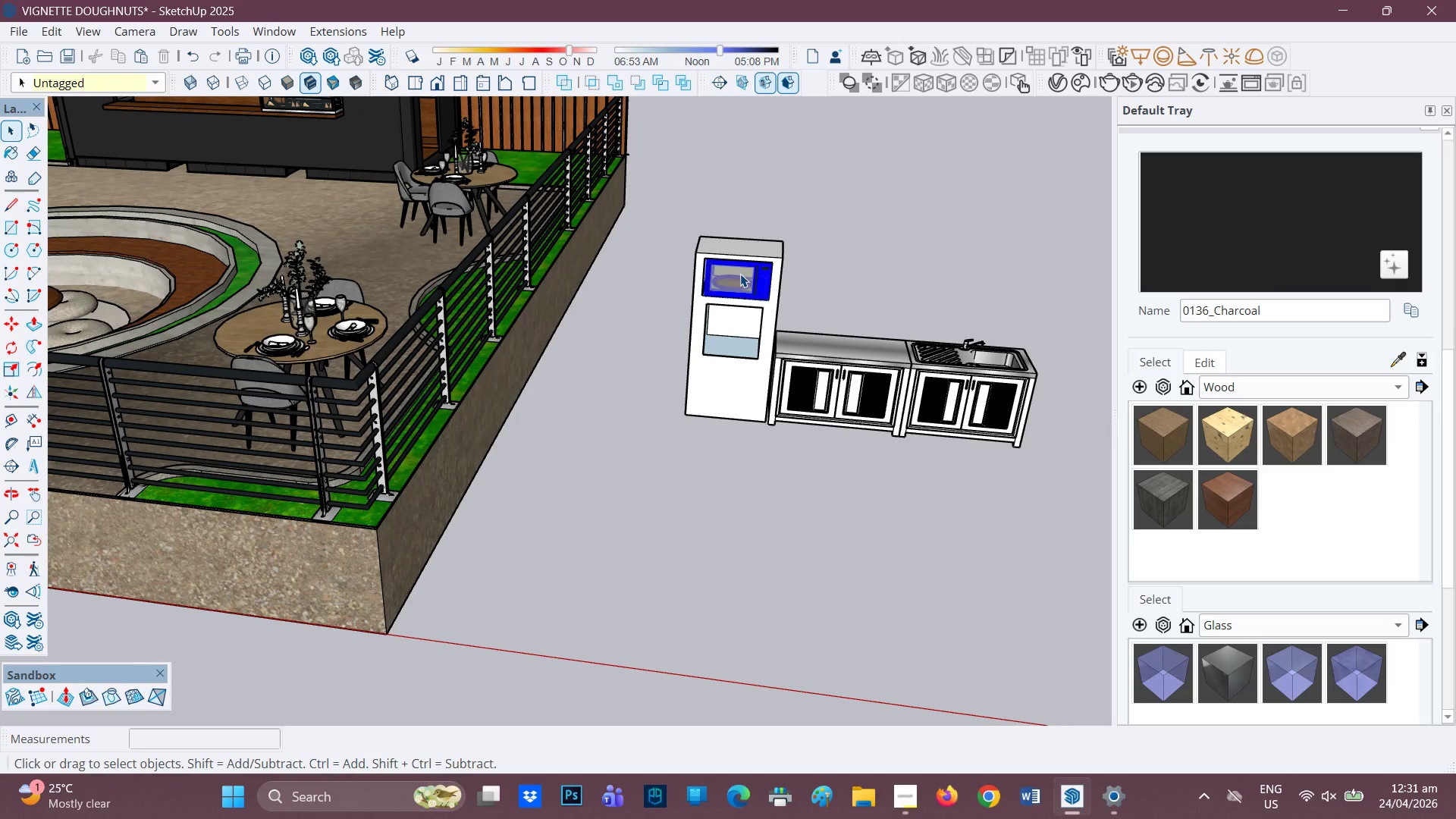 
scroll: coordinate [792, 307], scroll_direction: up, amount: 17.0
 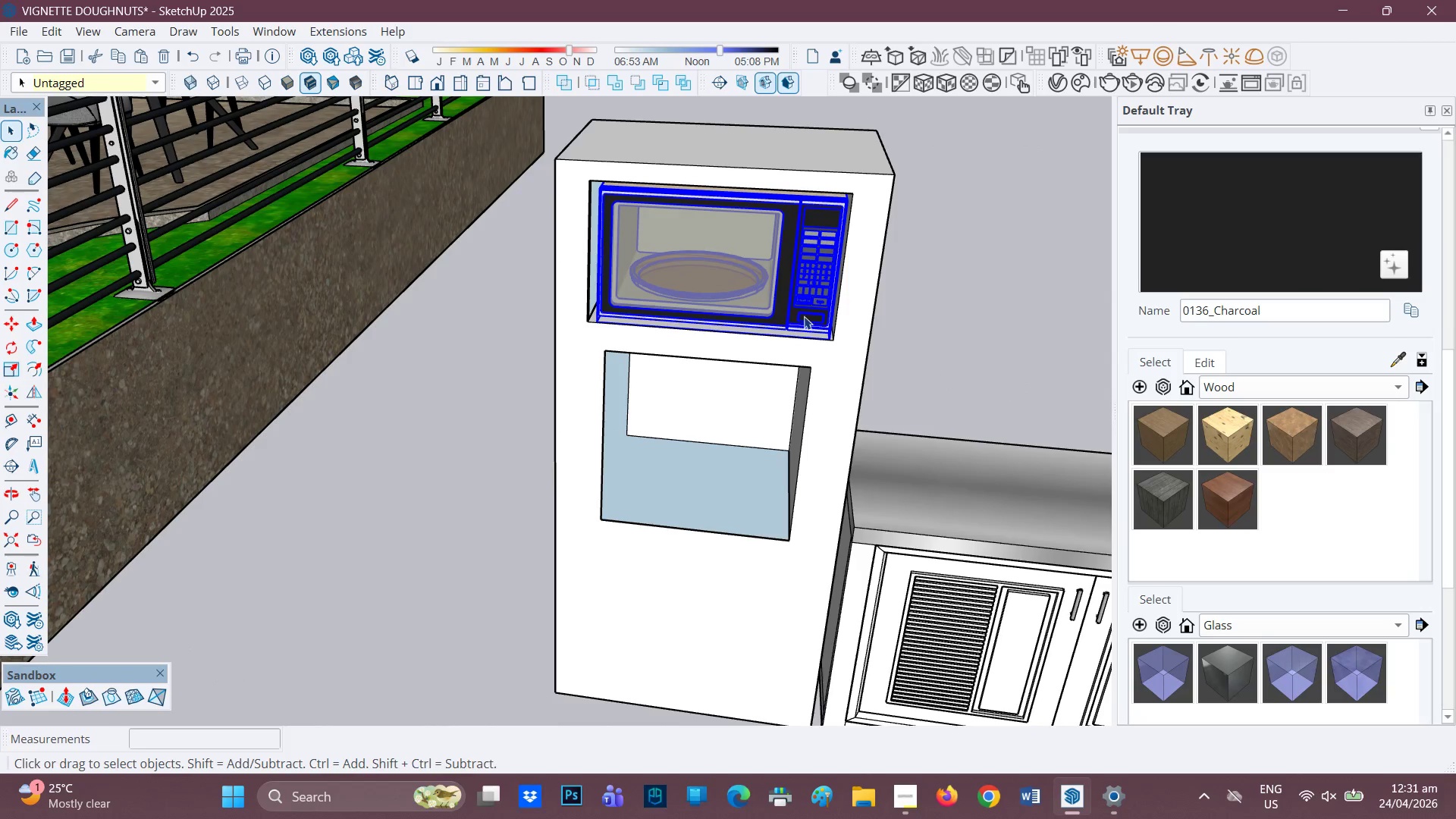 
key(M)
 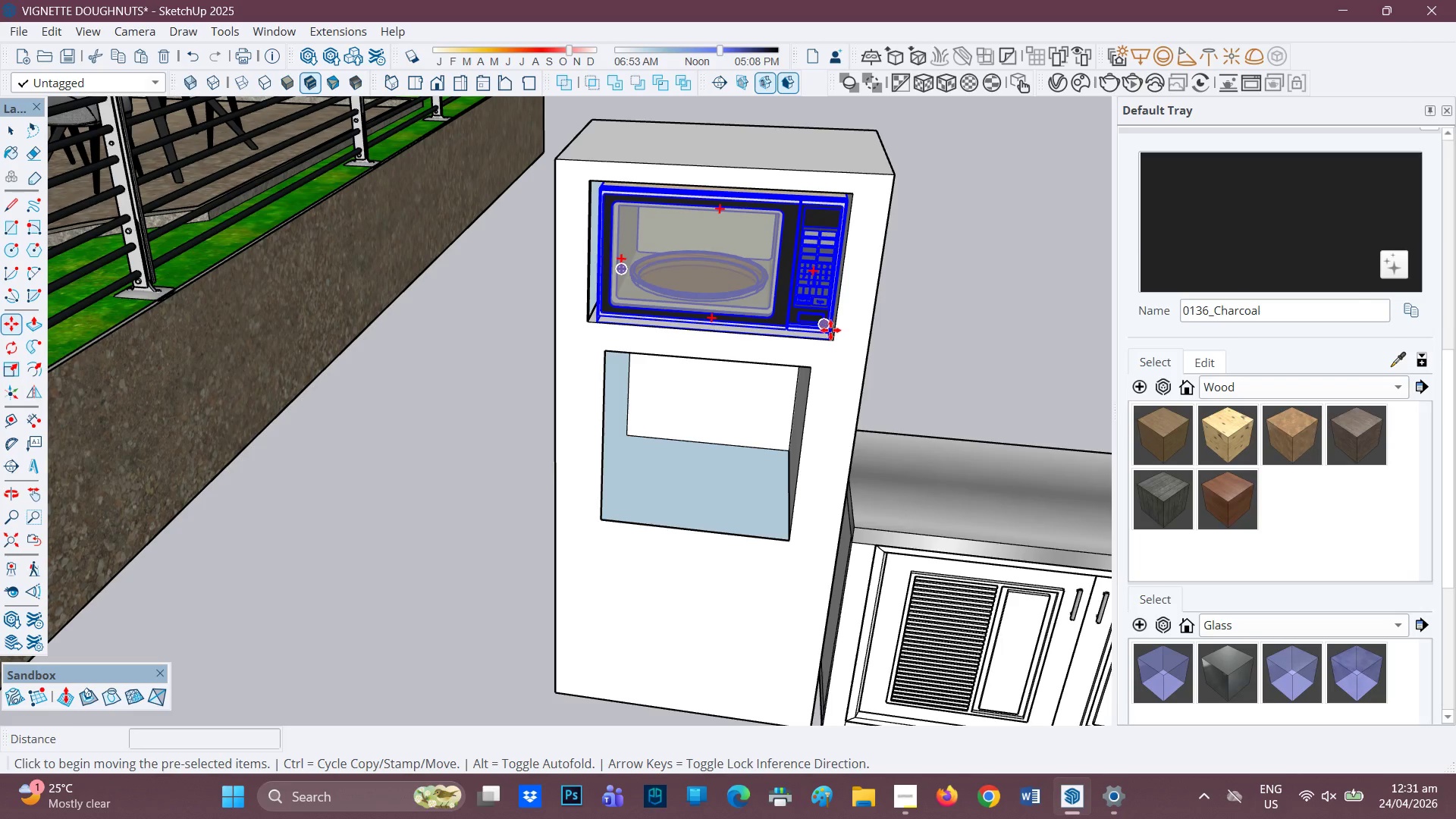 
left_click([830, 331])
 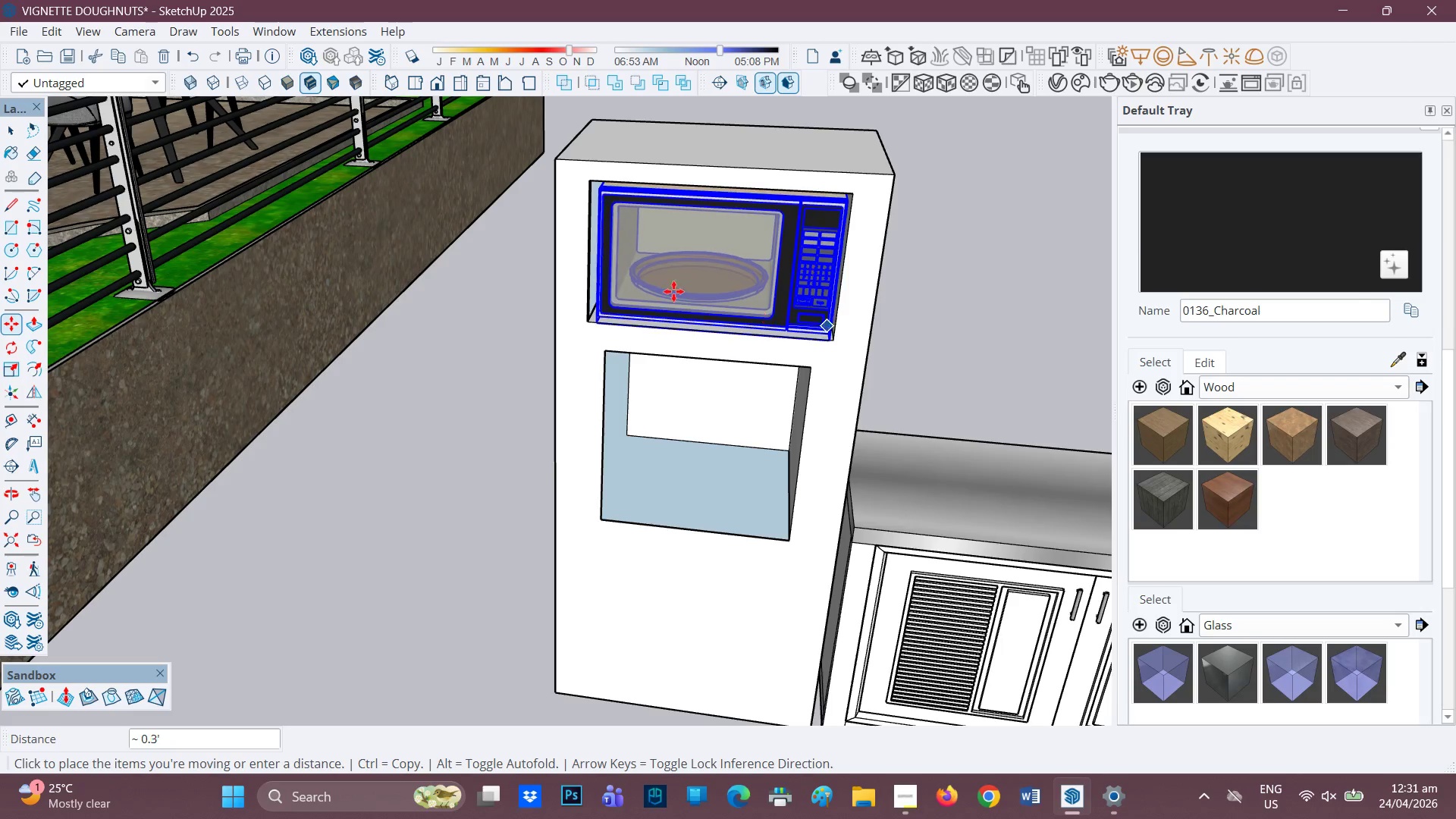 
scroll: coordinate [347, 246], scroll_direction: down, amount: 6.0
 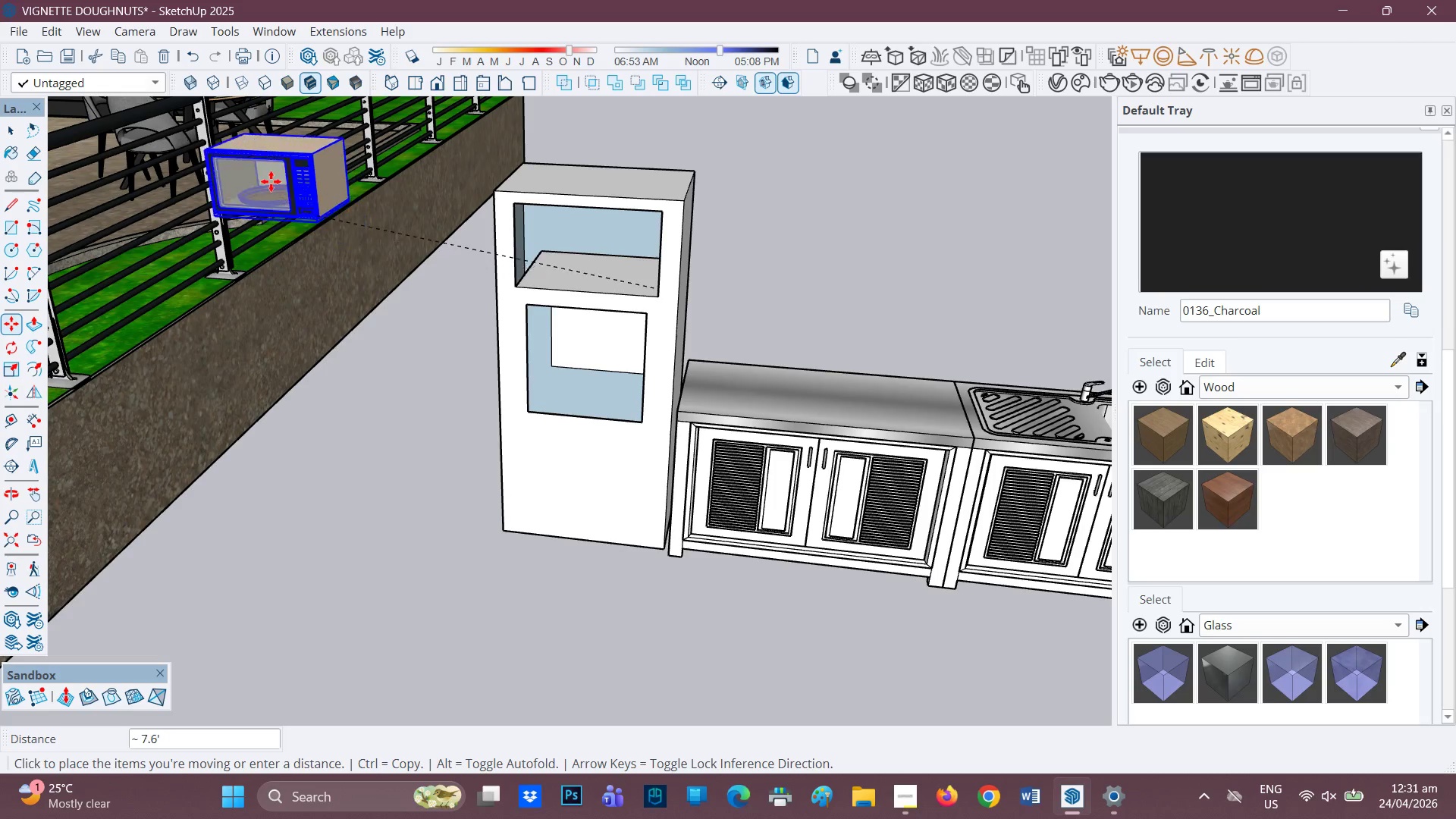 
key(H)
 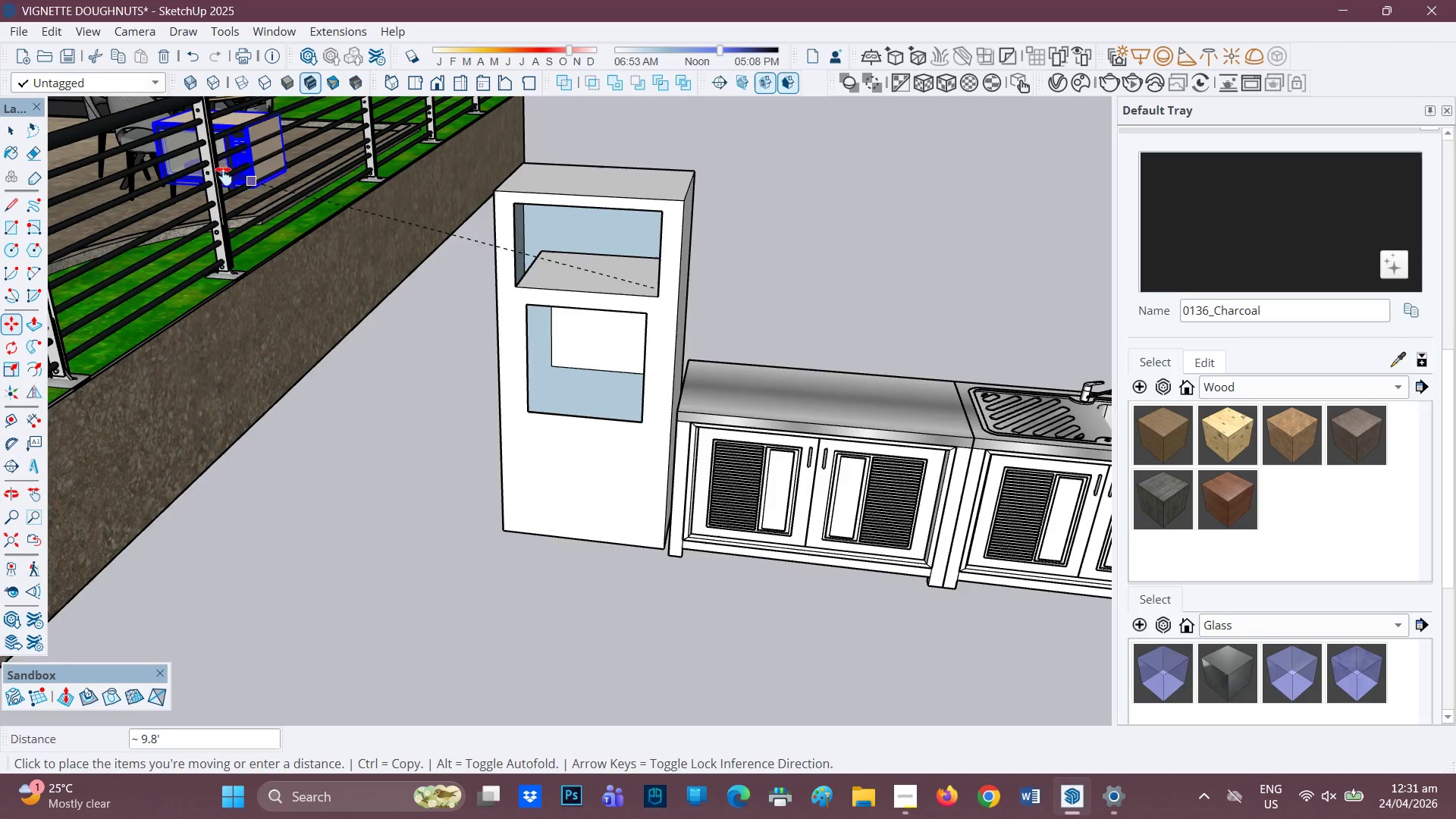 
left_click_drag(start_coordinate=[224, 176], to_coordinate=[970, 626])
 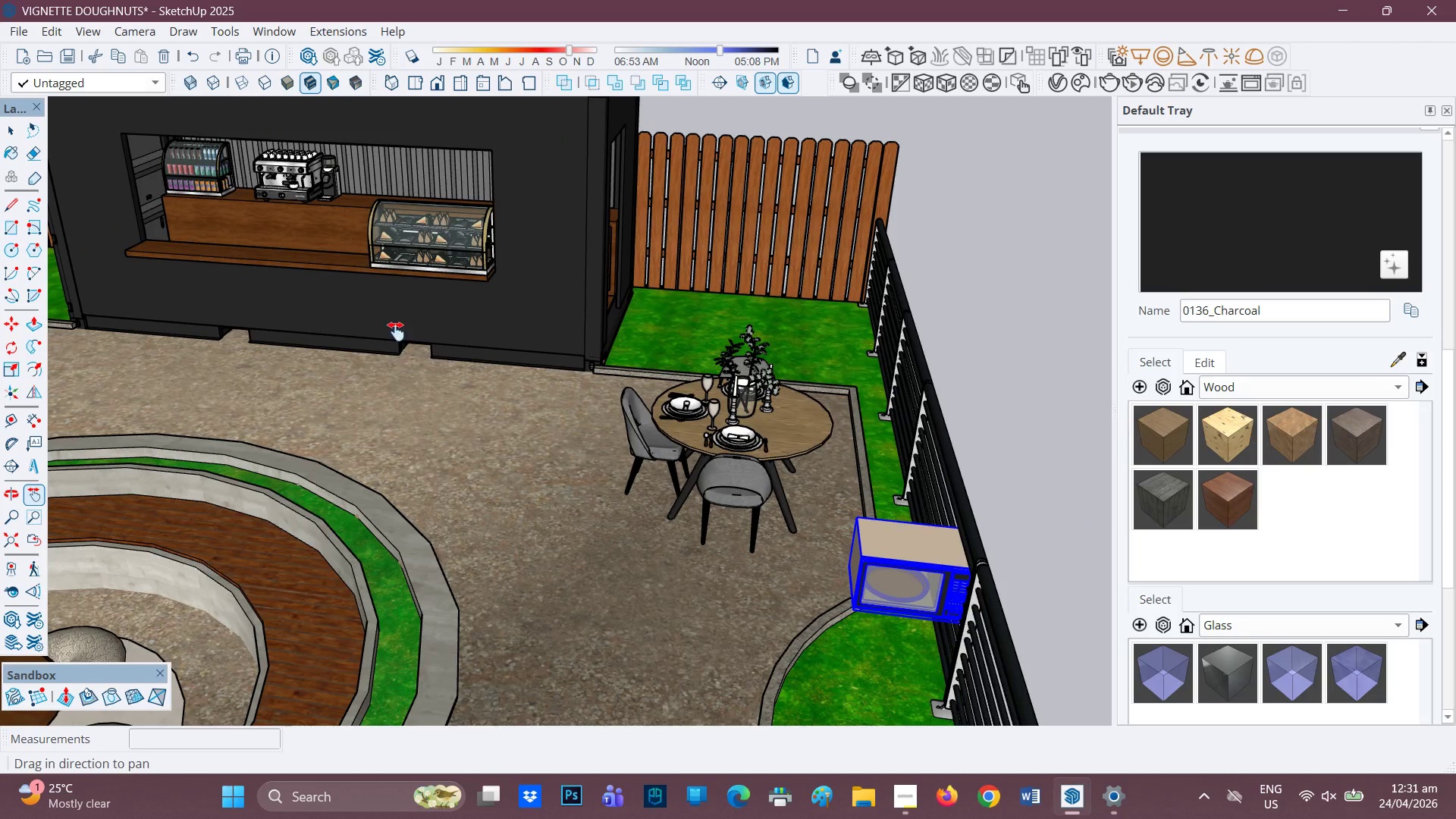 
left_click_drag(start_coordinate=[396, 332], to_coordinate=[519, 599])
 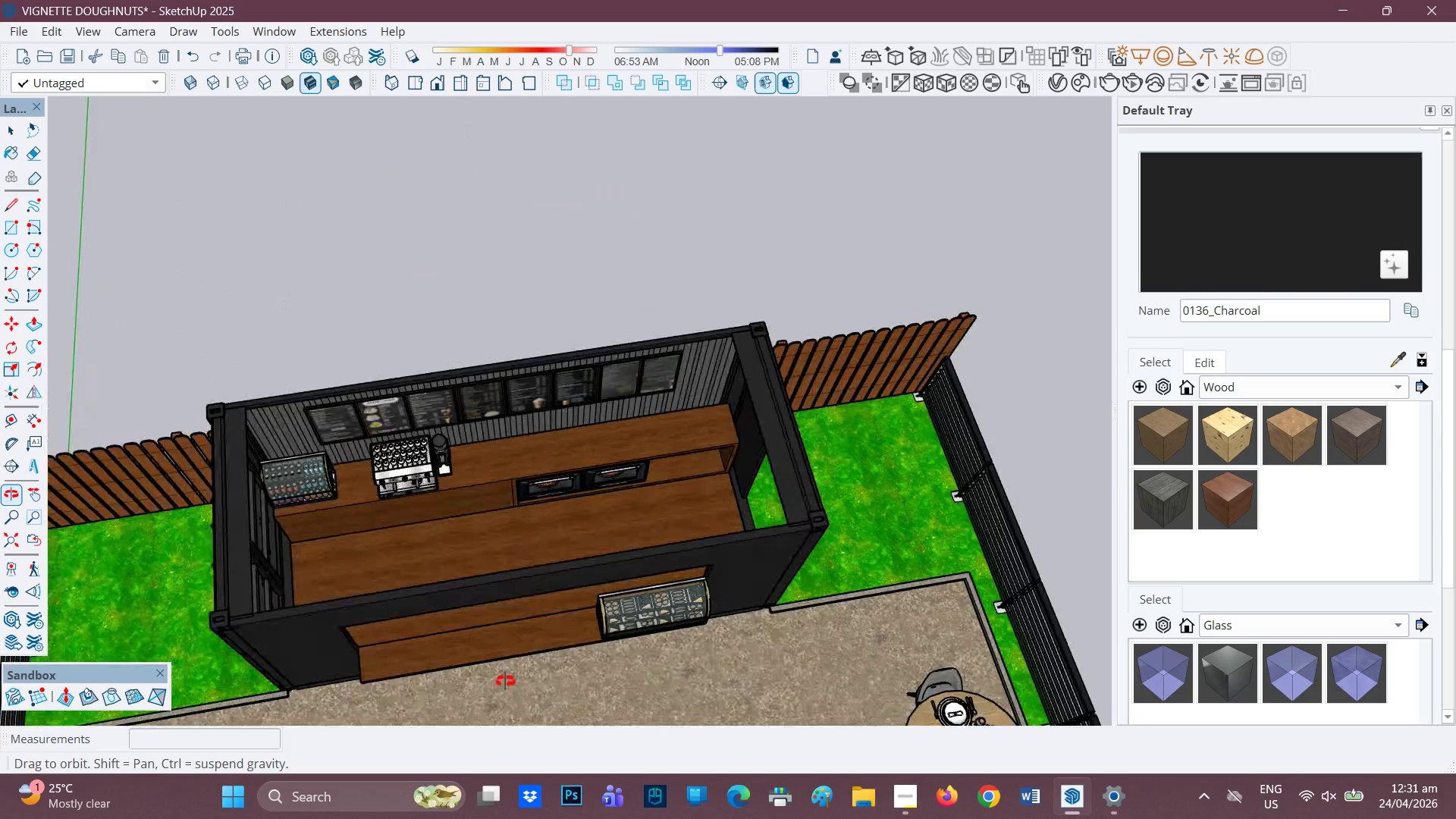 
scroll: coordinate [539, 466], scroll_direction: up, amount: 5.0
 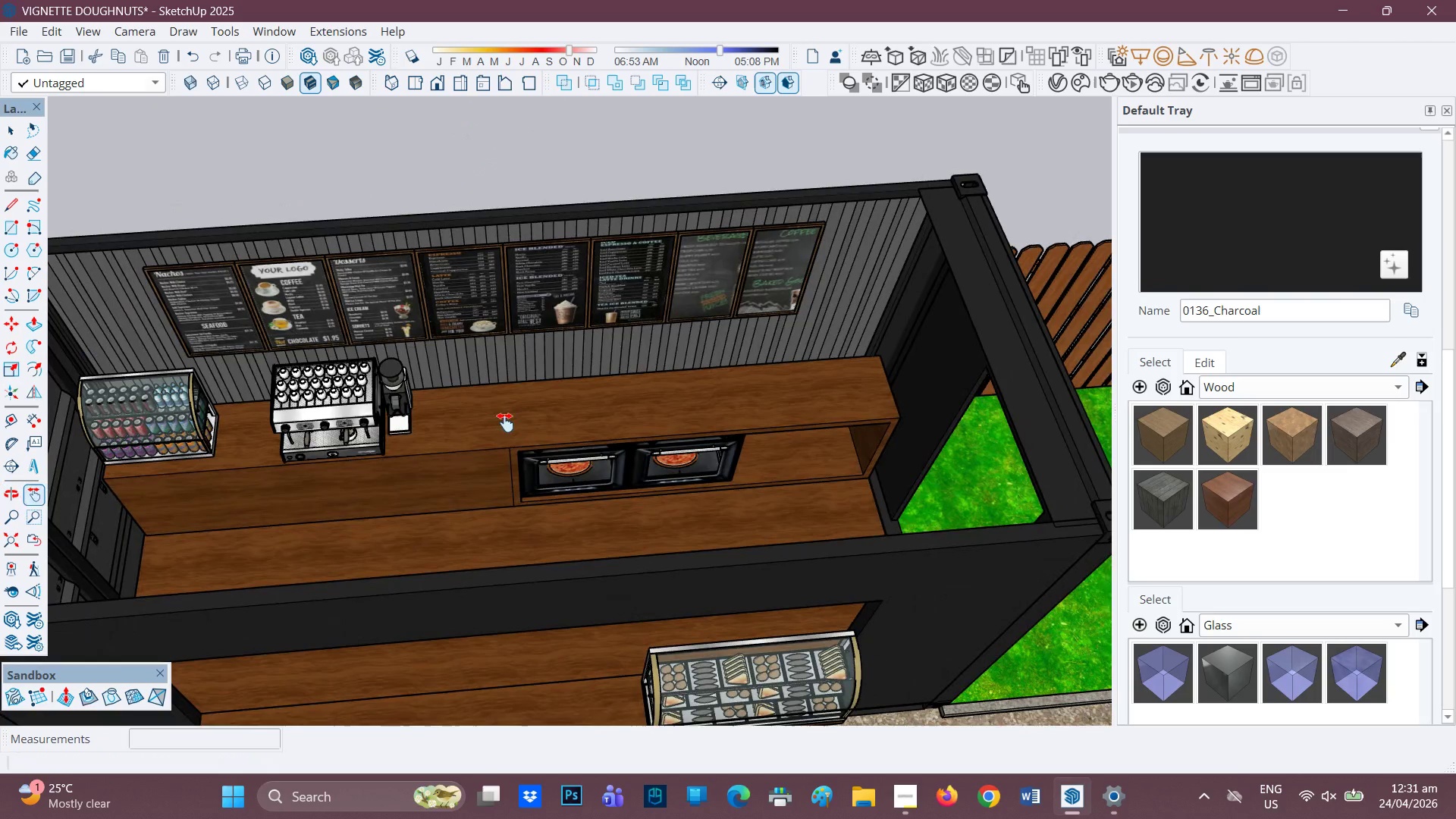 
key(M)
 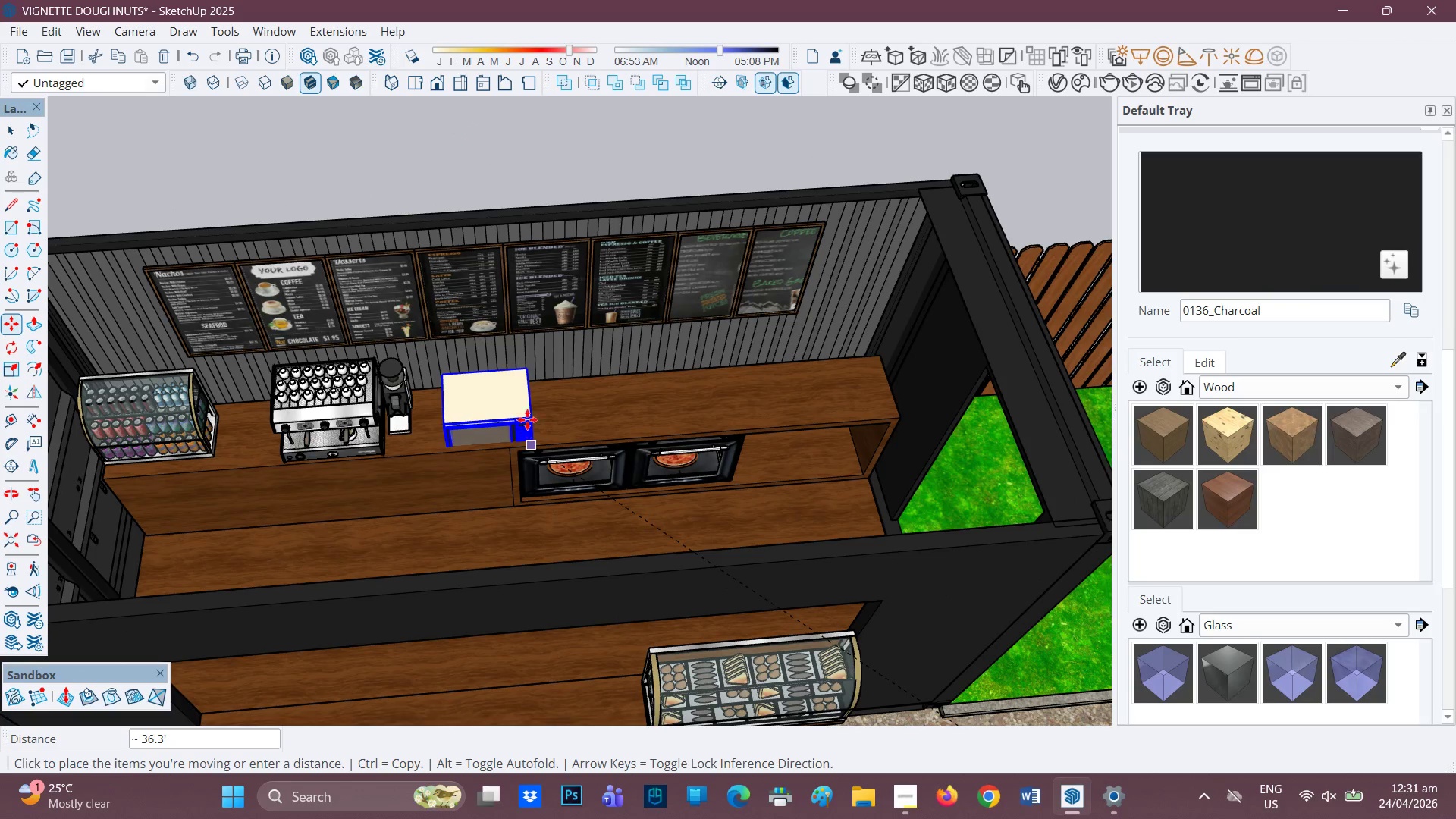 
mouse_move([515, 413])
 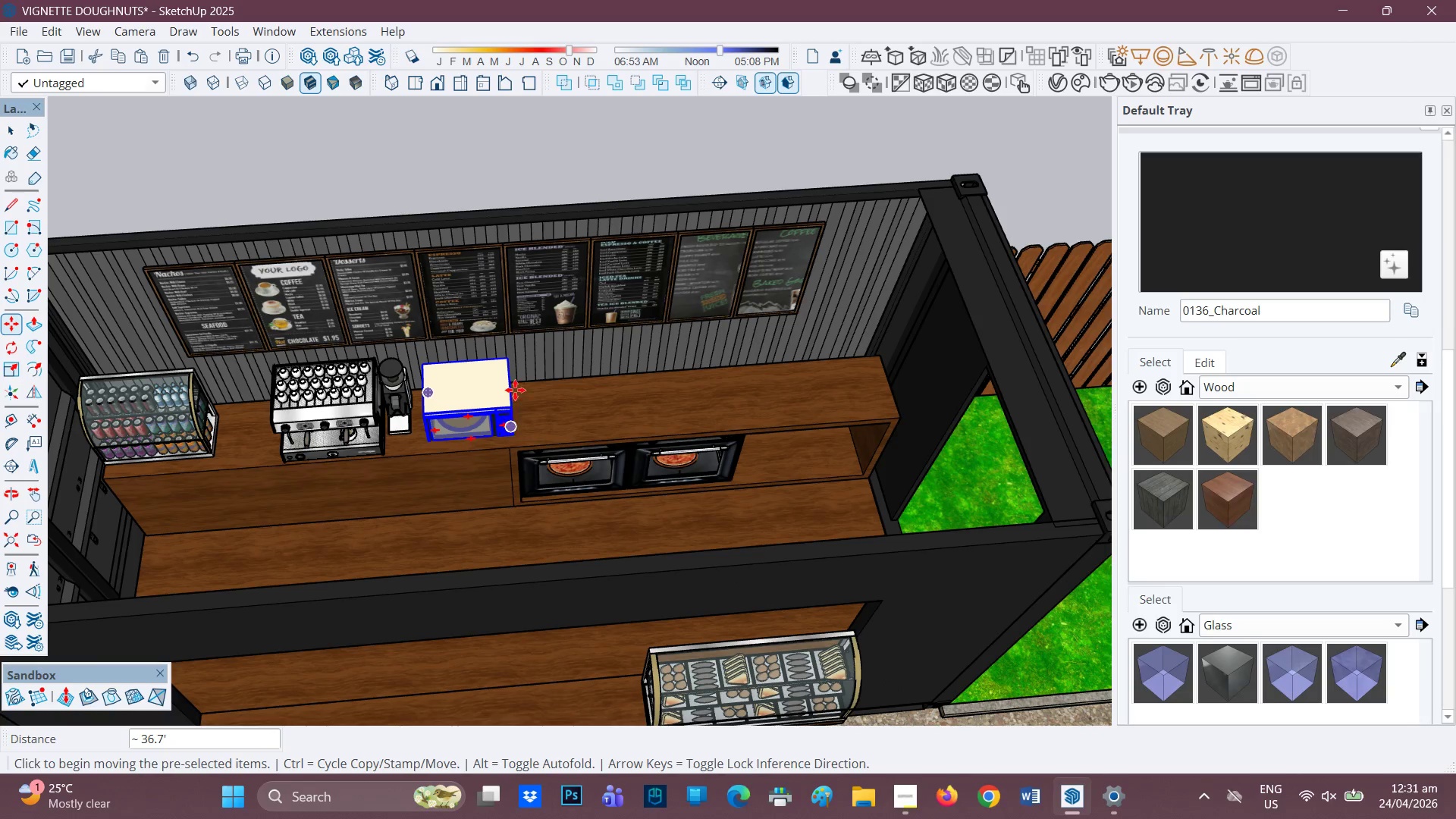 
scroll: coordinate [480, 485], scroll_direction: up, amount: 18.0
 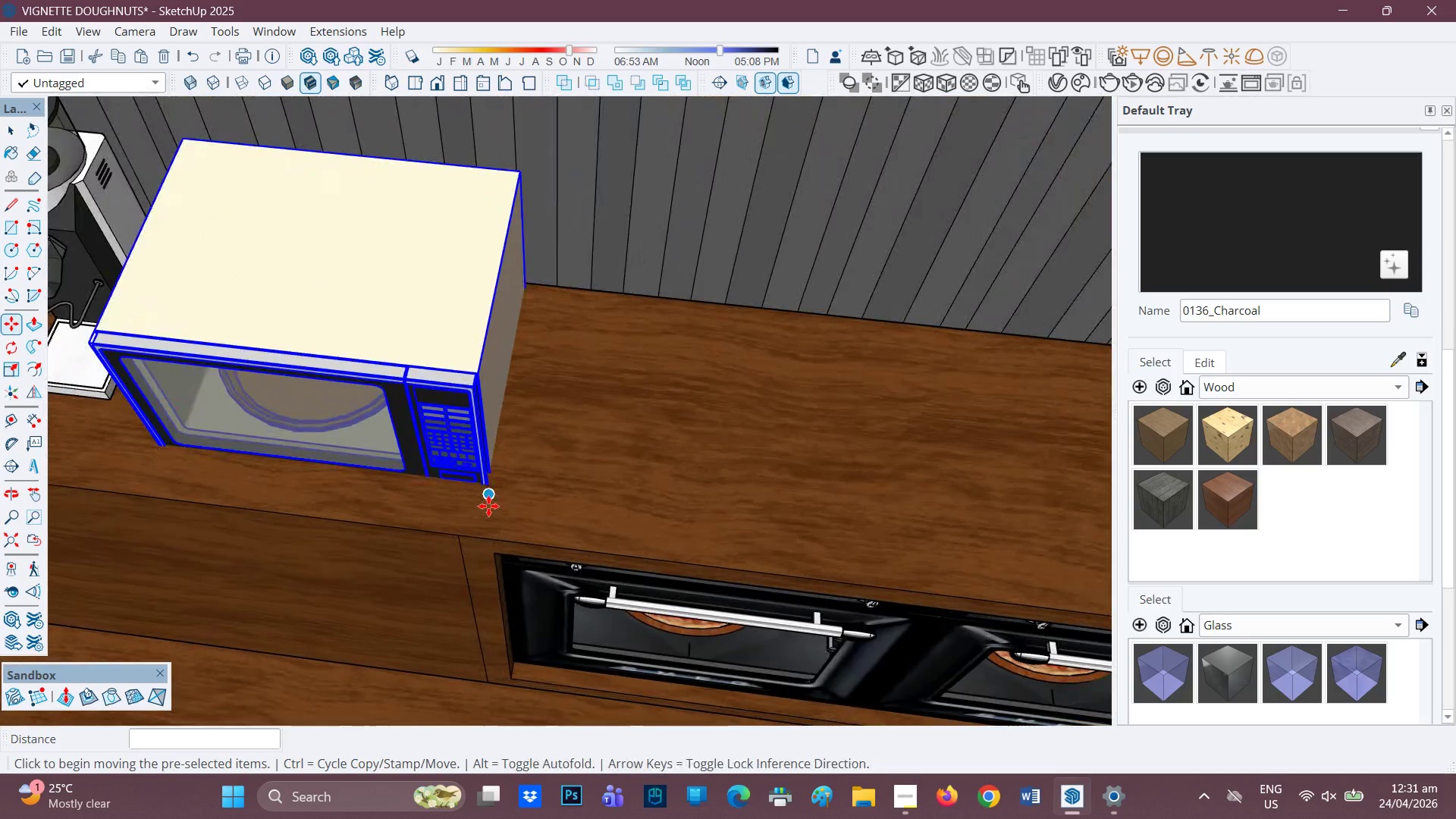 
left_click([488, 505])
 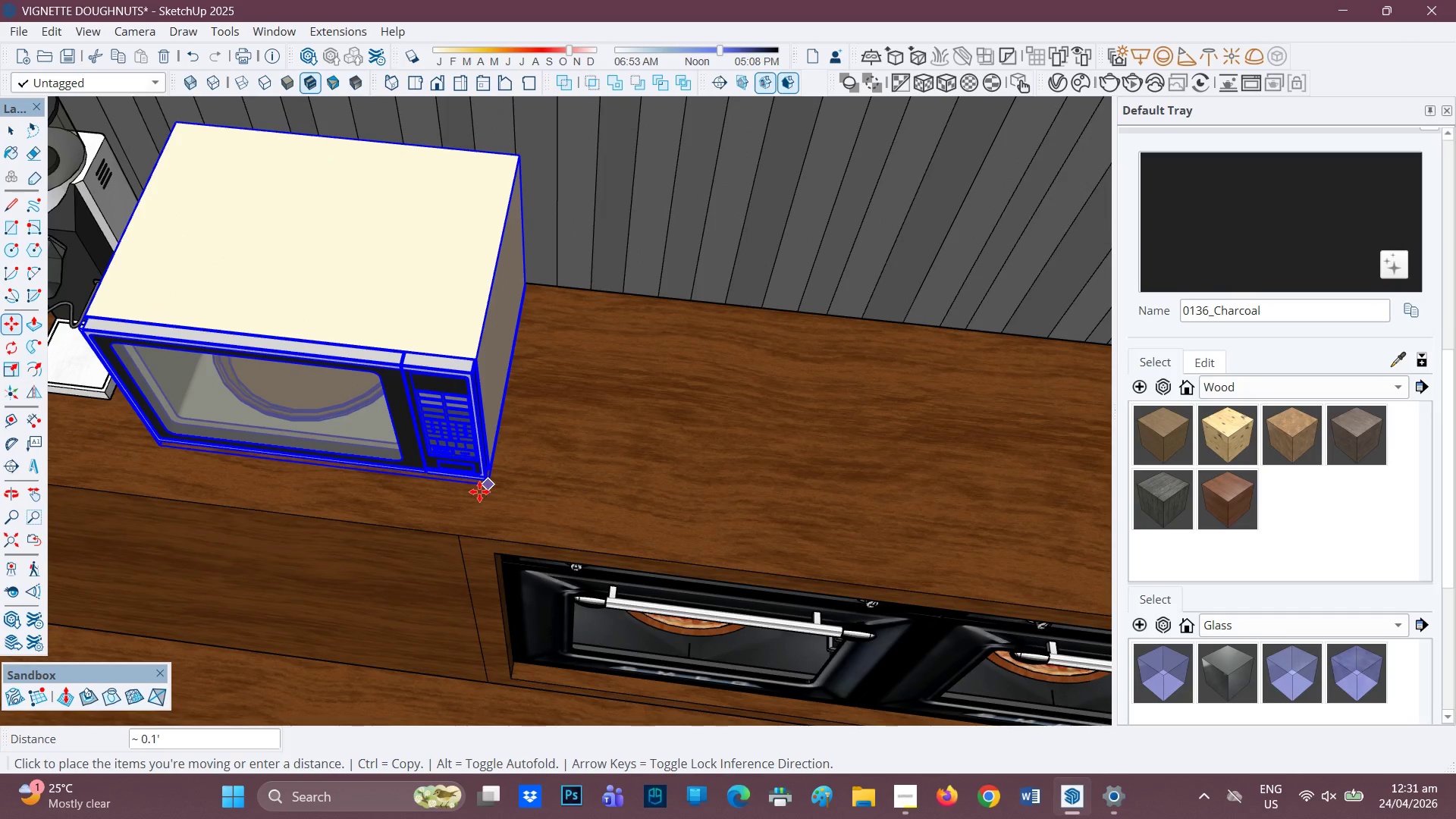 
left_click([479, 491])
 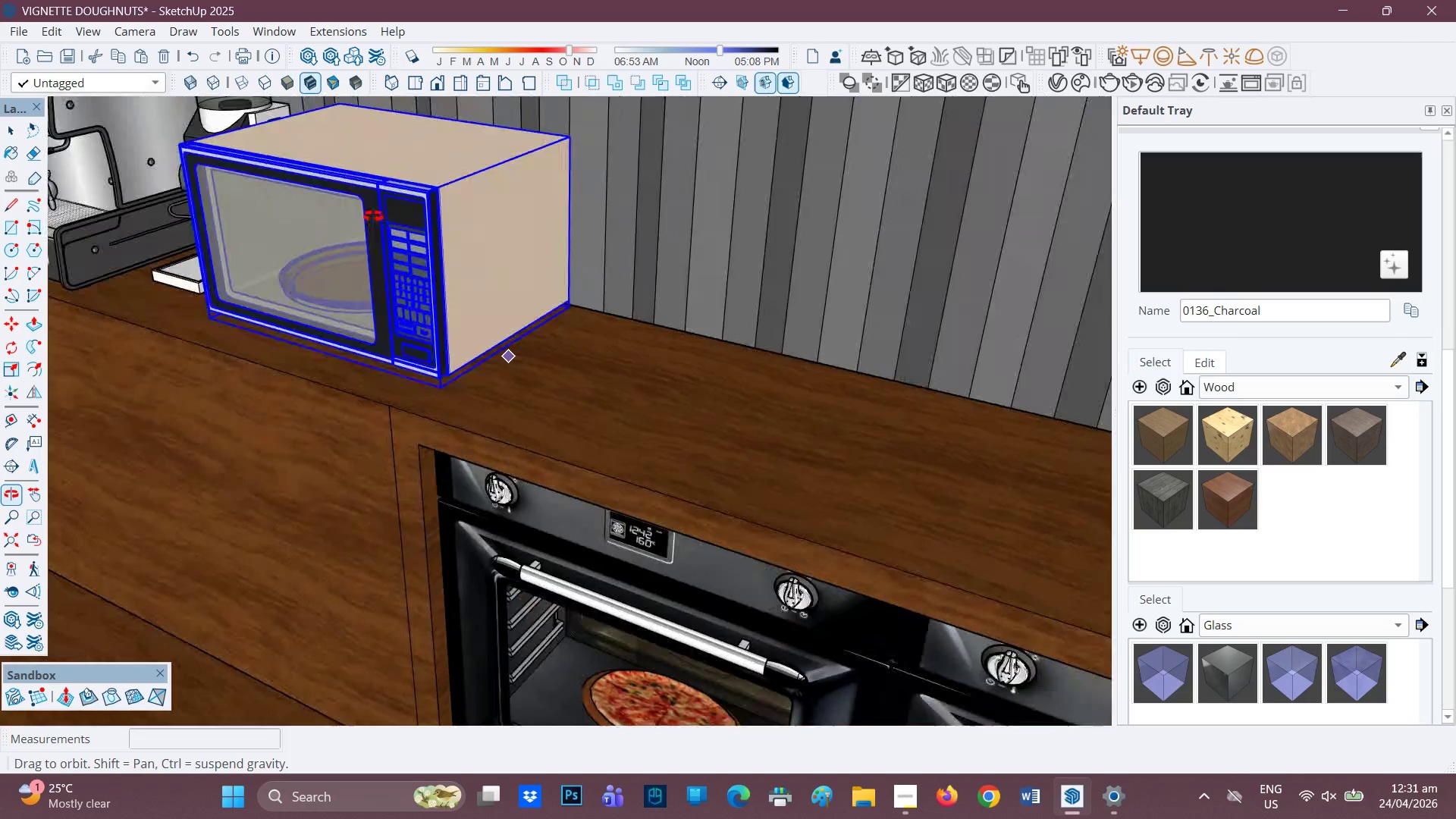 
scroll: coordinate [540, 240], scroll_direction: down, amount: 10.0
 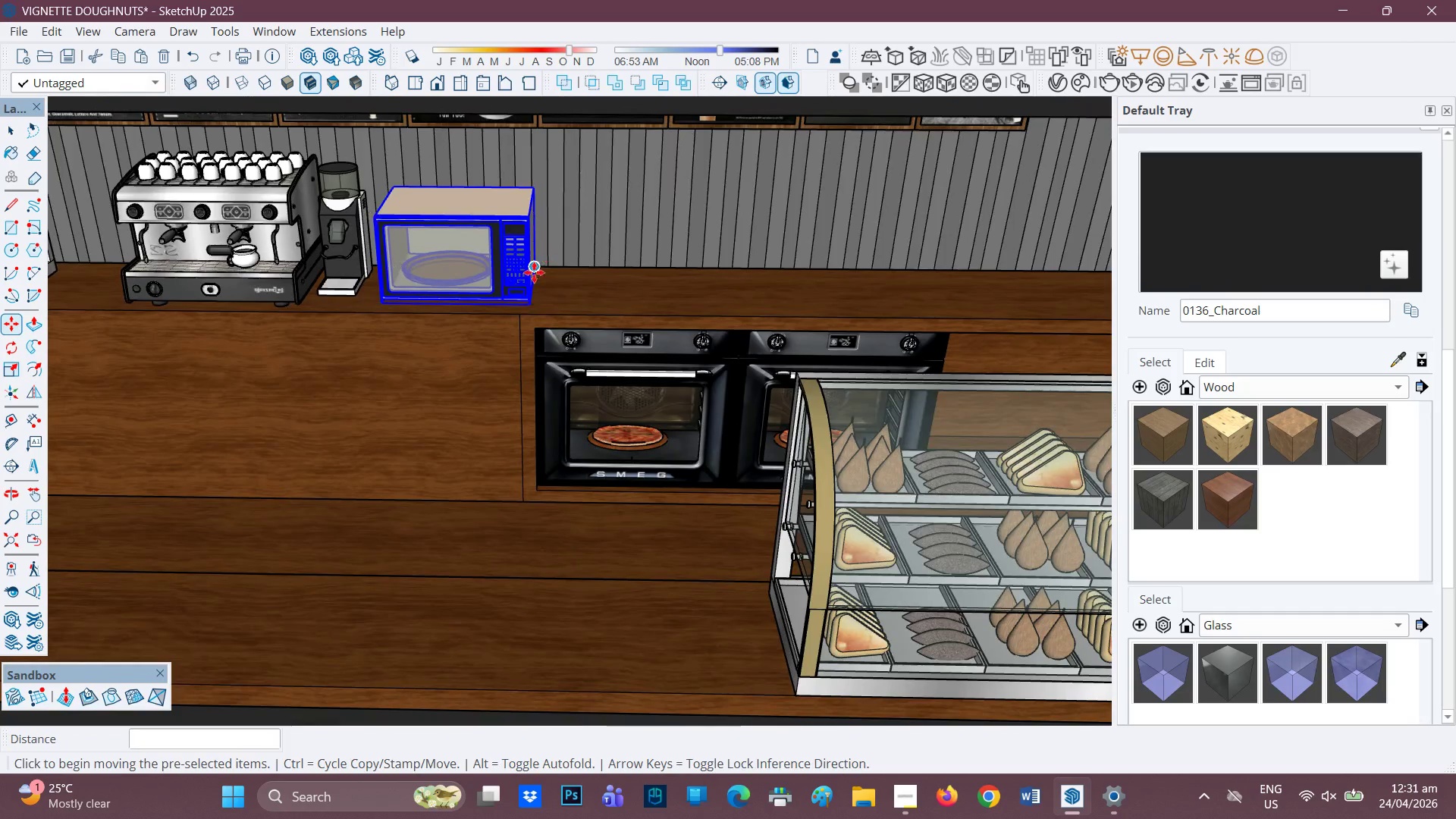 
scroll: coordinate [508, 289], scroll_direction: up, amount: 7.0
 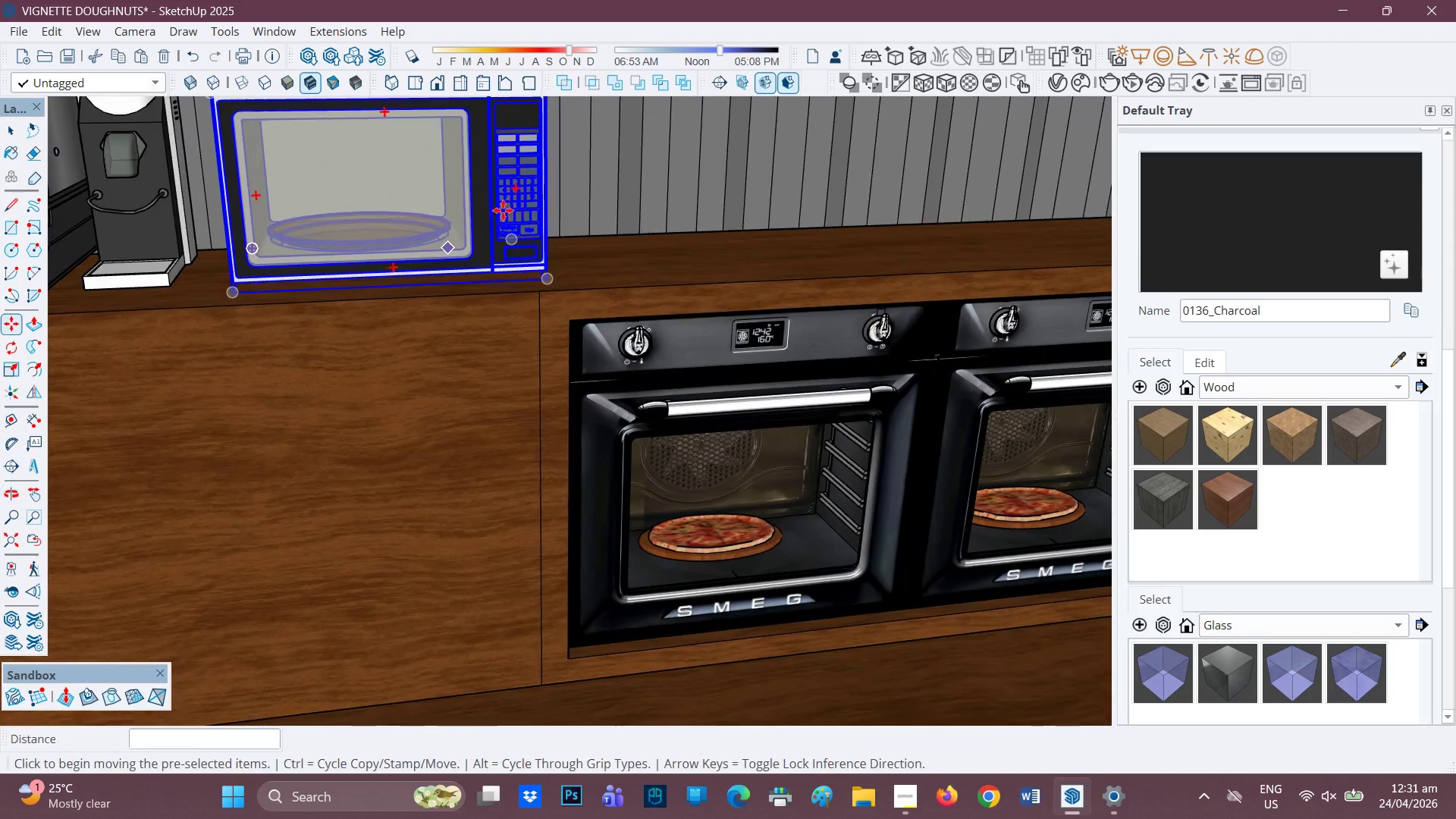 
key(M)
 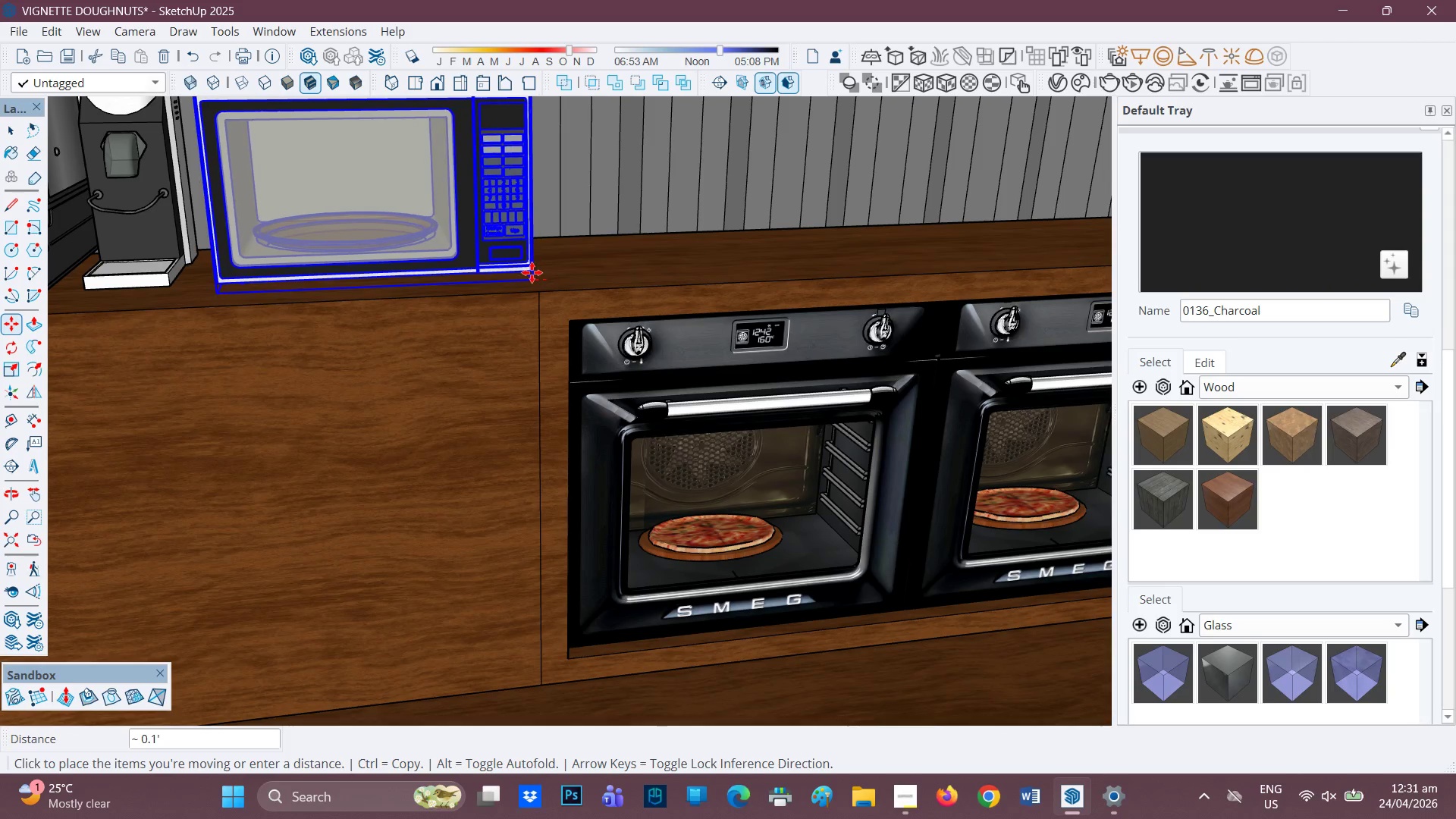 
left_click([532, 272])
 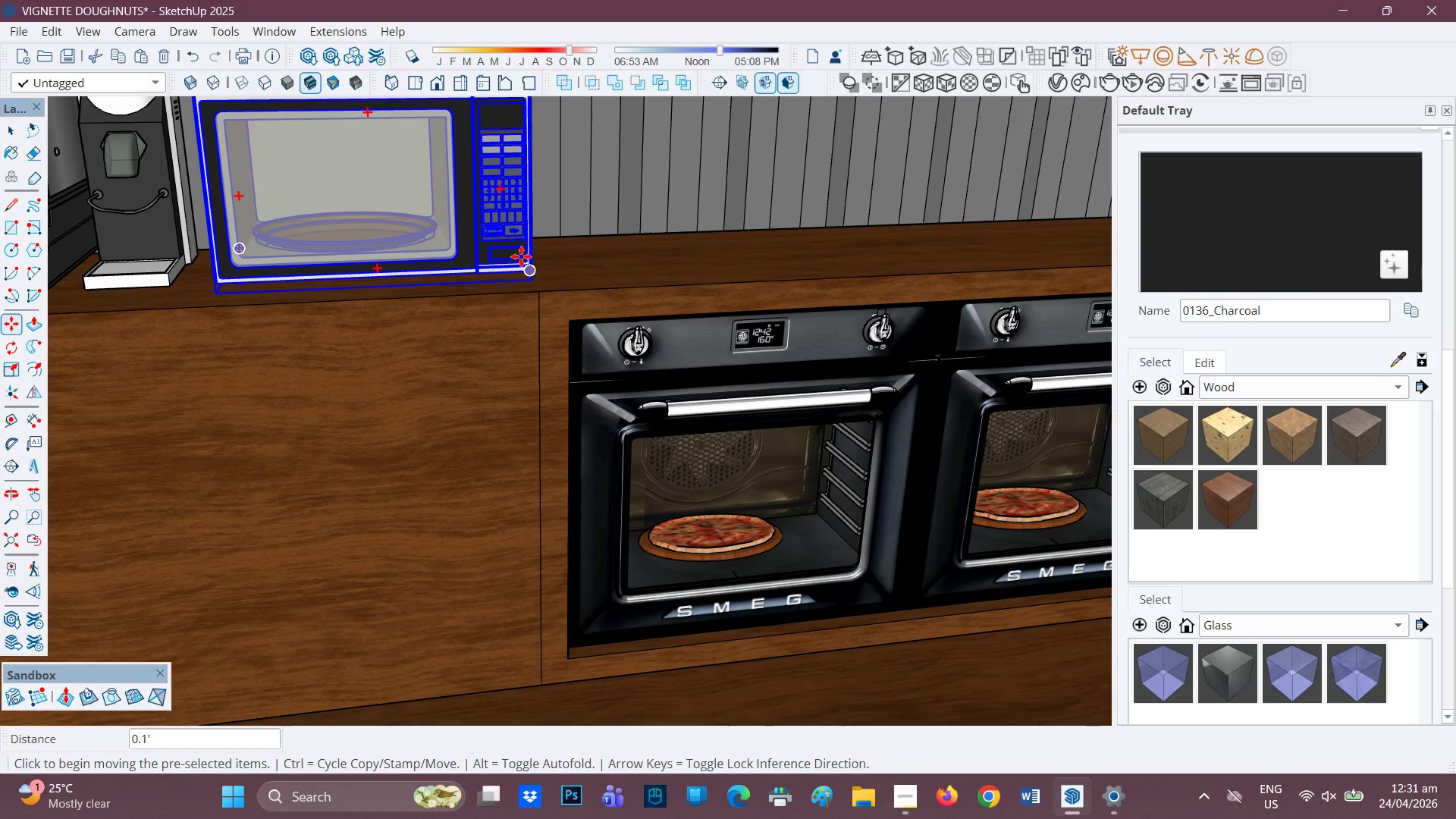 
scroll: coordinate [638, 272], scroll_direction: down, amount: 32.0
 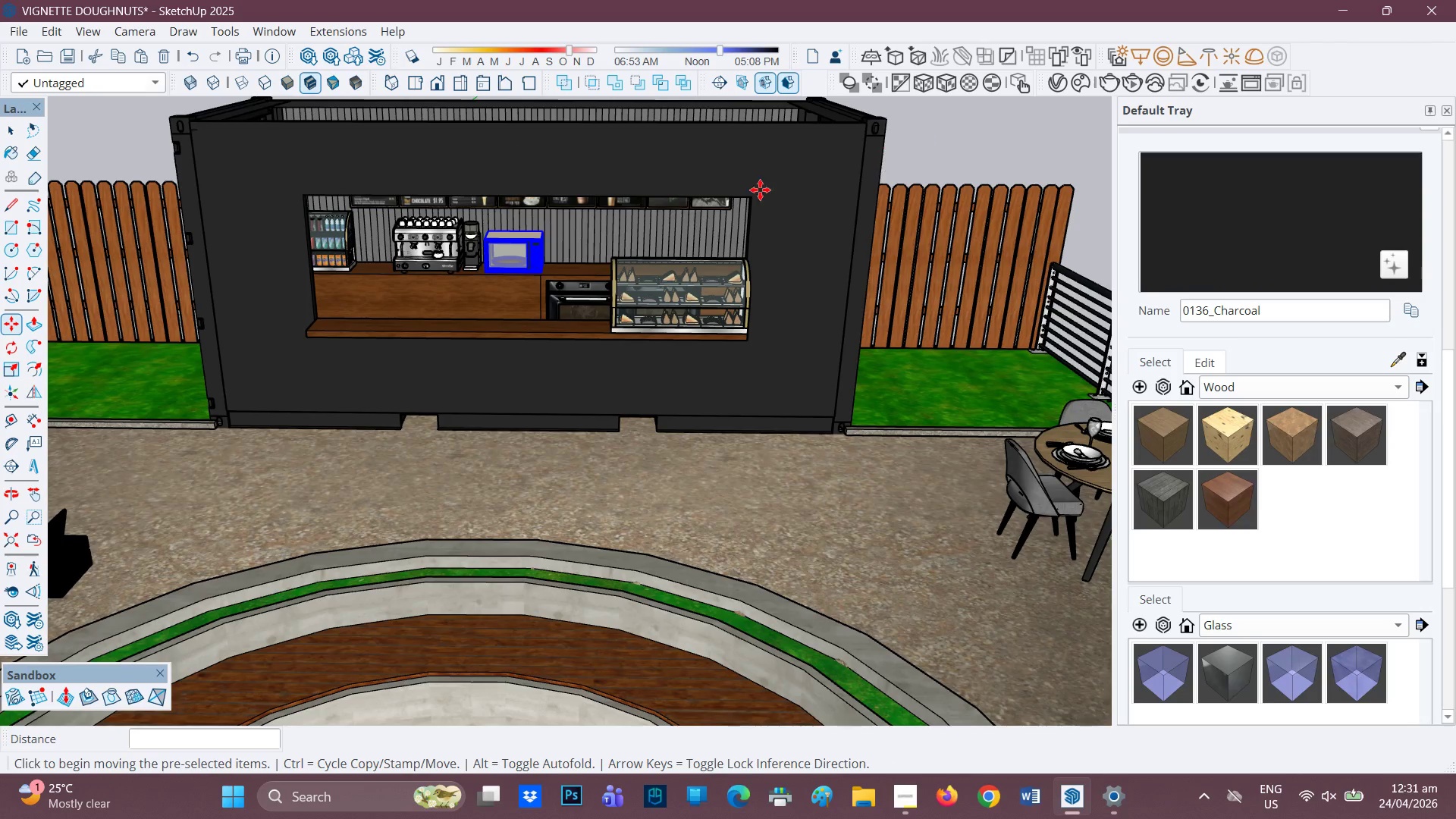 
key(Space)
 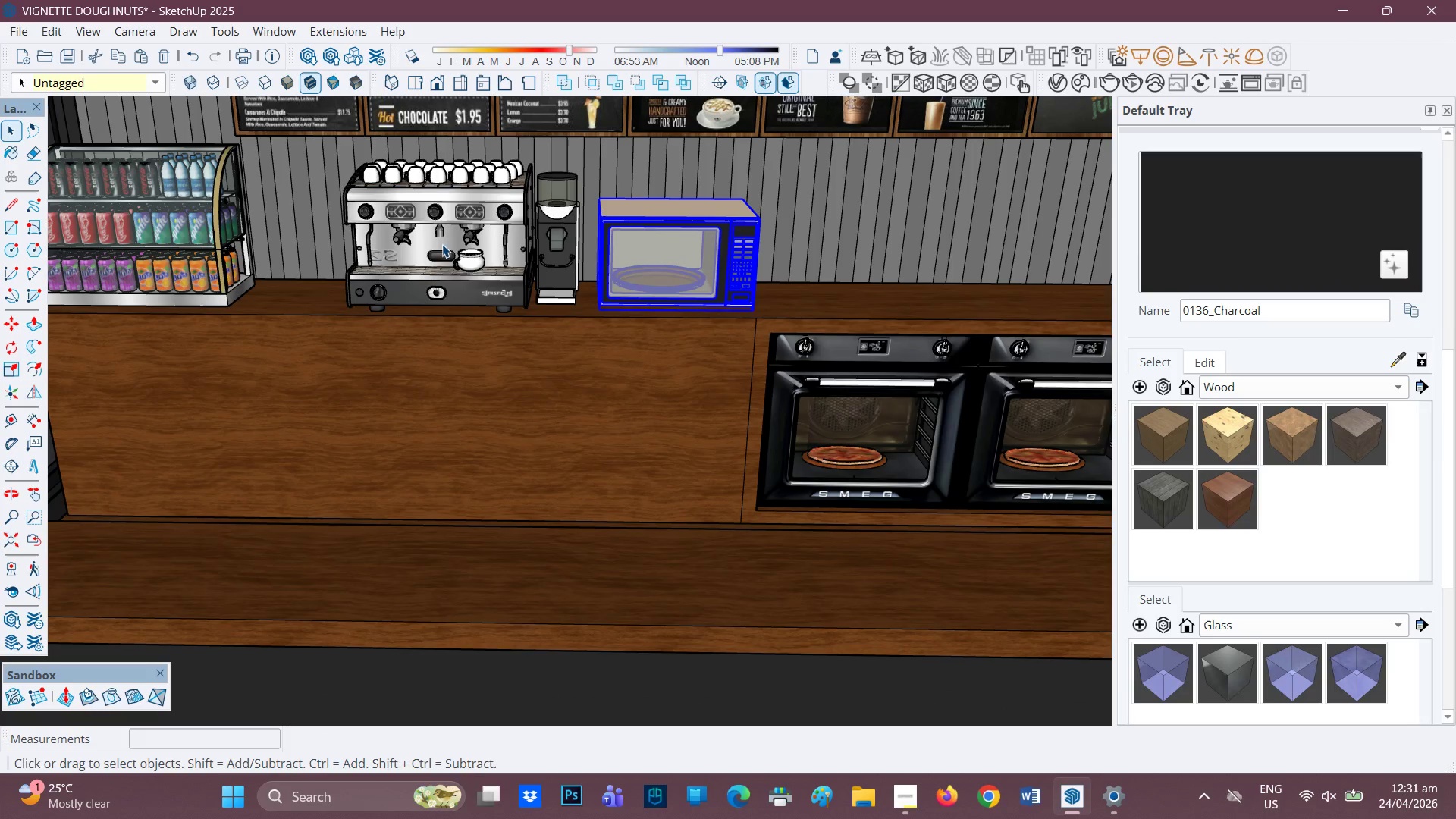 
scroll: coordinate [446, 249], scroll_direction: up, amount: 15.0
 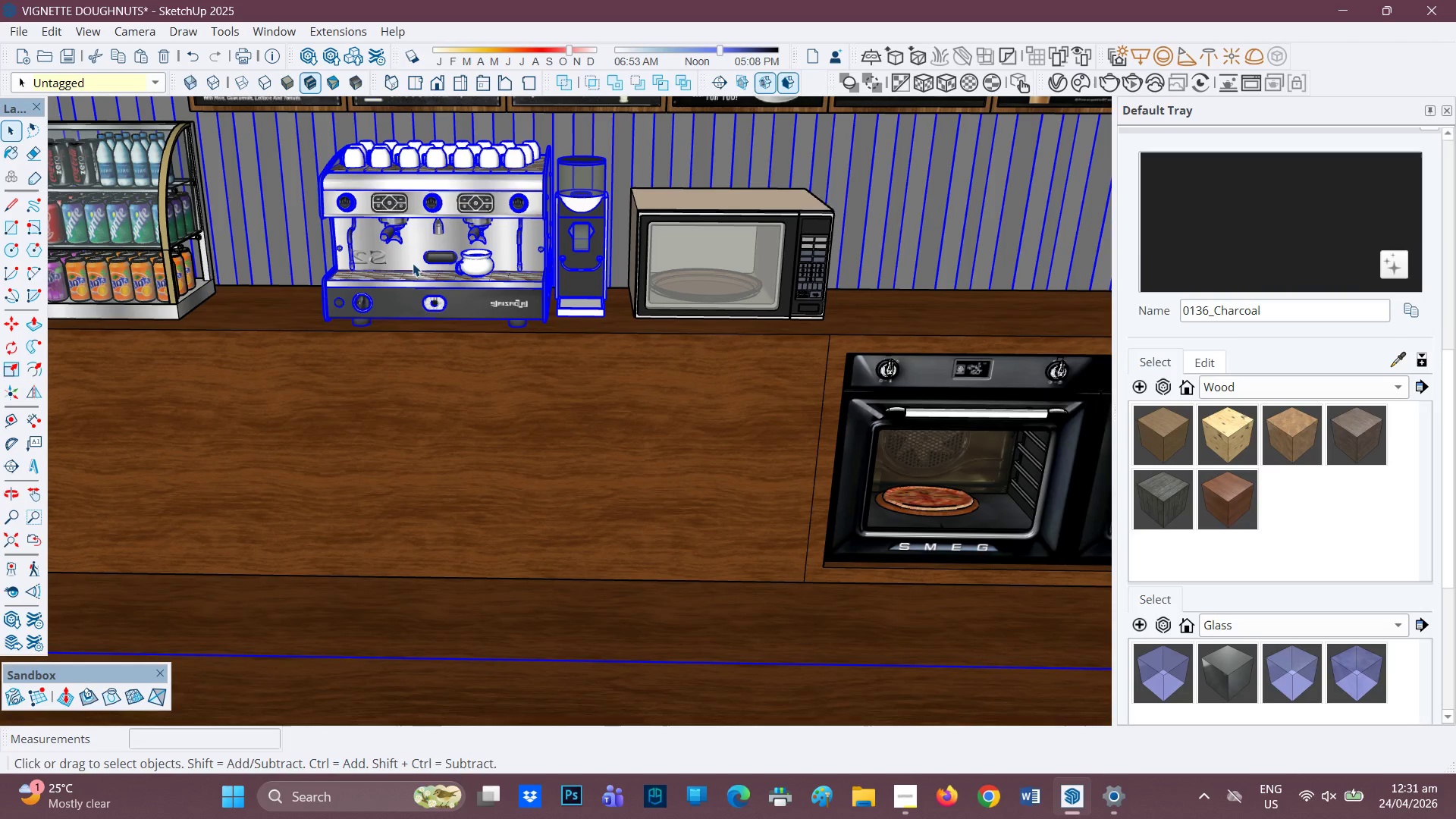 
double_click([387, 289])
 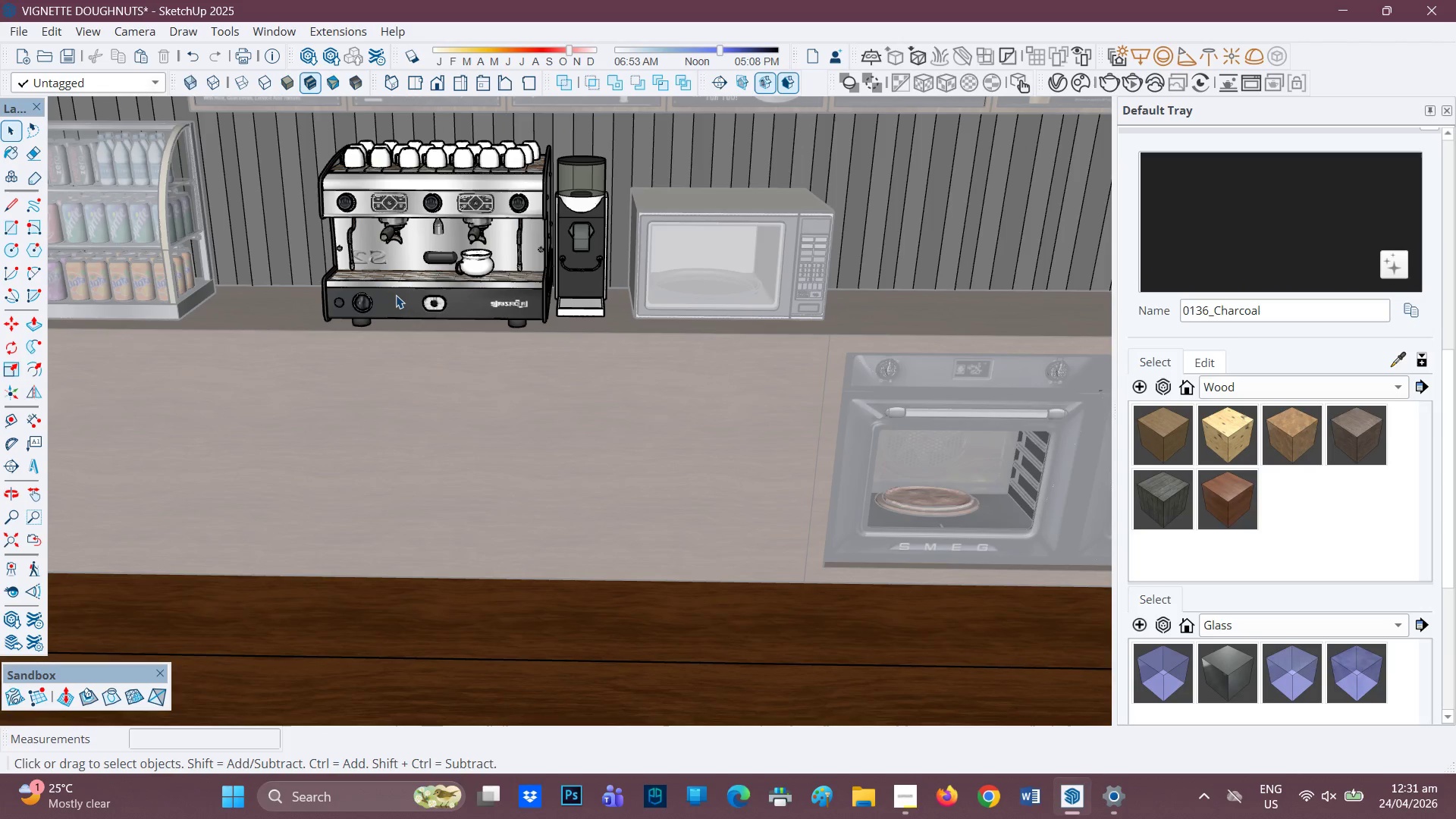 
left_click([397, 295])
 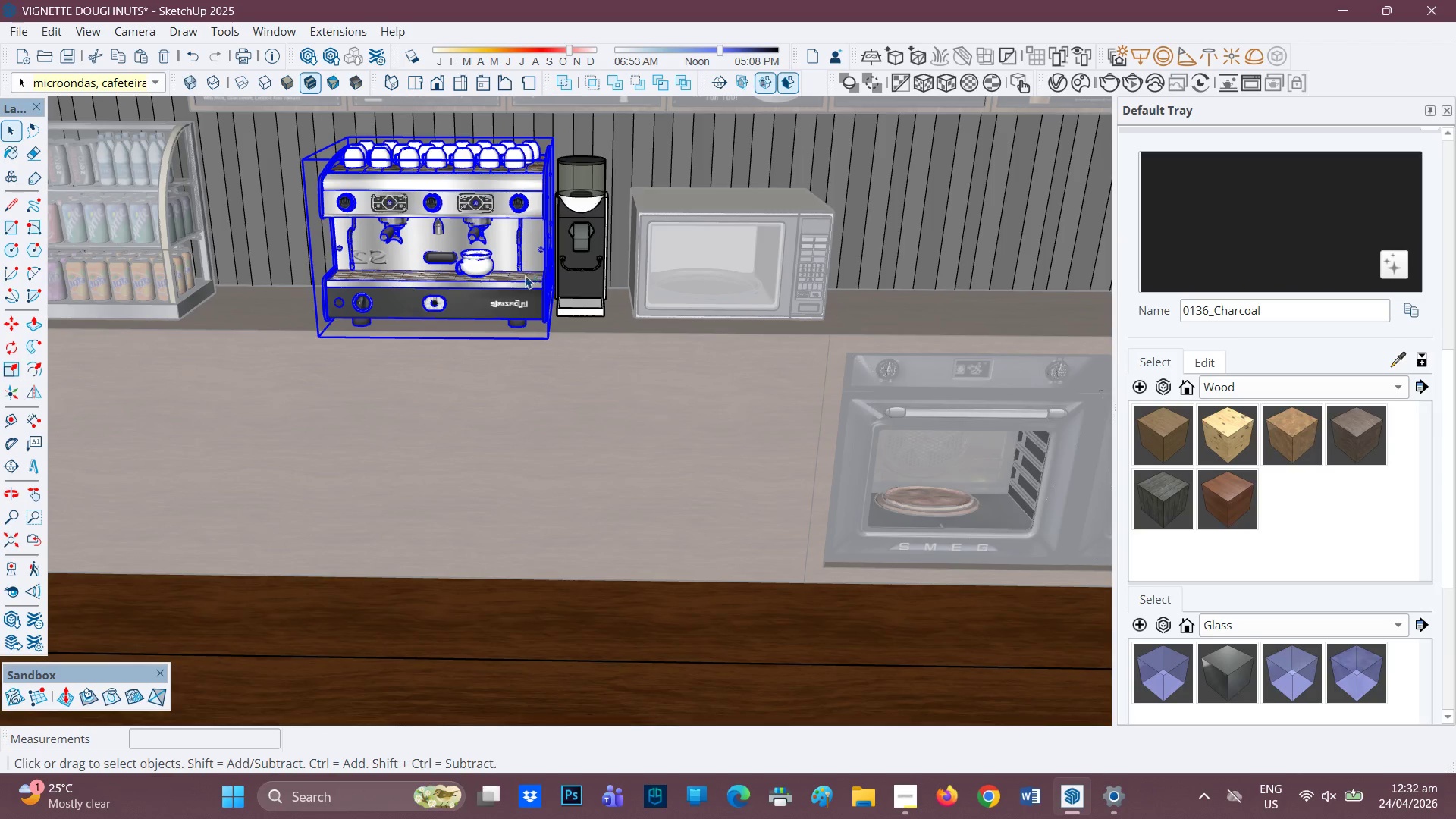 
key(Shift+ShiftLeft)
 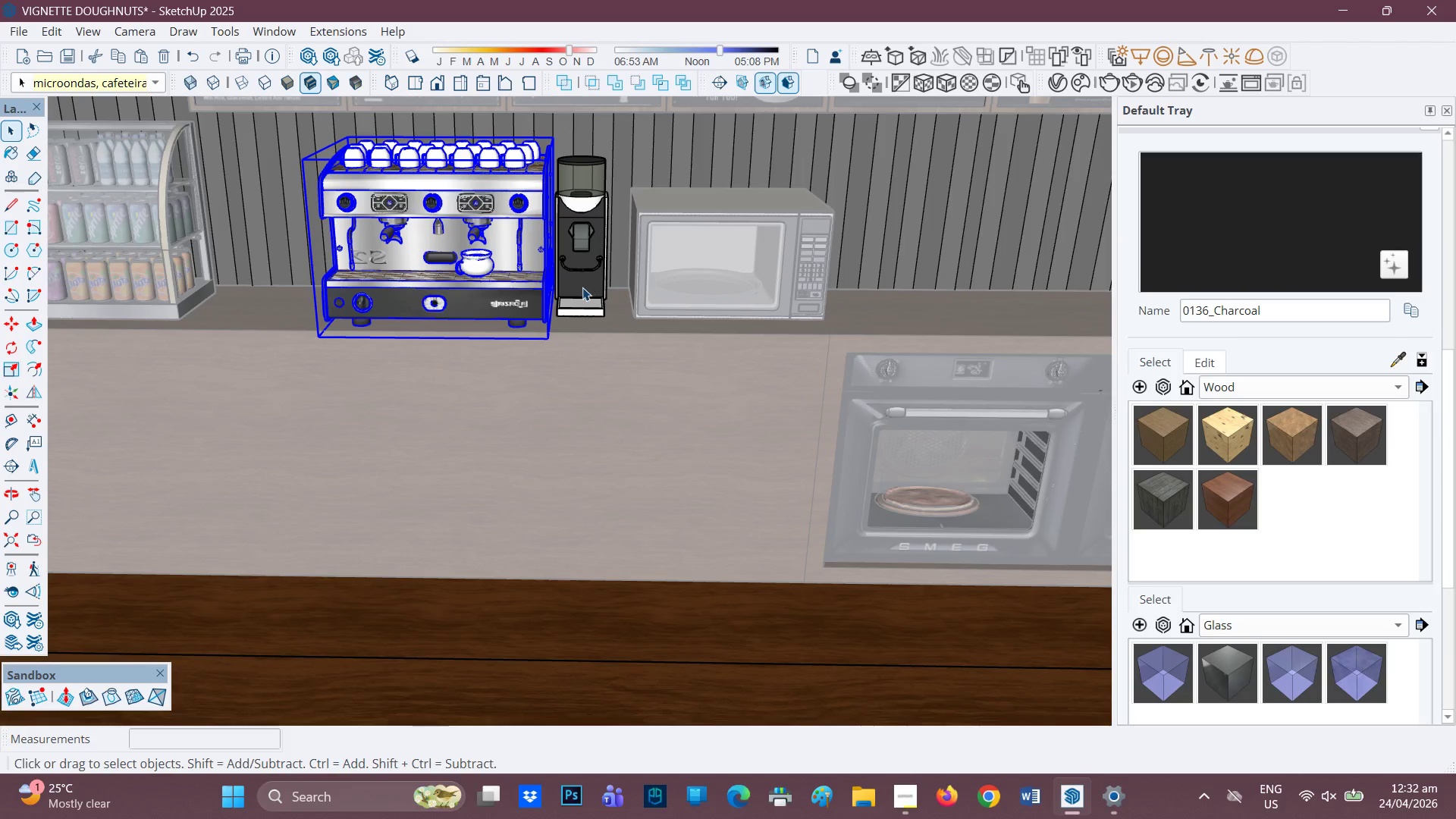 
left_click([582, 287])
 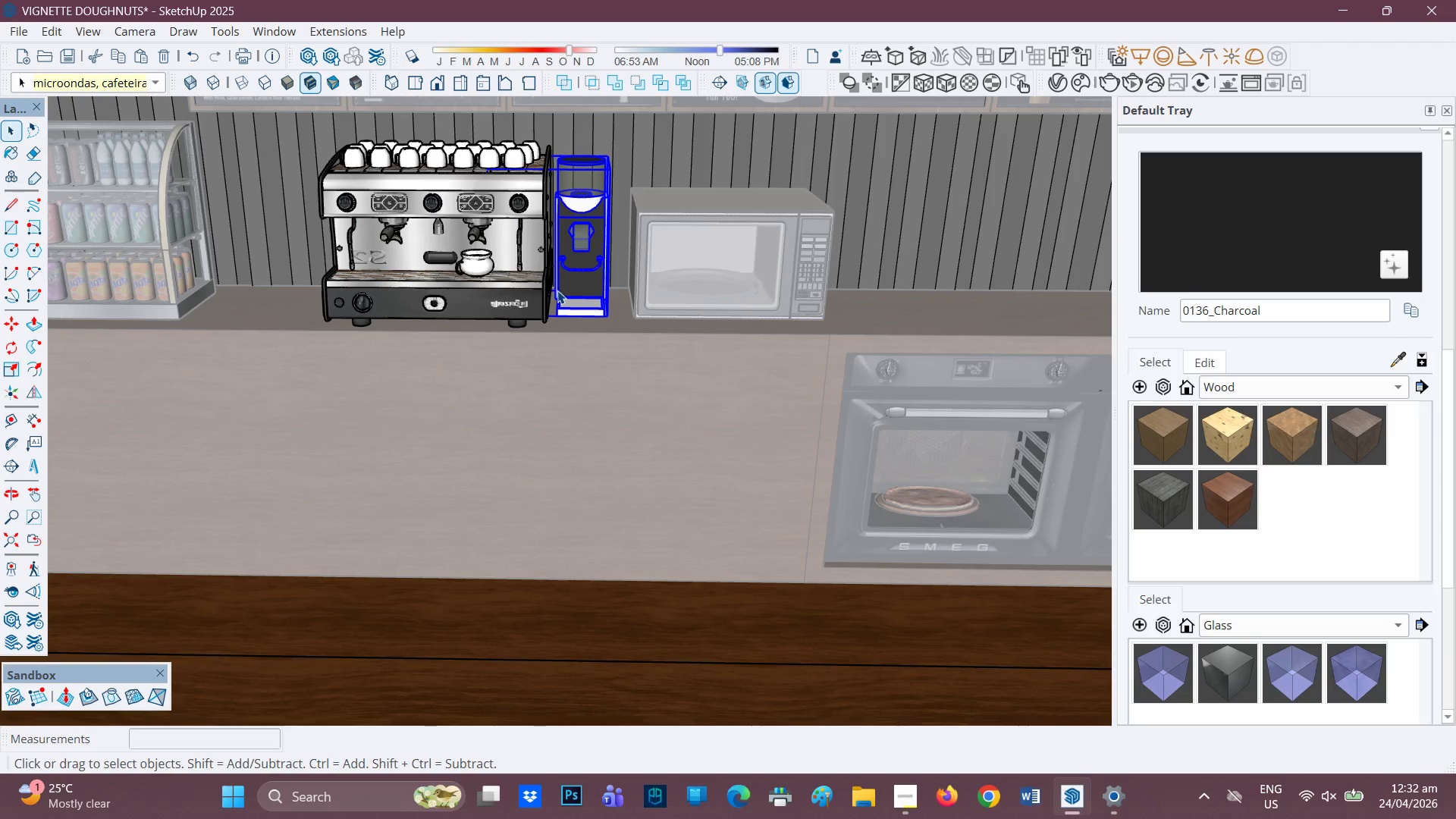 
hold_key(key=ShiftLeft, duration=0.69)
left_click([461, 275])
 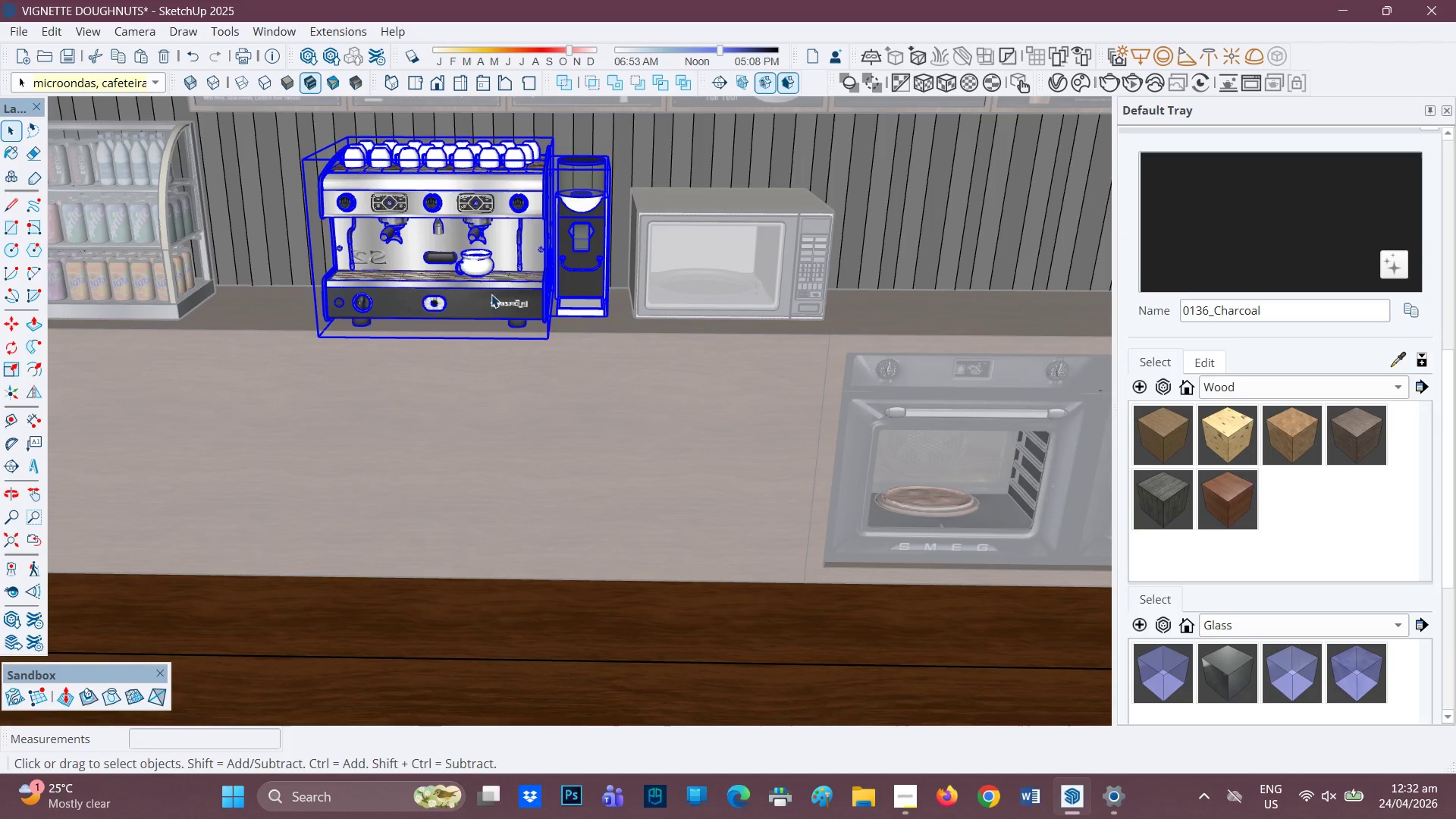 
key(M)
 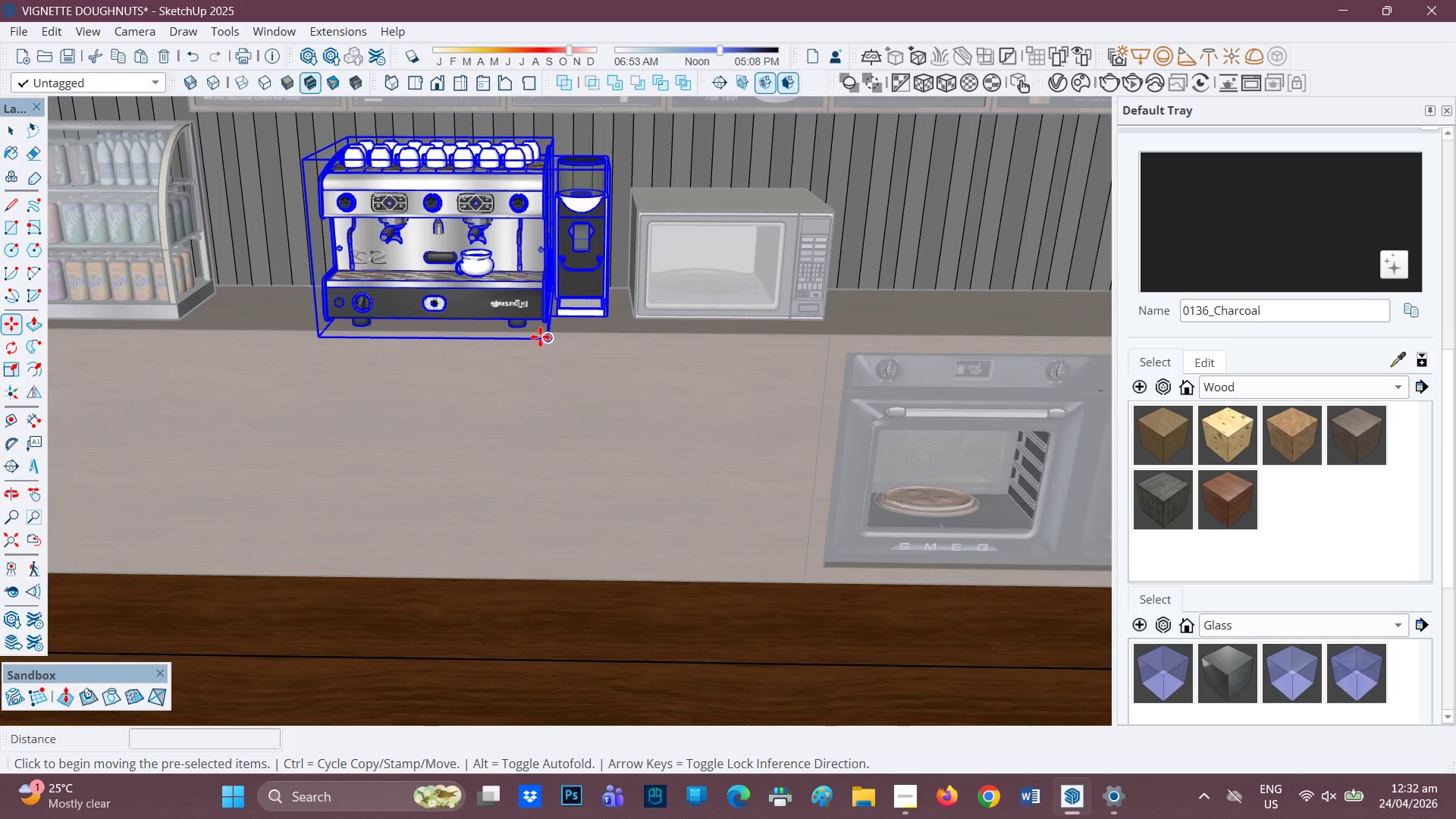 
left_click([548, 335])
 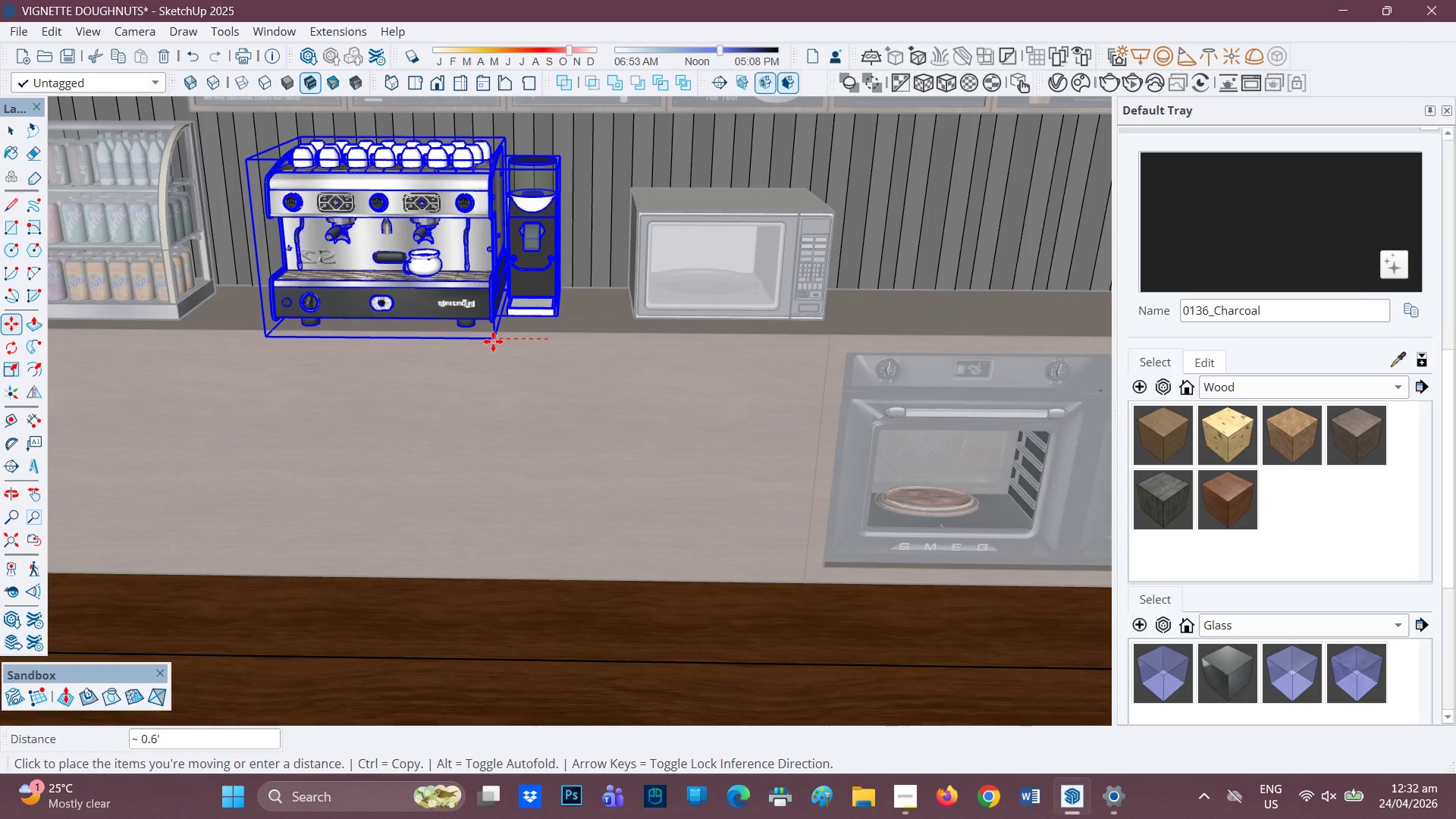 
wait(7.3)
 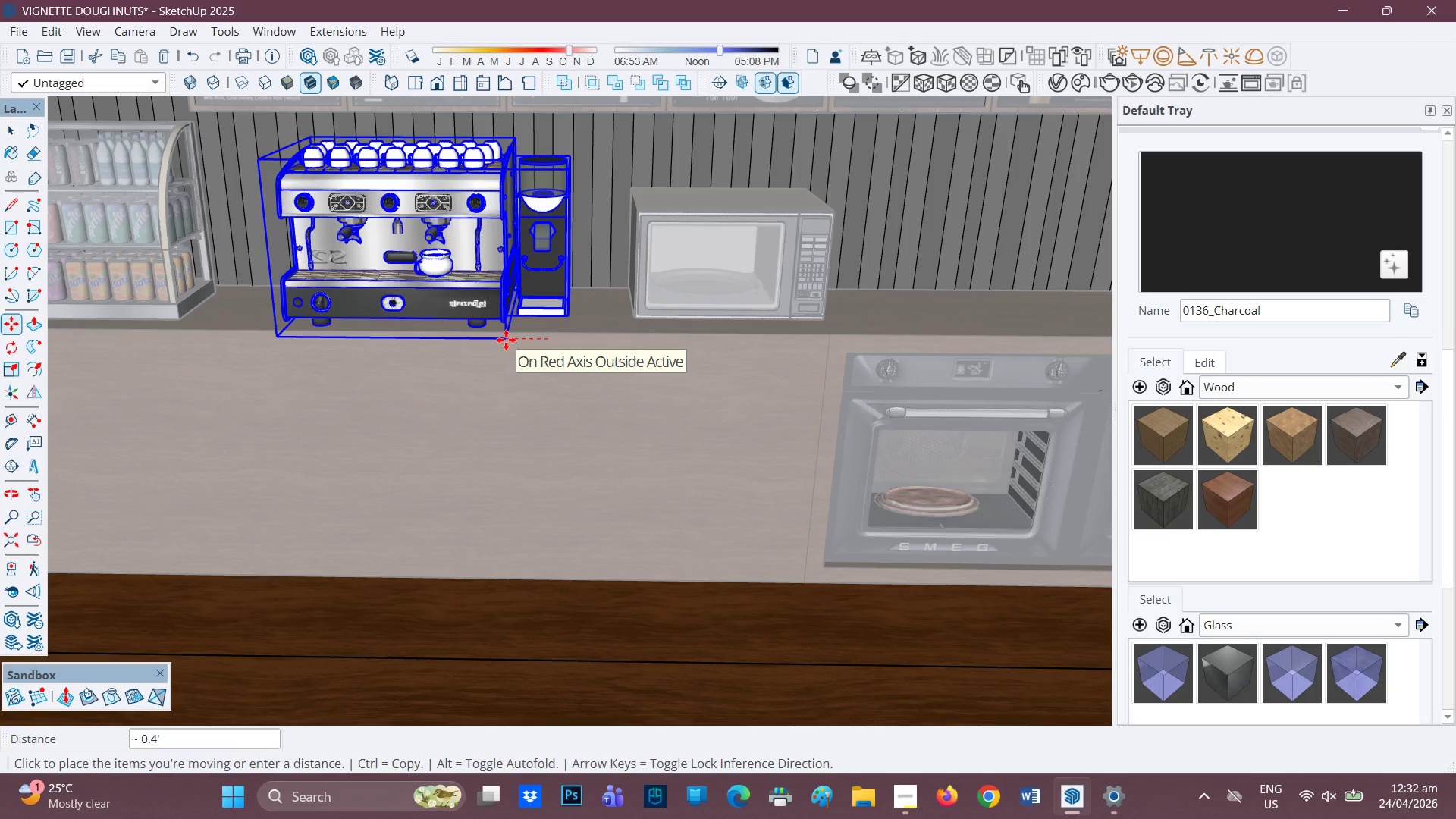 
left_click([493, 341])
 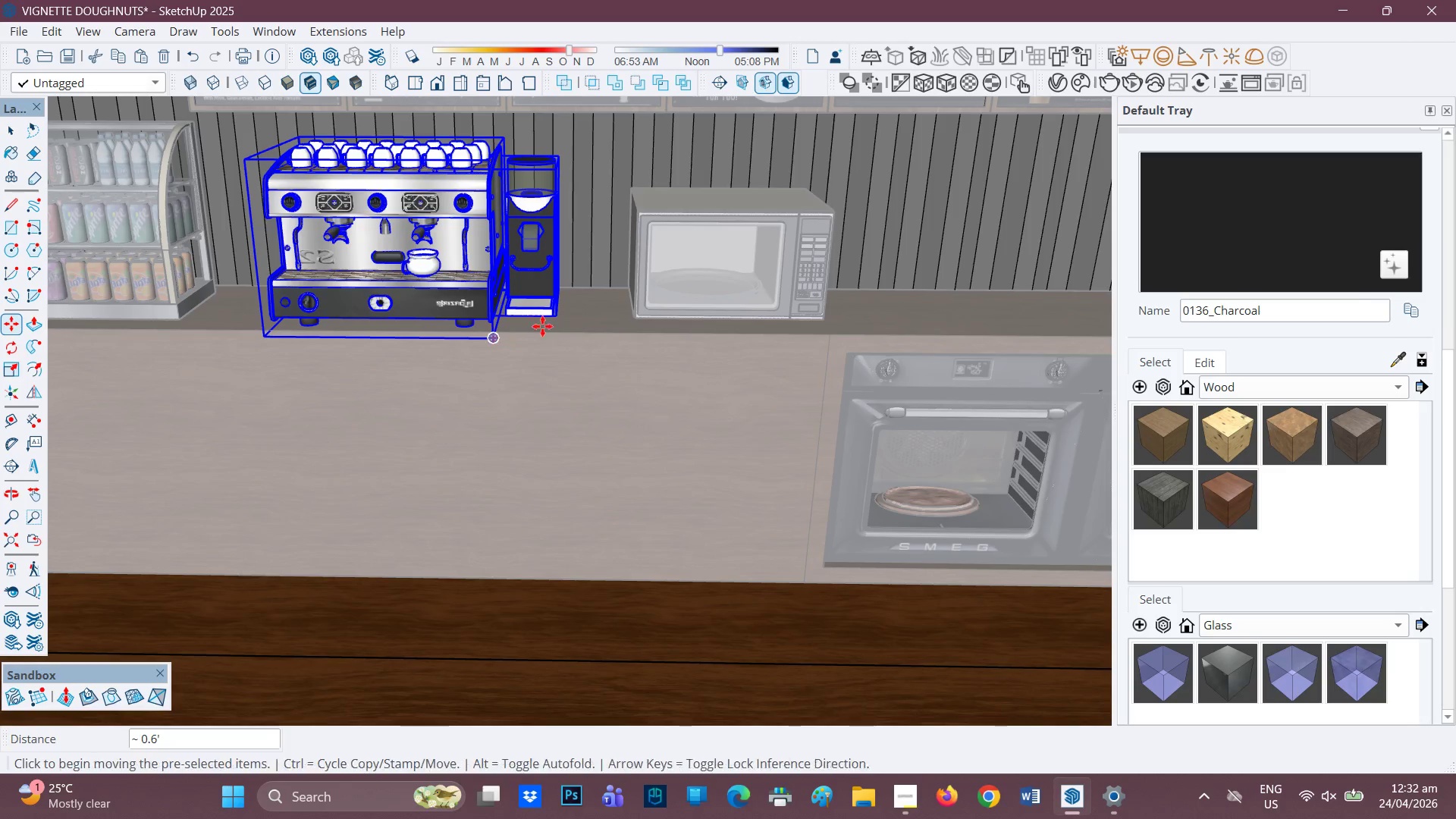 
key(Space)
 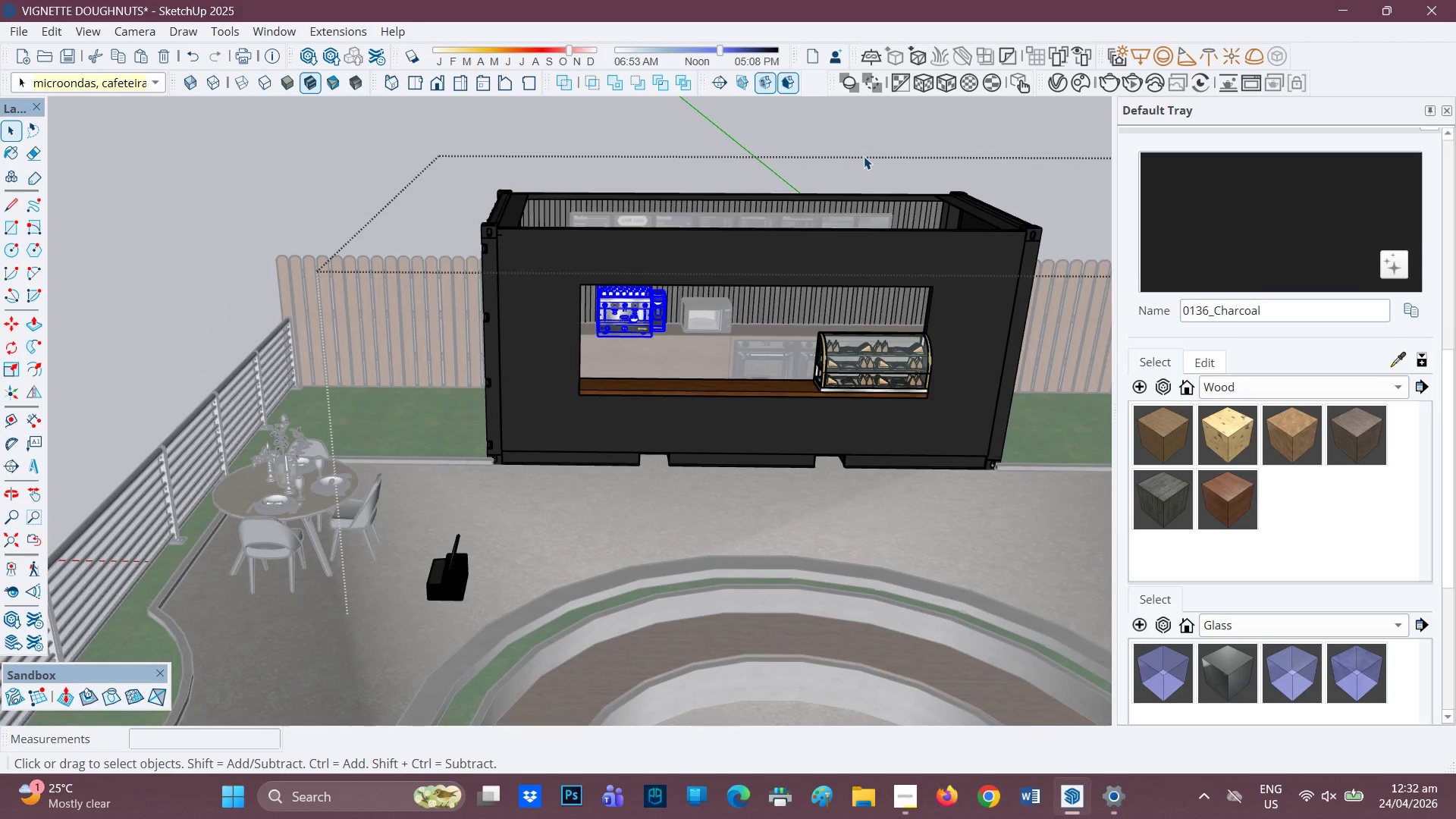 
scroll: coordinate [747, 353], scroll_direction: down, amount: 28.0
 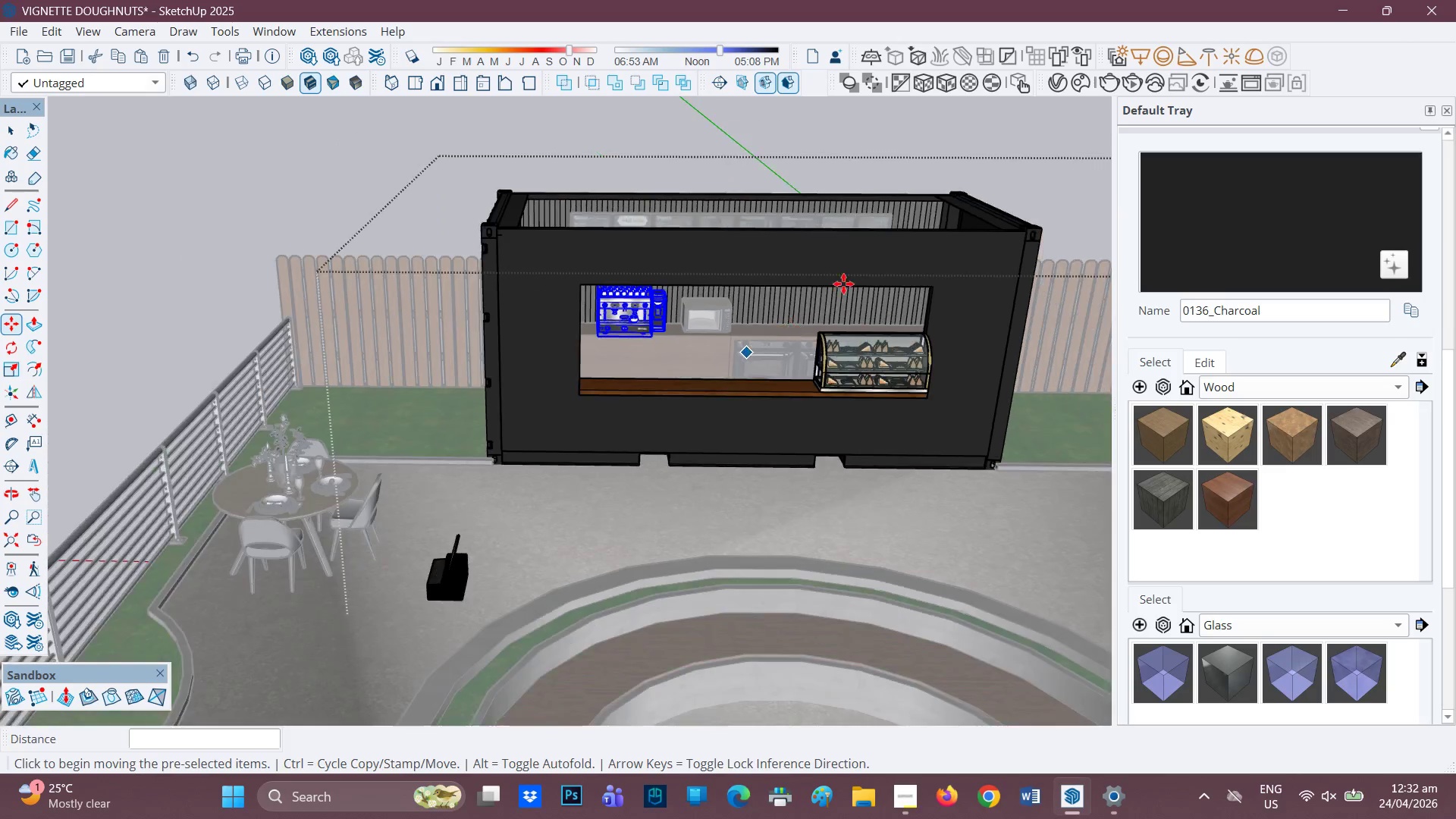 
left_click([864, 155])
 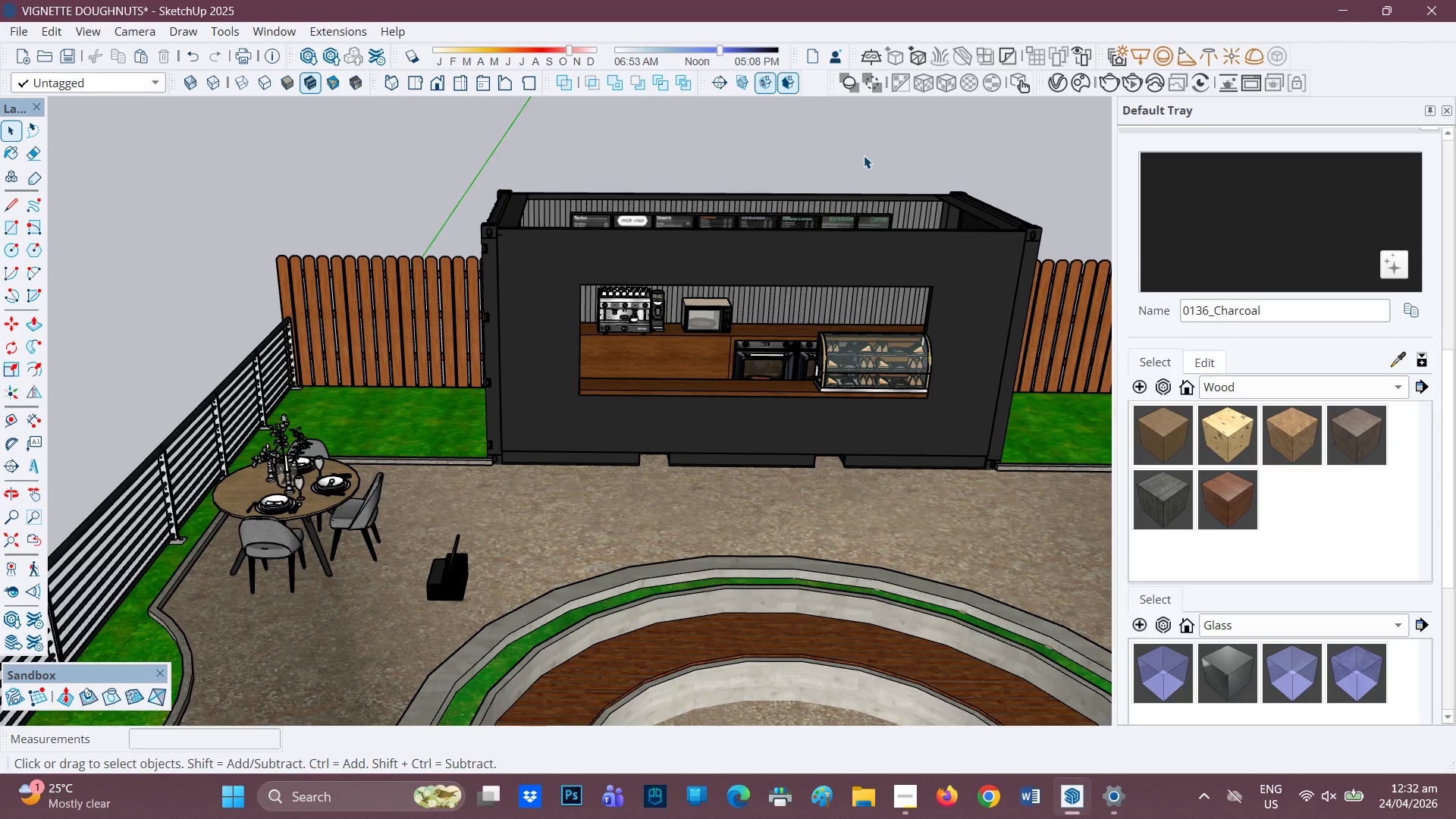 
scroll: coordinate [819, 221], scroll_direction: down, amount: 3.0
 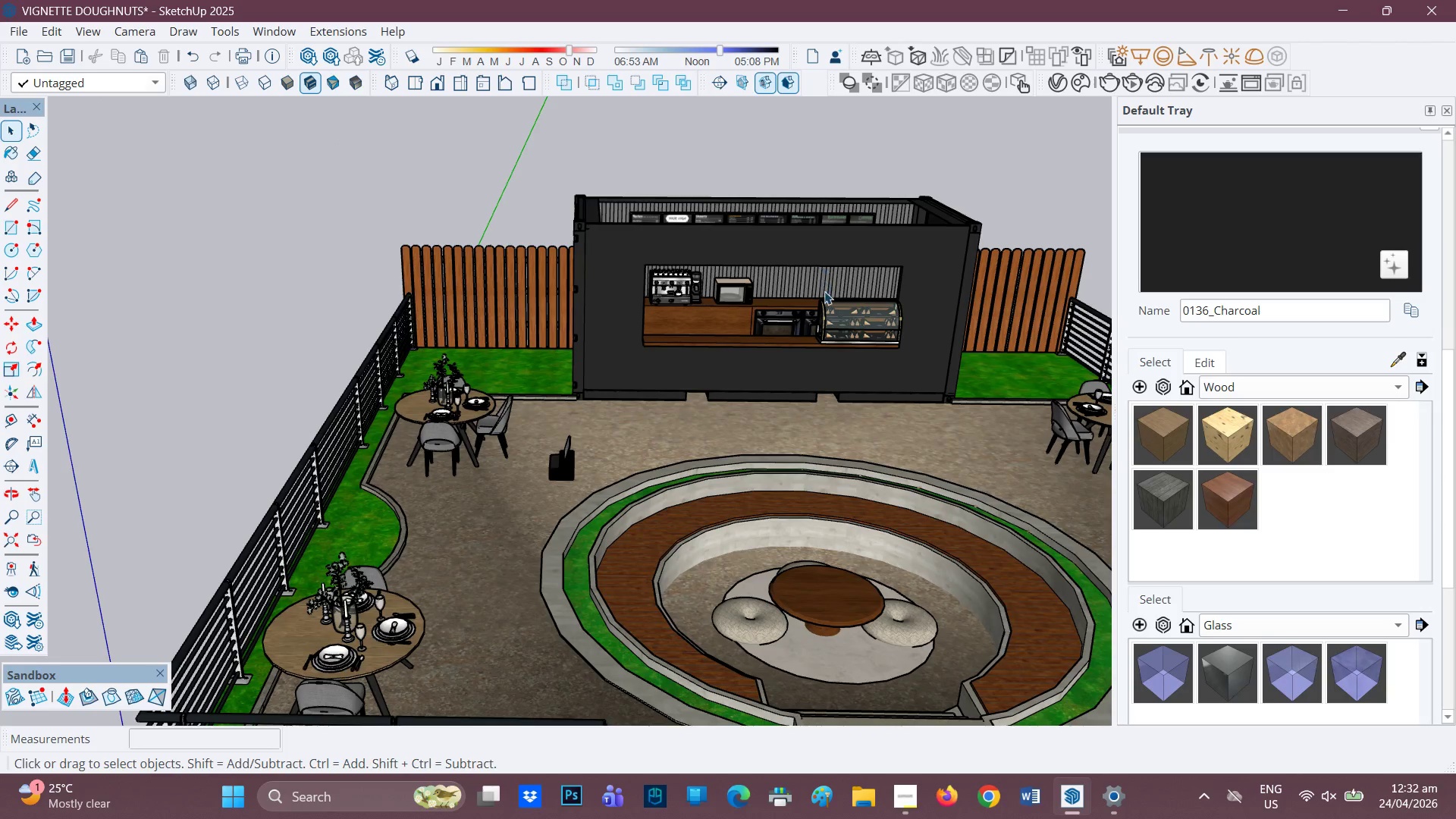 
key(H)
 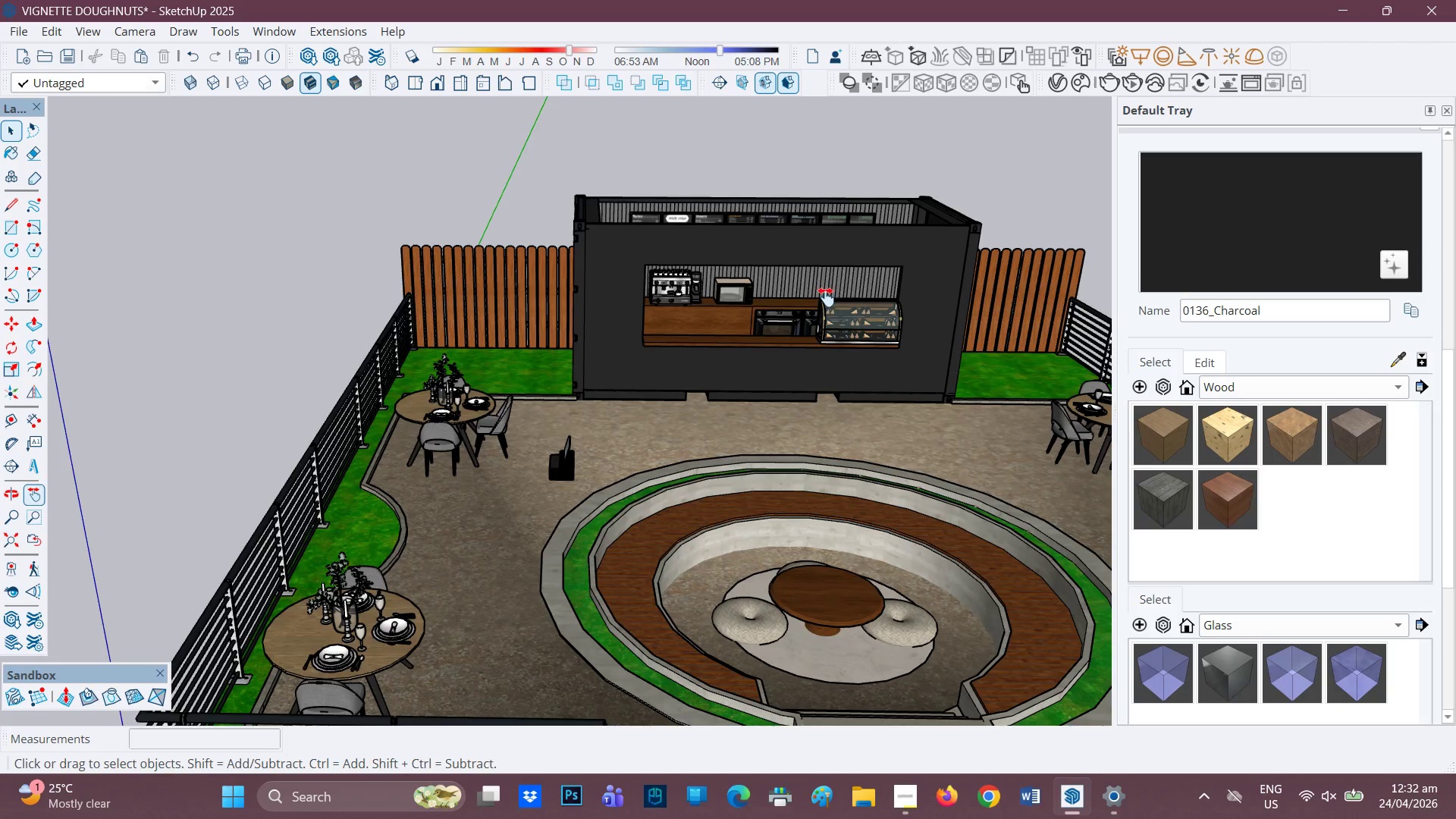 
left_click_drag(start_coordinate=[825, 297], to_coordinate=[229, 238])
 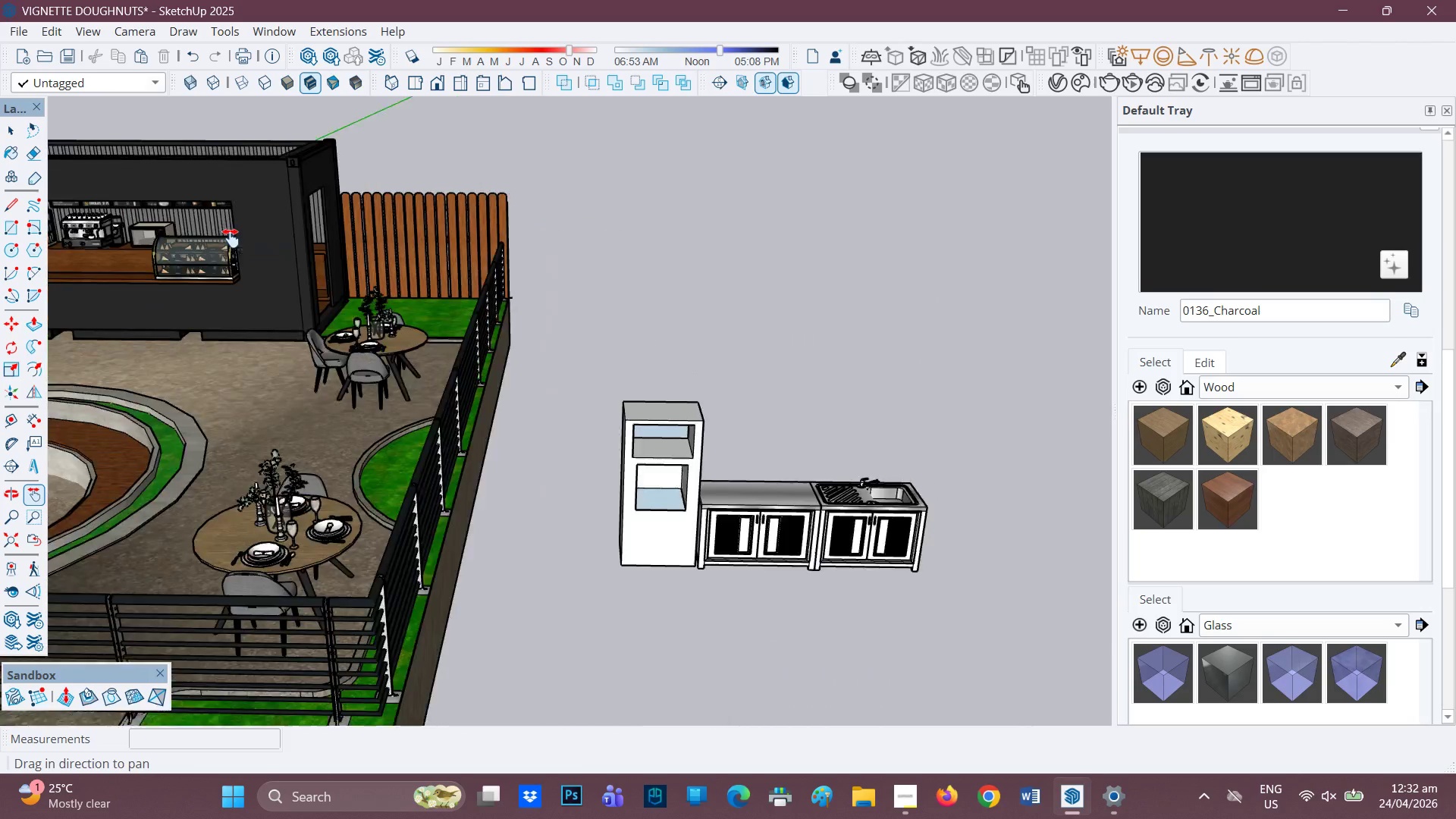 
key(Space)
 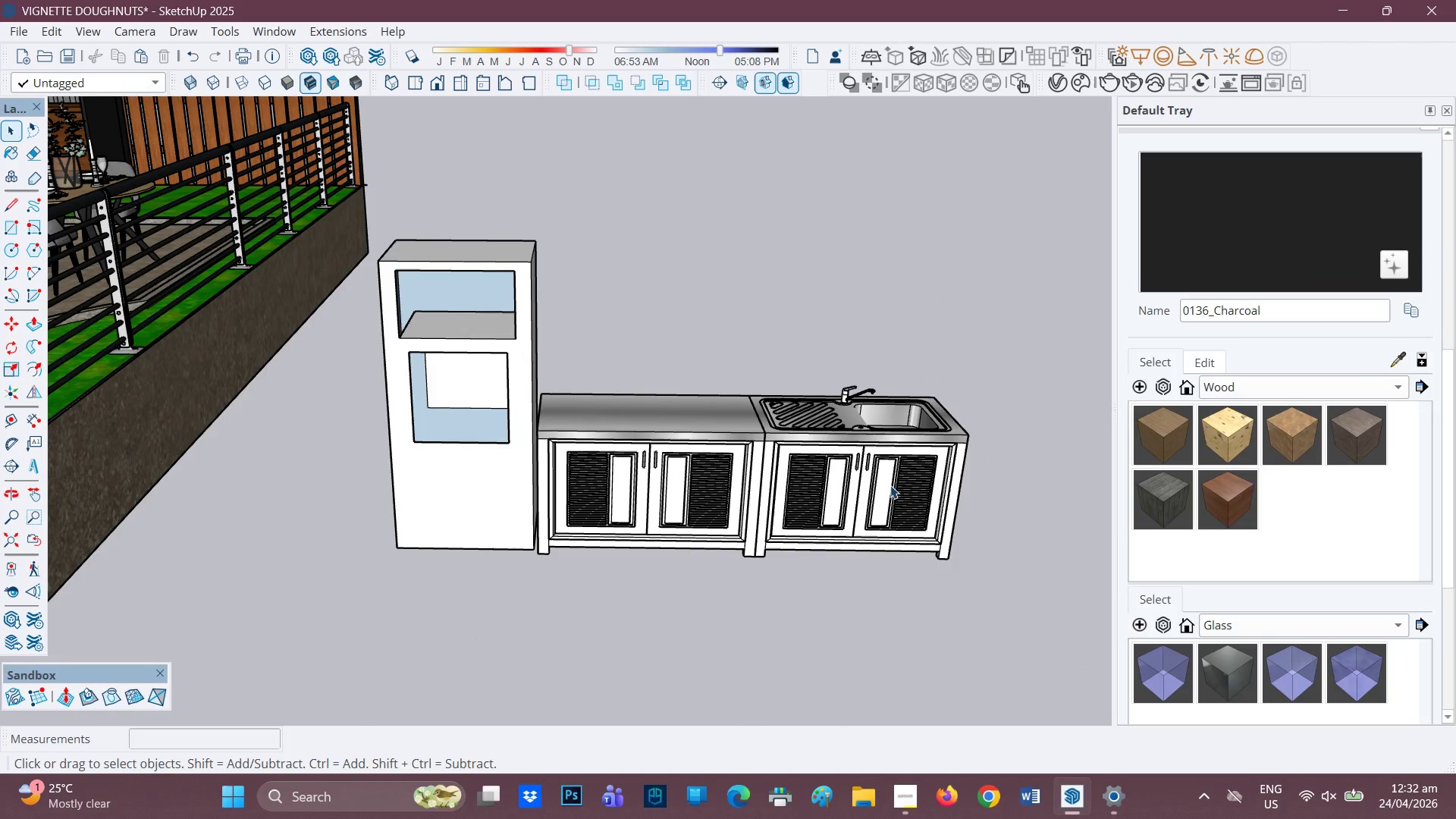 
scroll: coordinate [775, 501], scroll_direction: up, amount: 5.0
 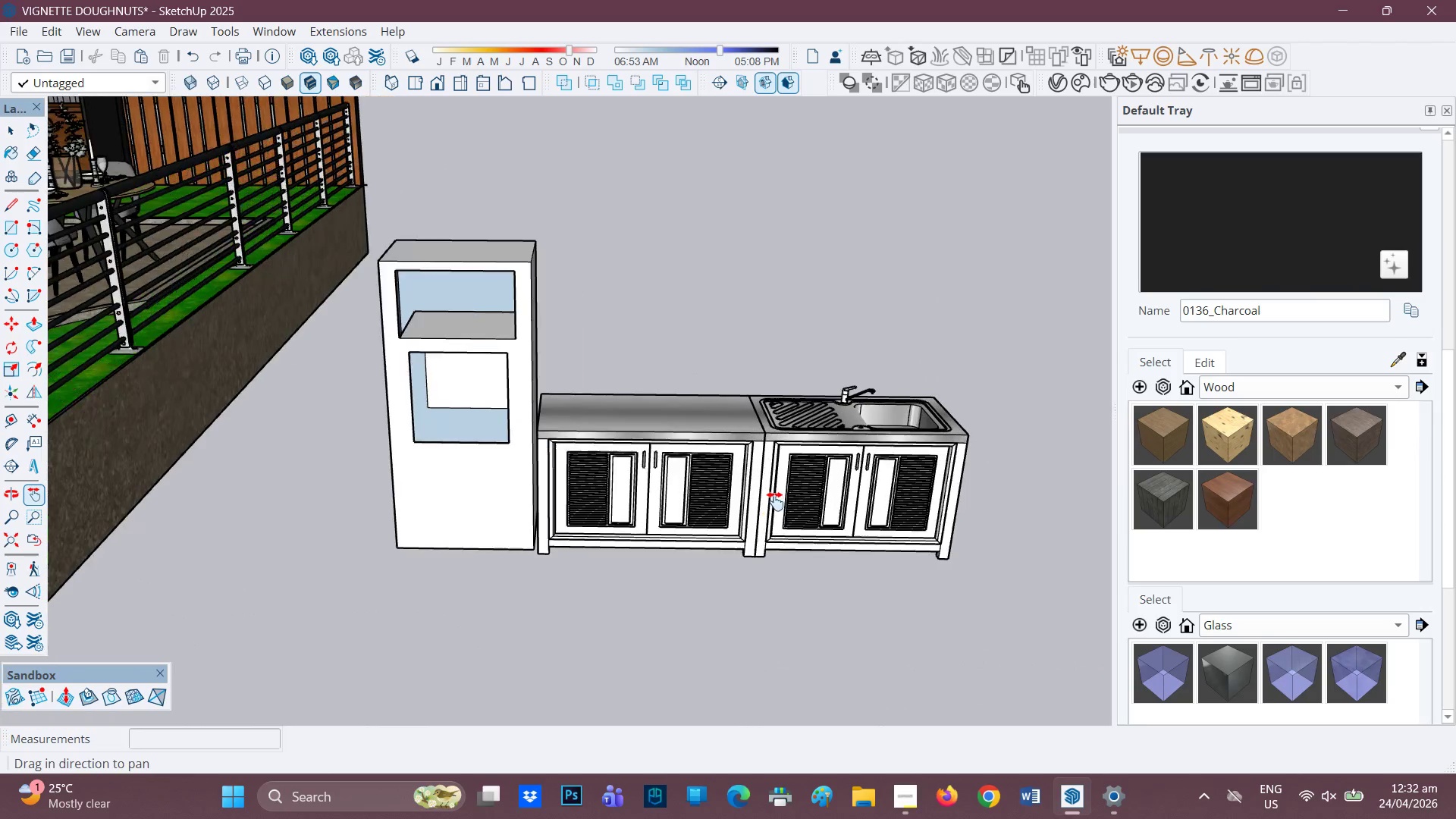 
left_click([884, 417])
 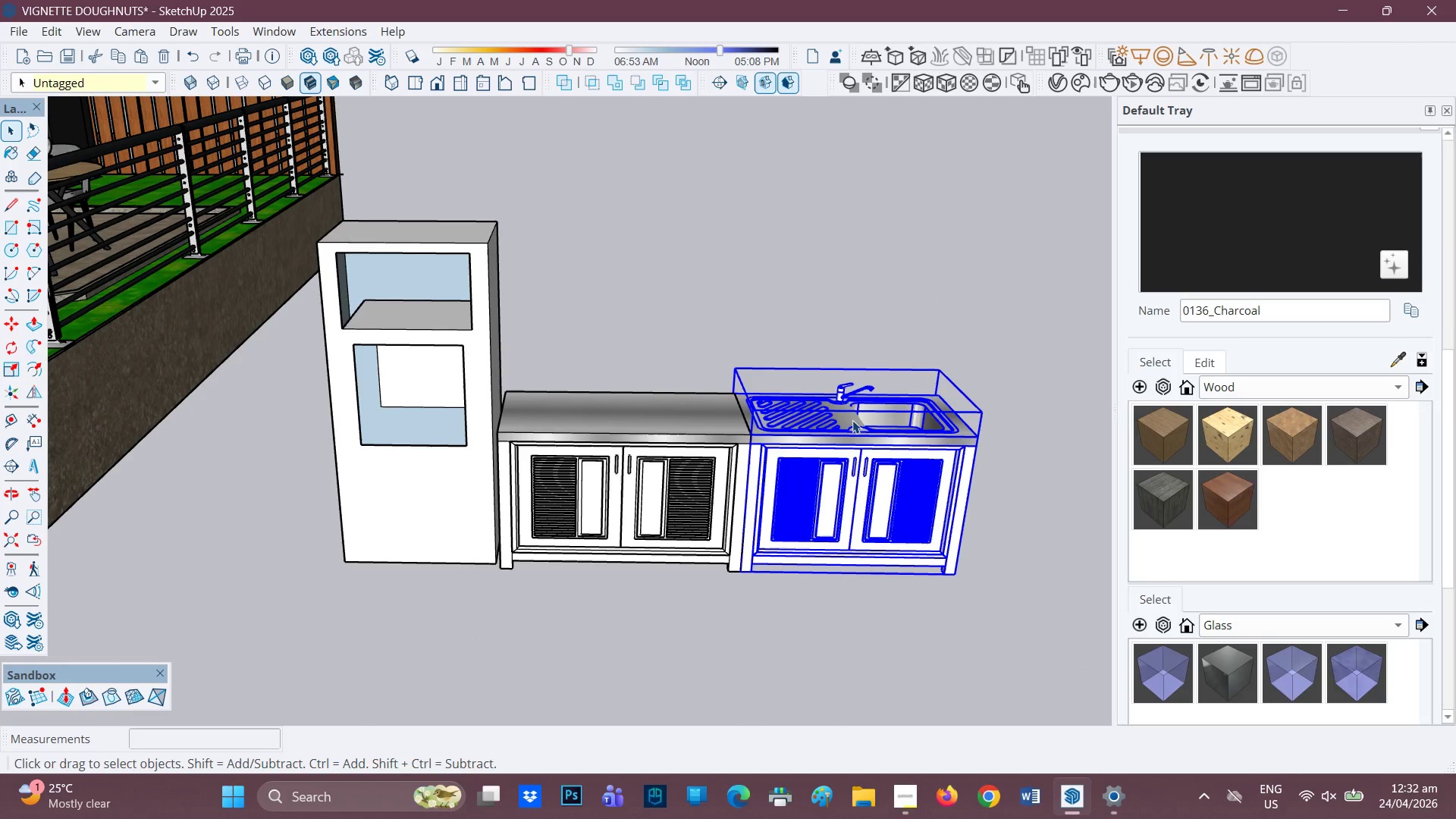 
scroll: coordinate [887, 417], scroll_direction: up, amount: 1.0
 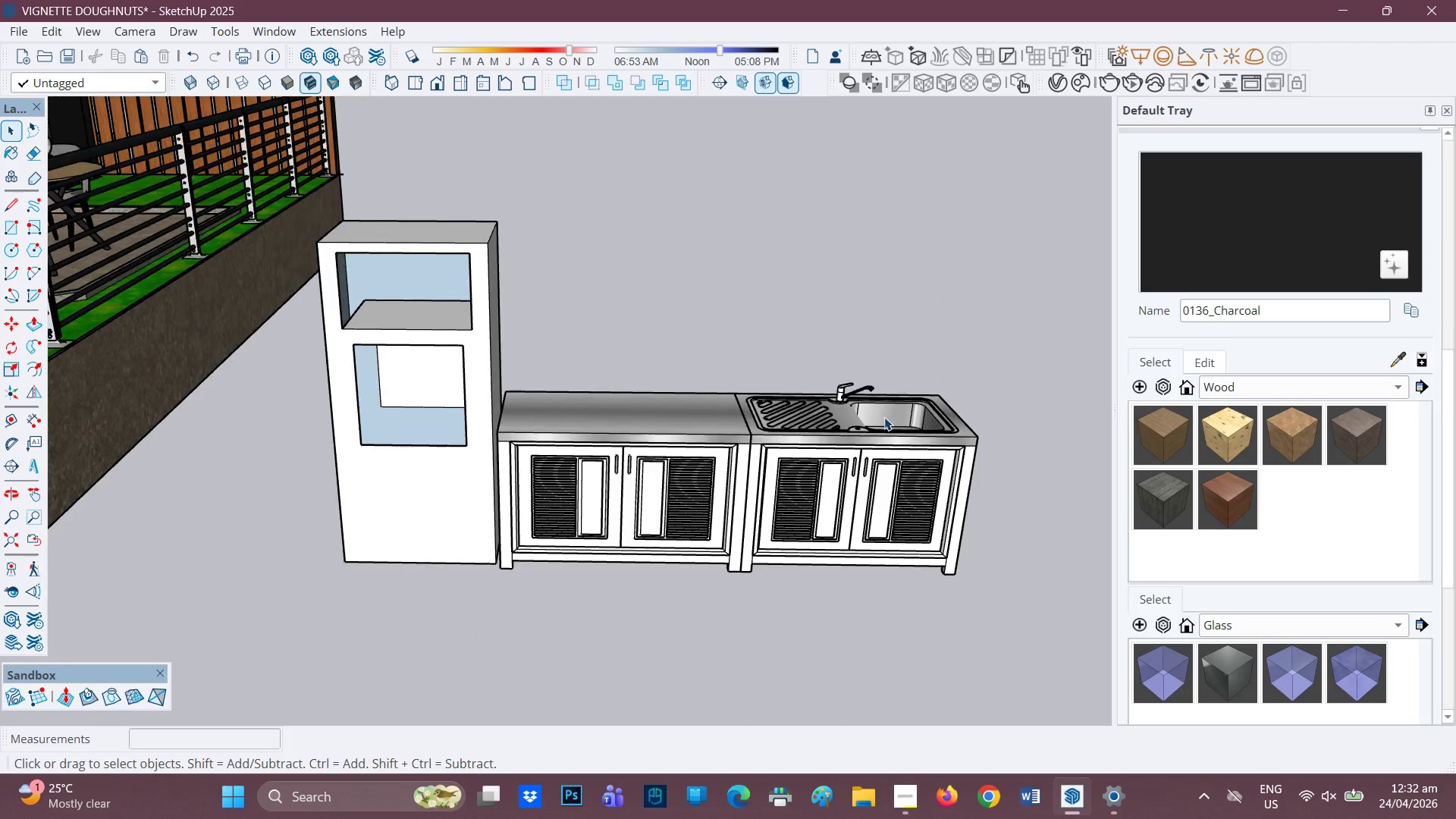 
left_click([705, 435])
 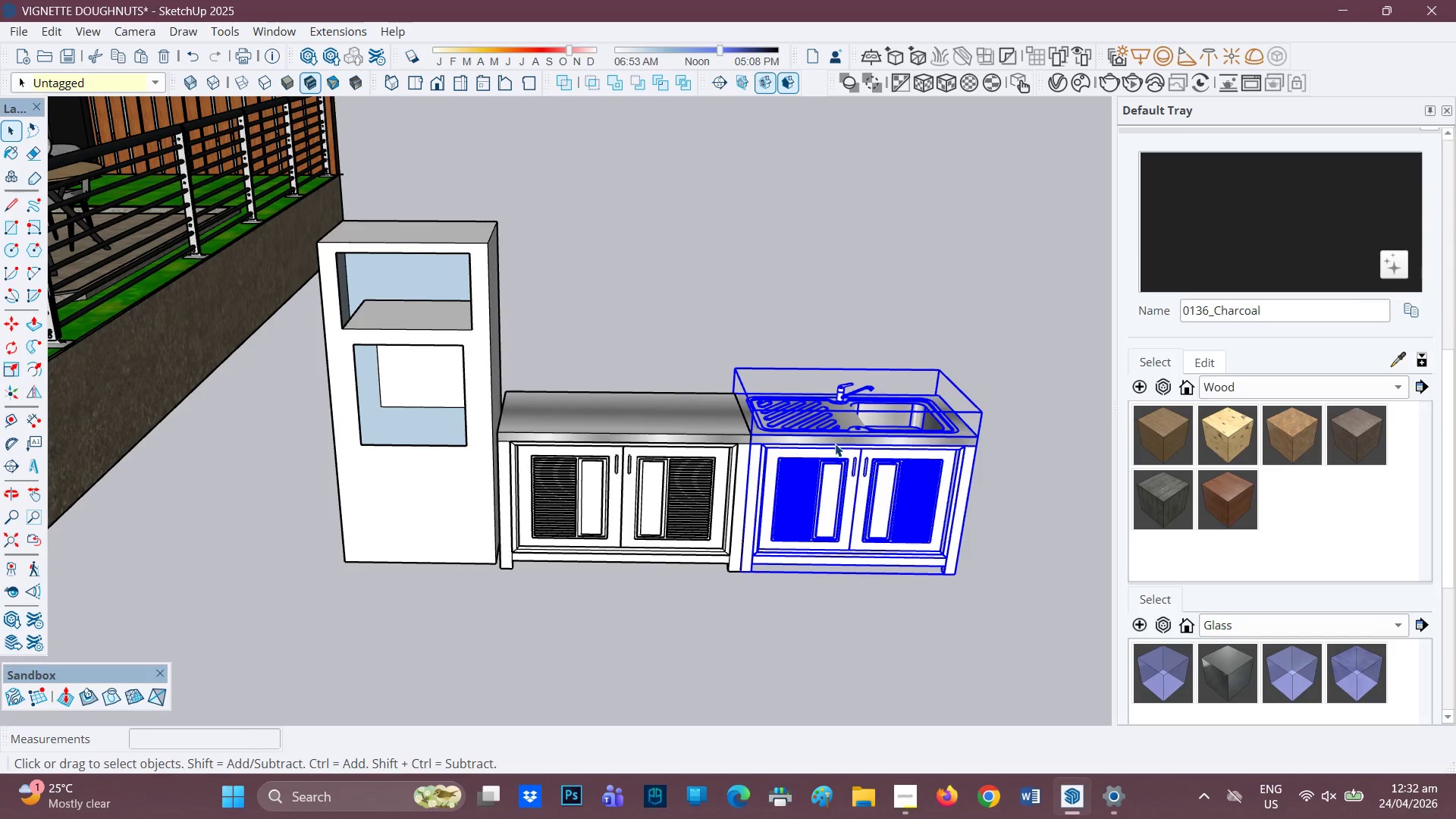 
hold_key(key=ShiftLeft, duration=1.62)
left_click([692, 441])
 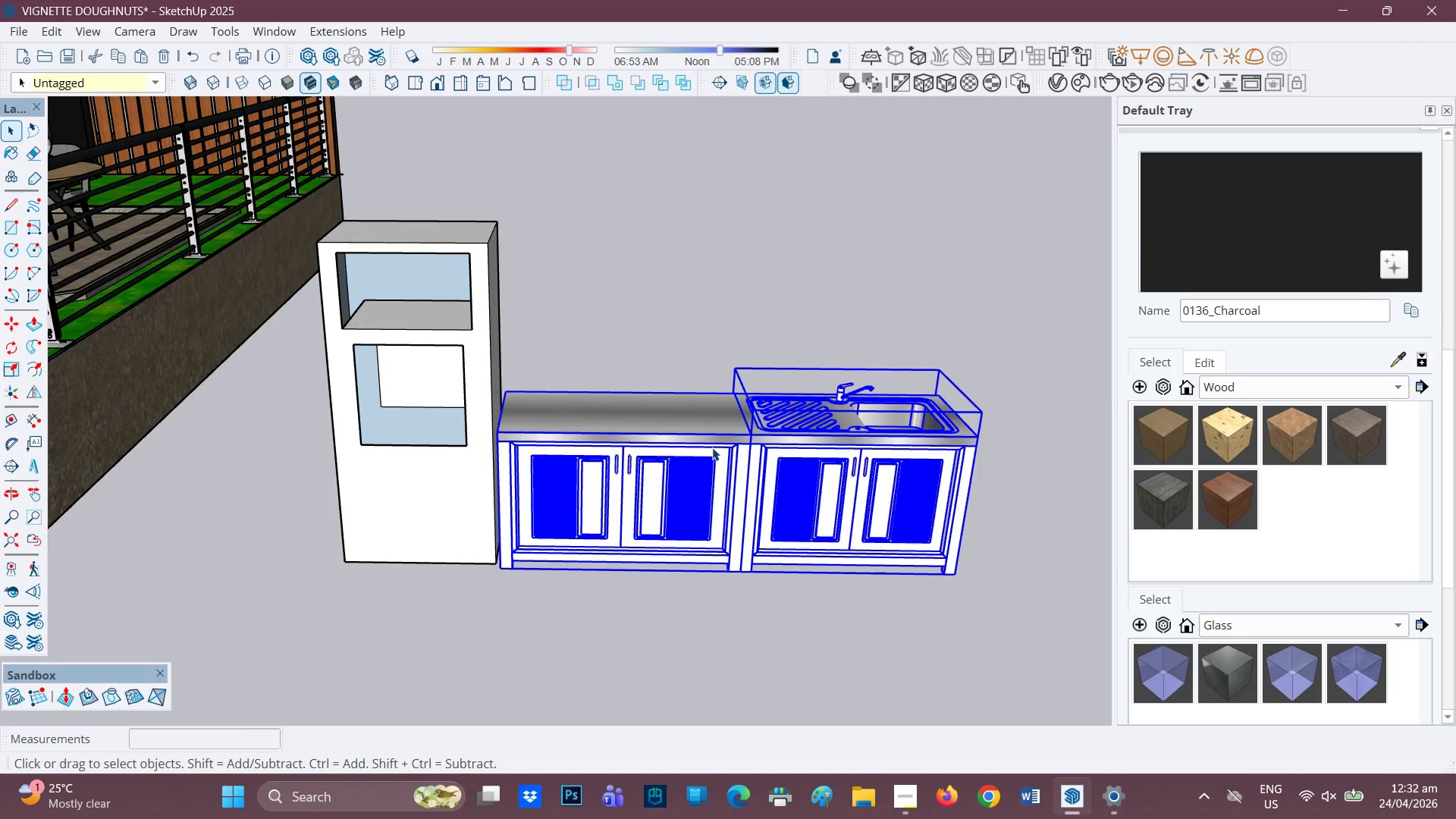 
key(M)
 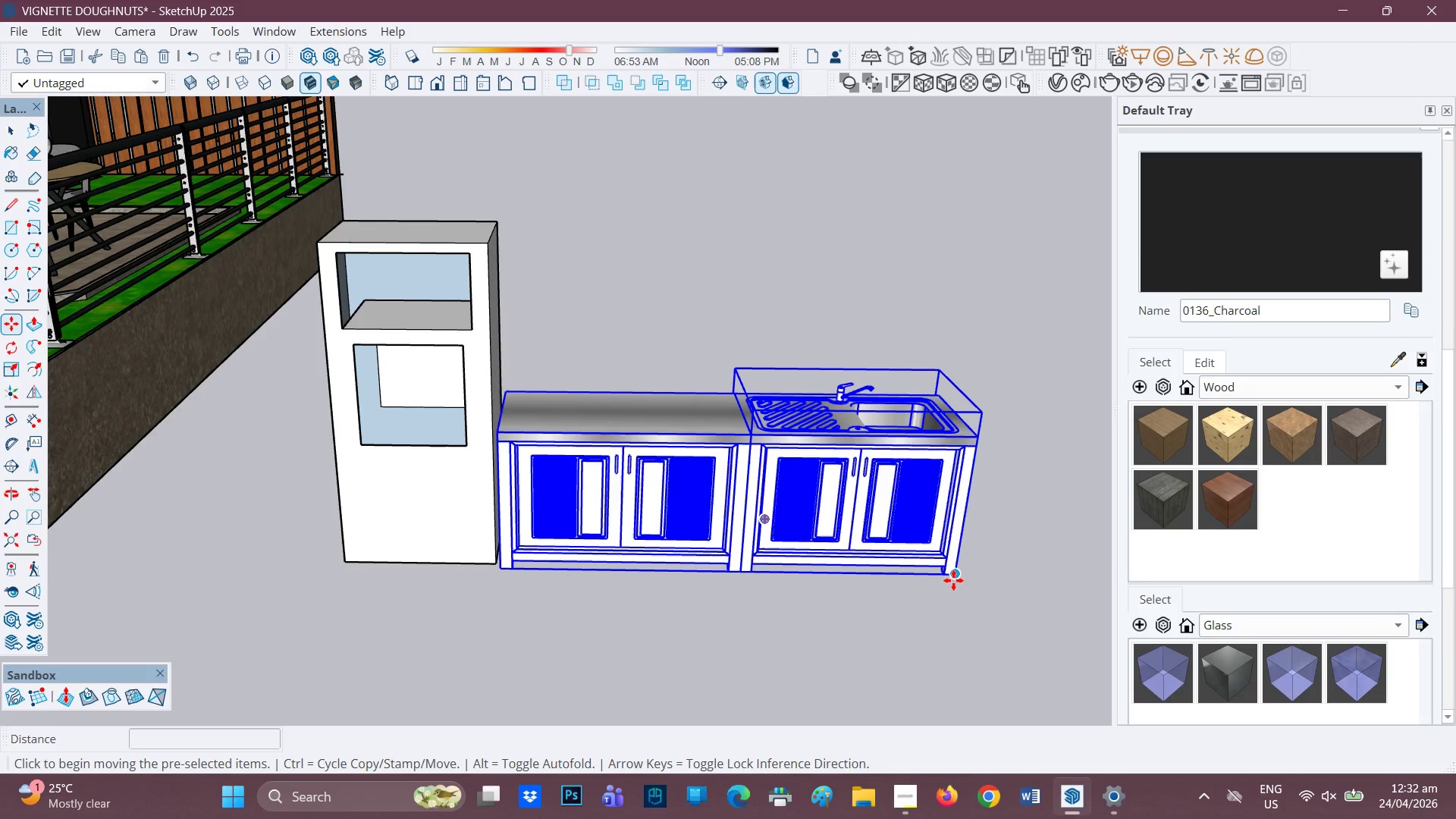 
left_click([953, 576])
 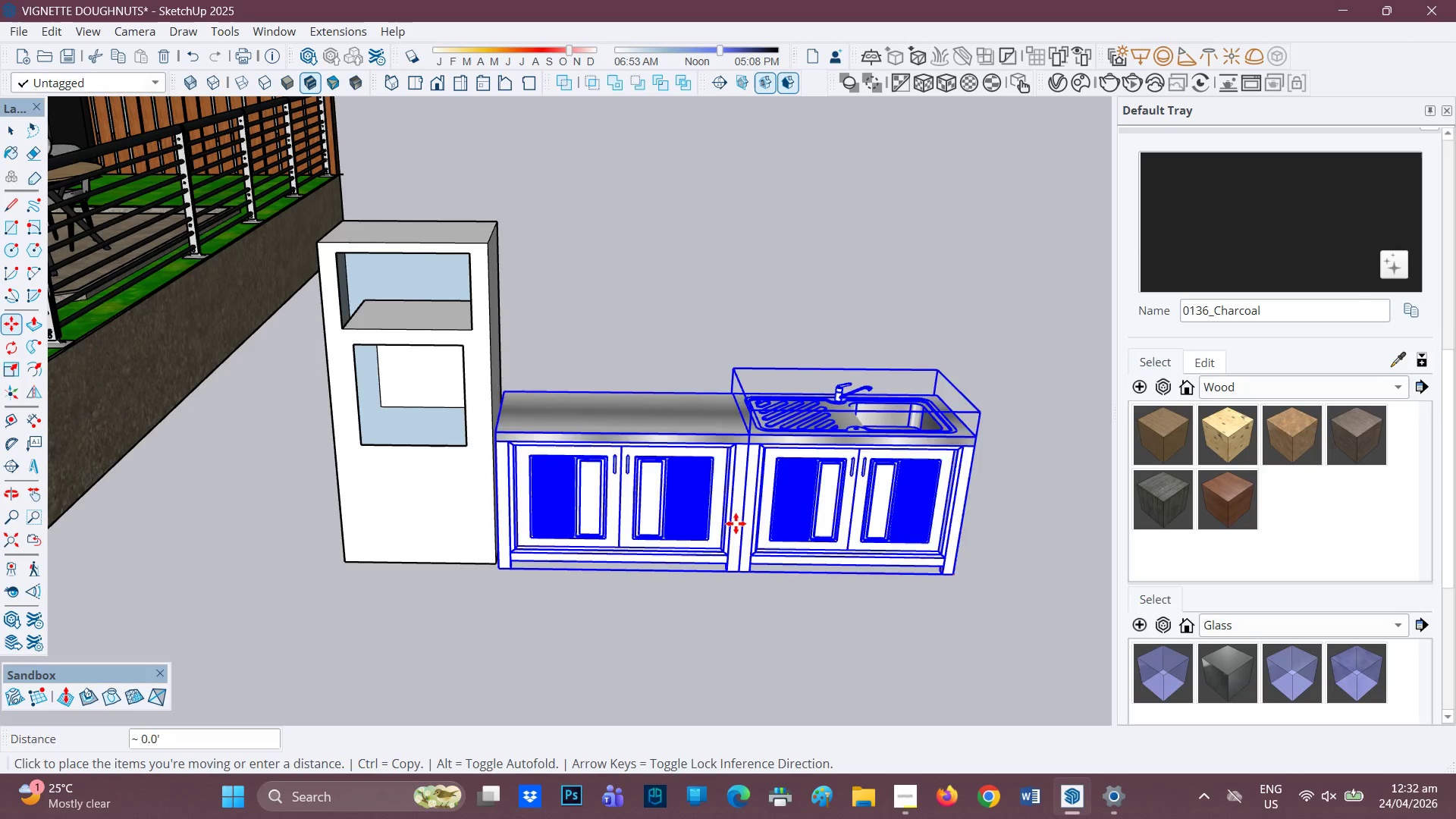 
scroll: coordinate [370, 450], scroll_direction: down, amount: 9.0
 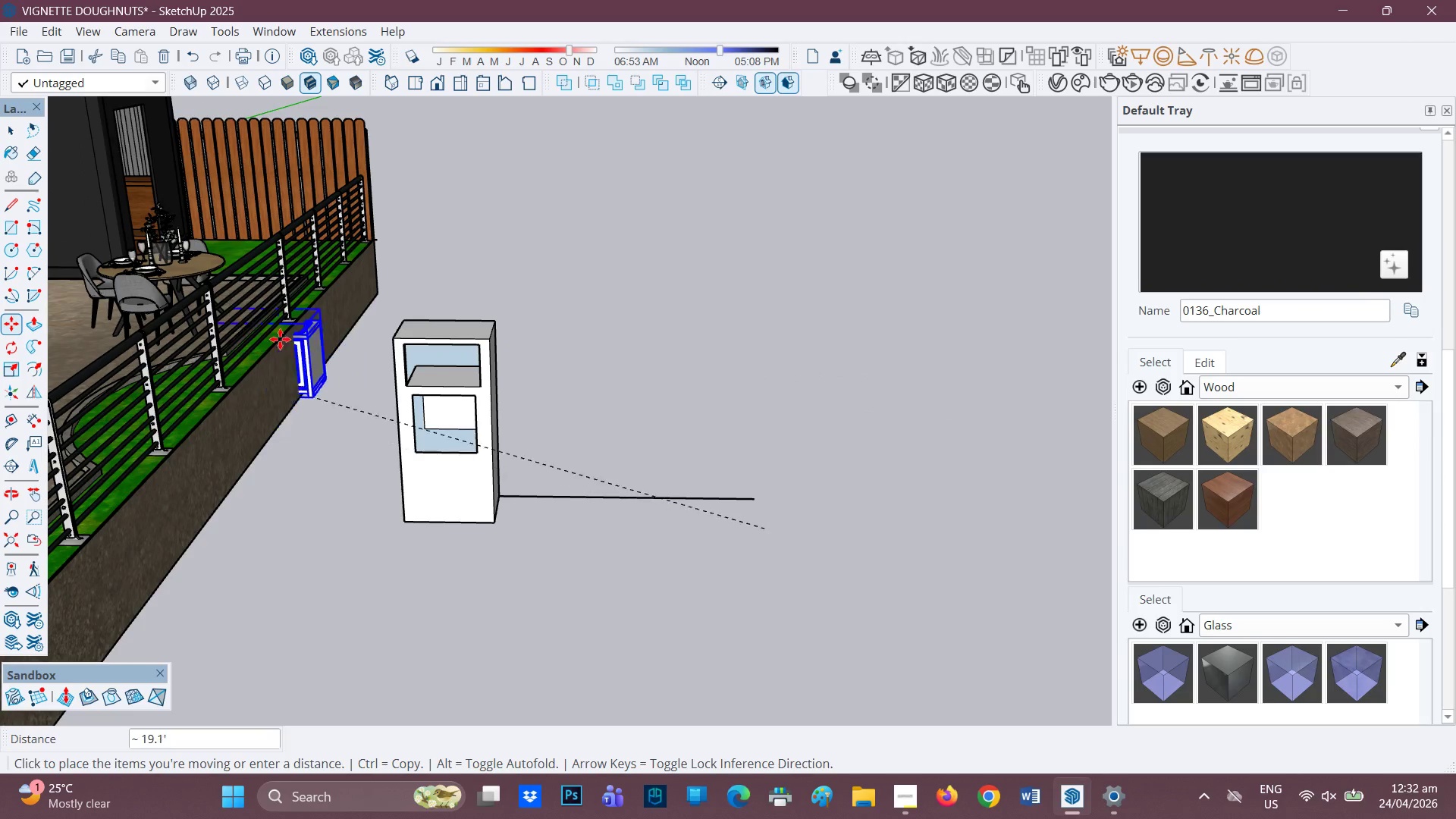 
key(H)
 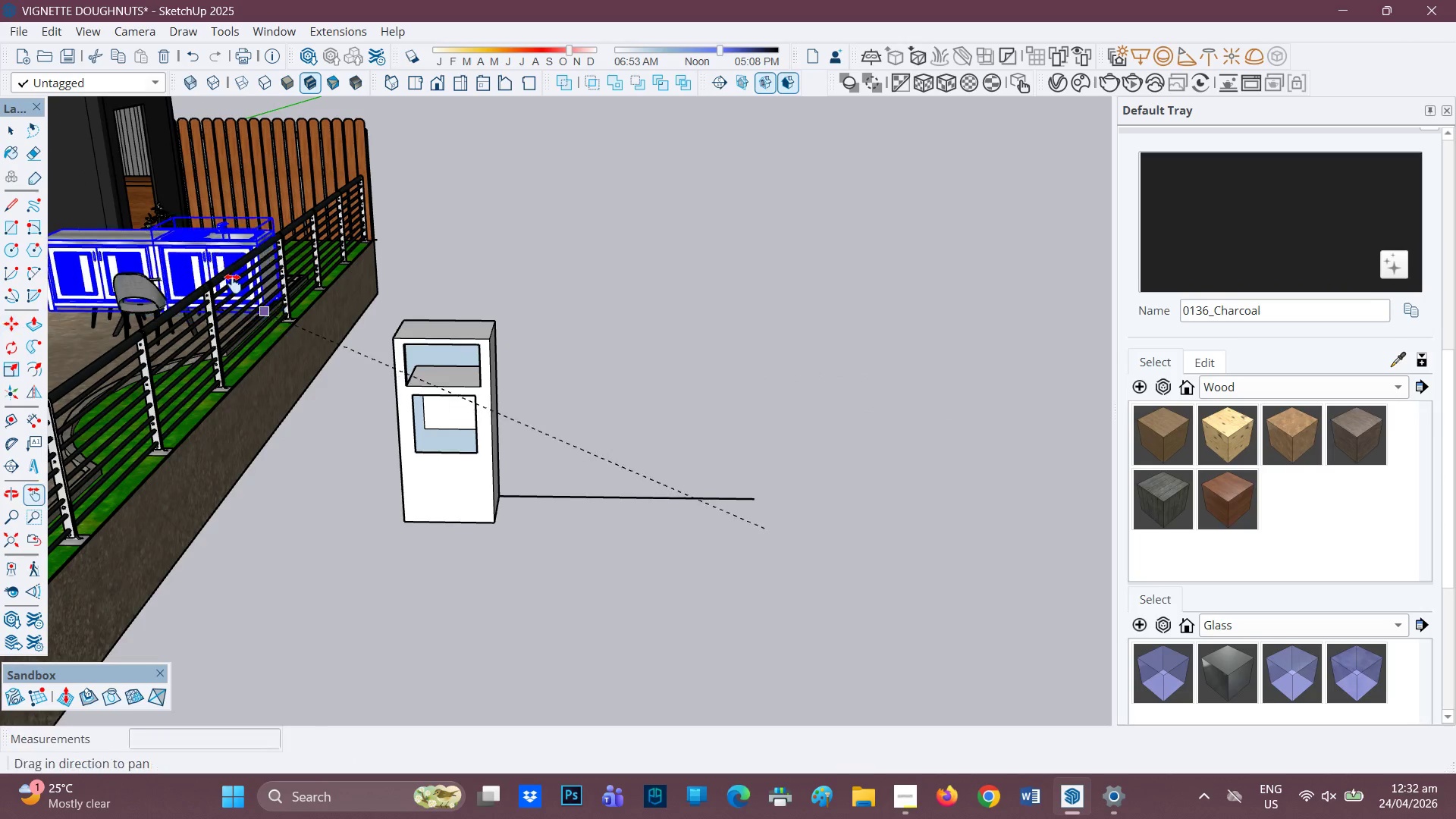 
left_click_drag(start_coordinate=[240, 282], to_coordinate=[833, 656])
 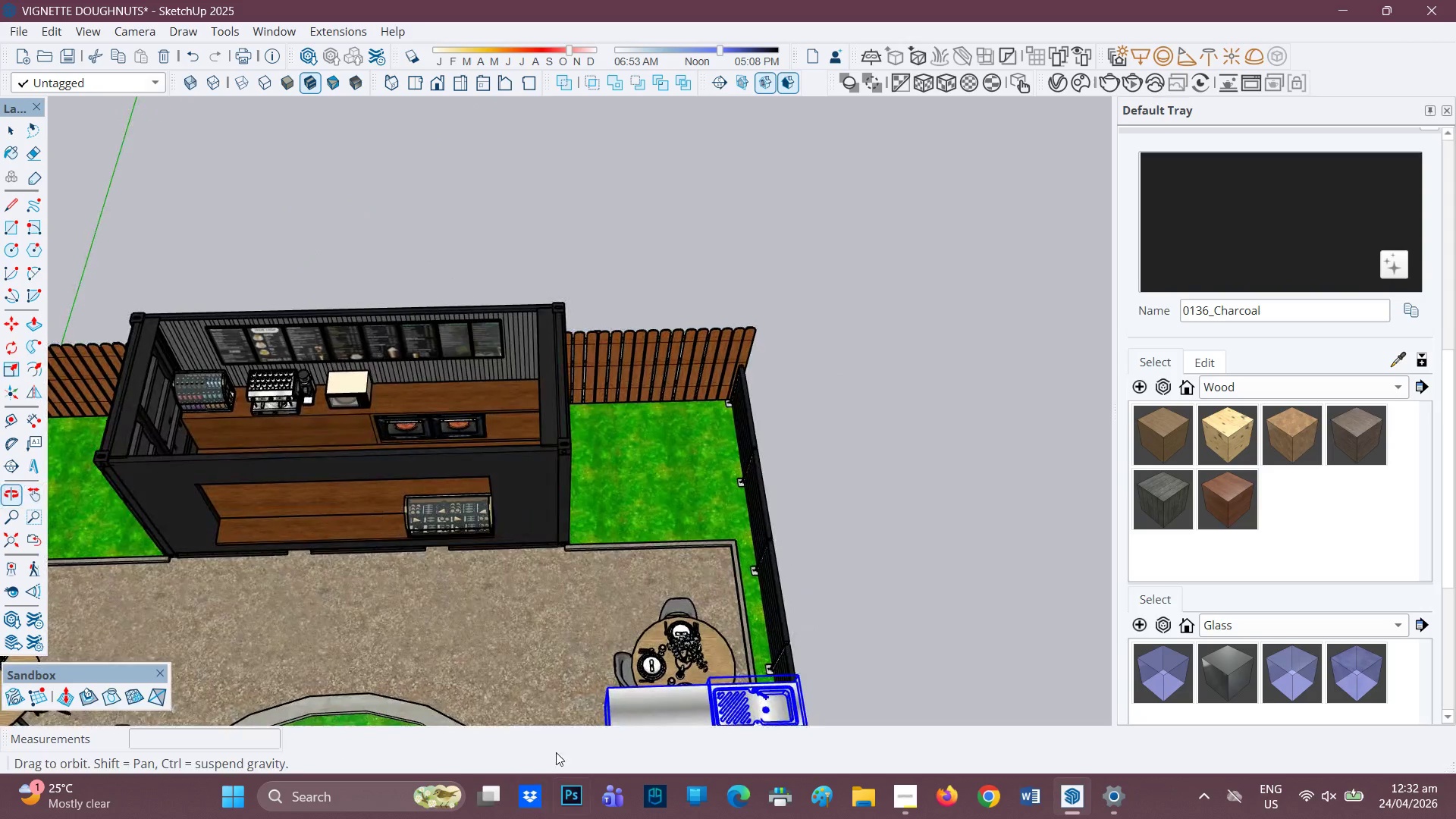 
key(M)
 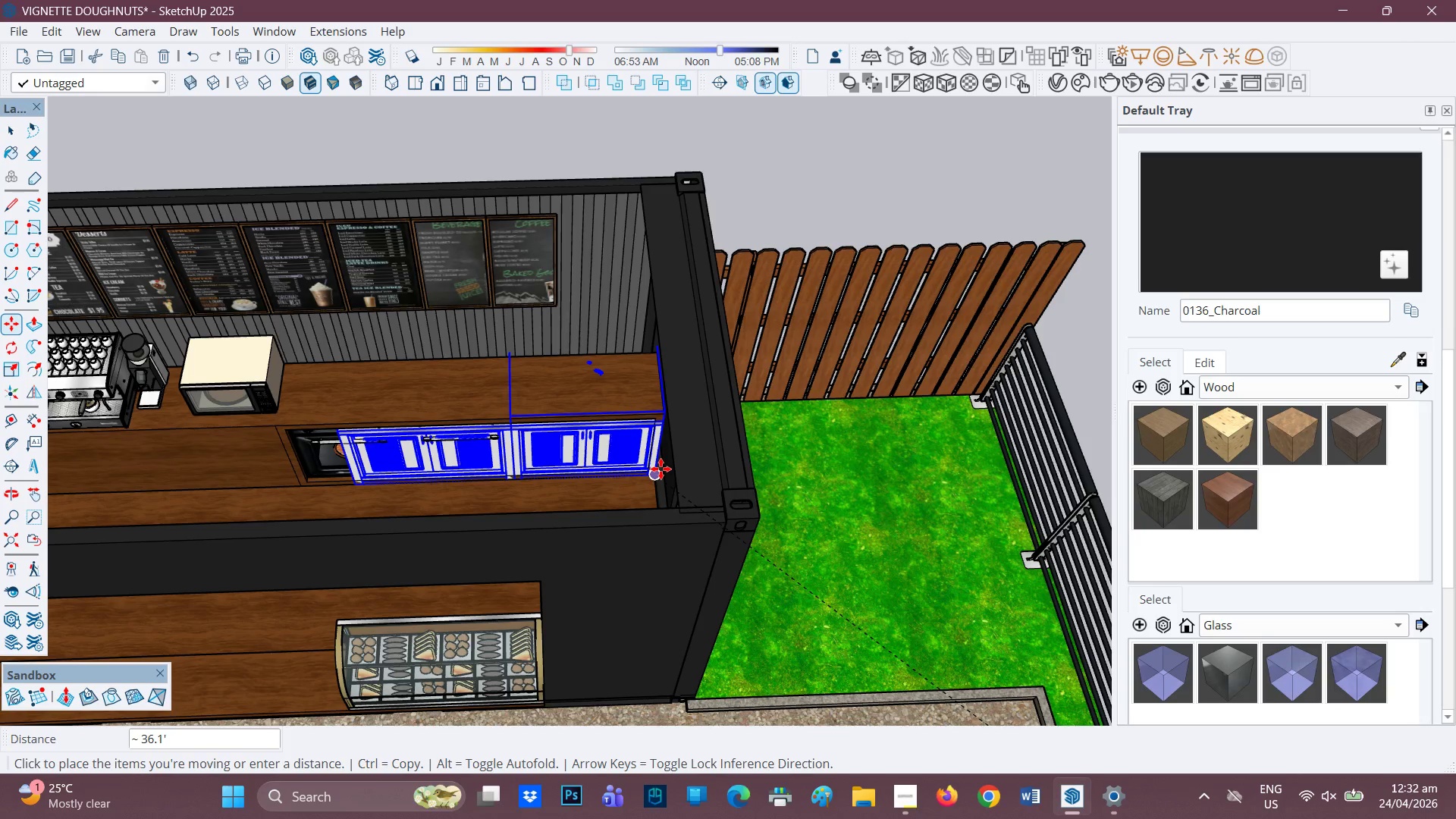 
scroll: coordinate [440, 340], scroll_direction: up, amount: 7.0
 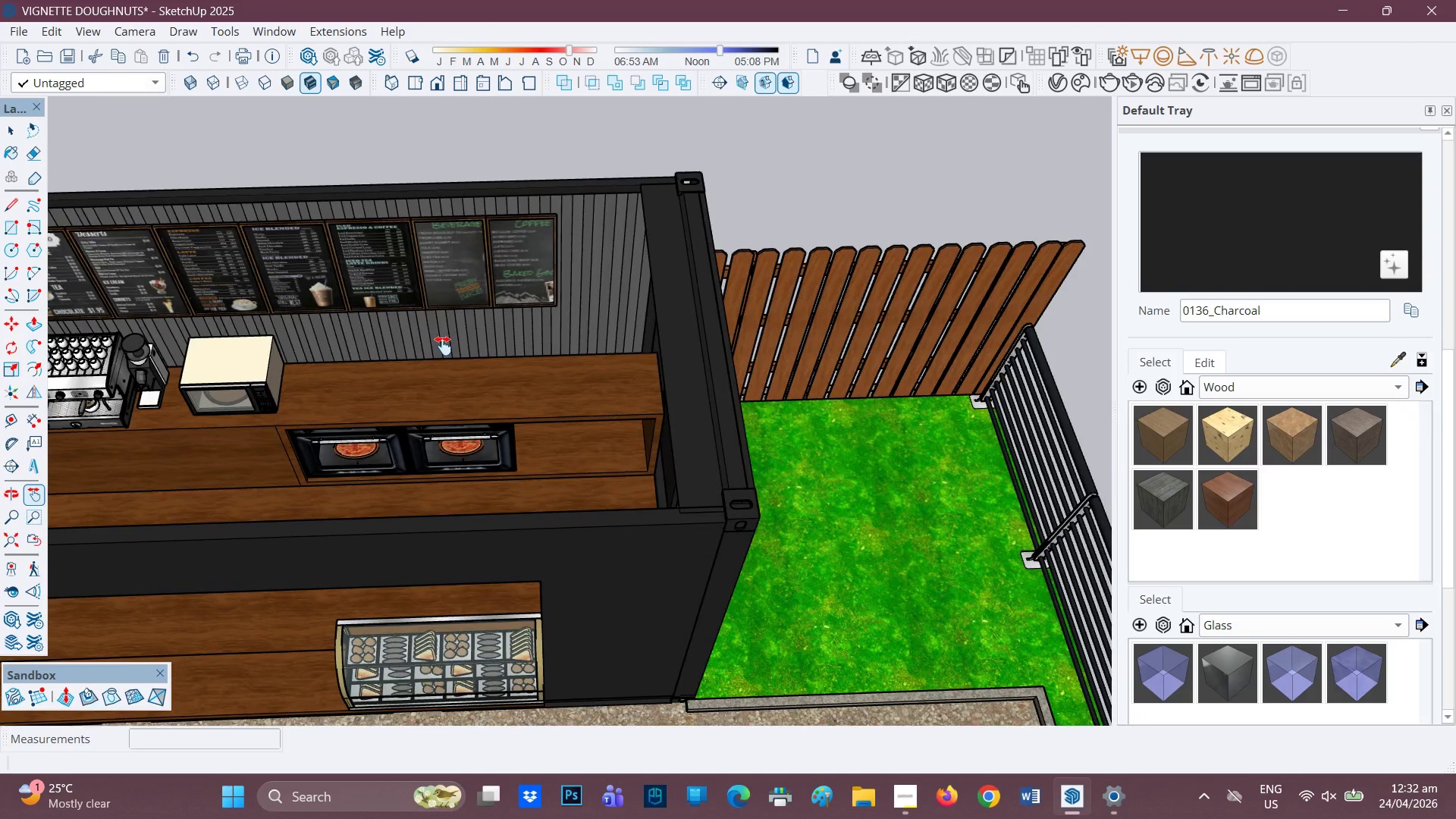 
wait(5.47)
 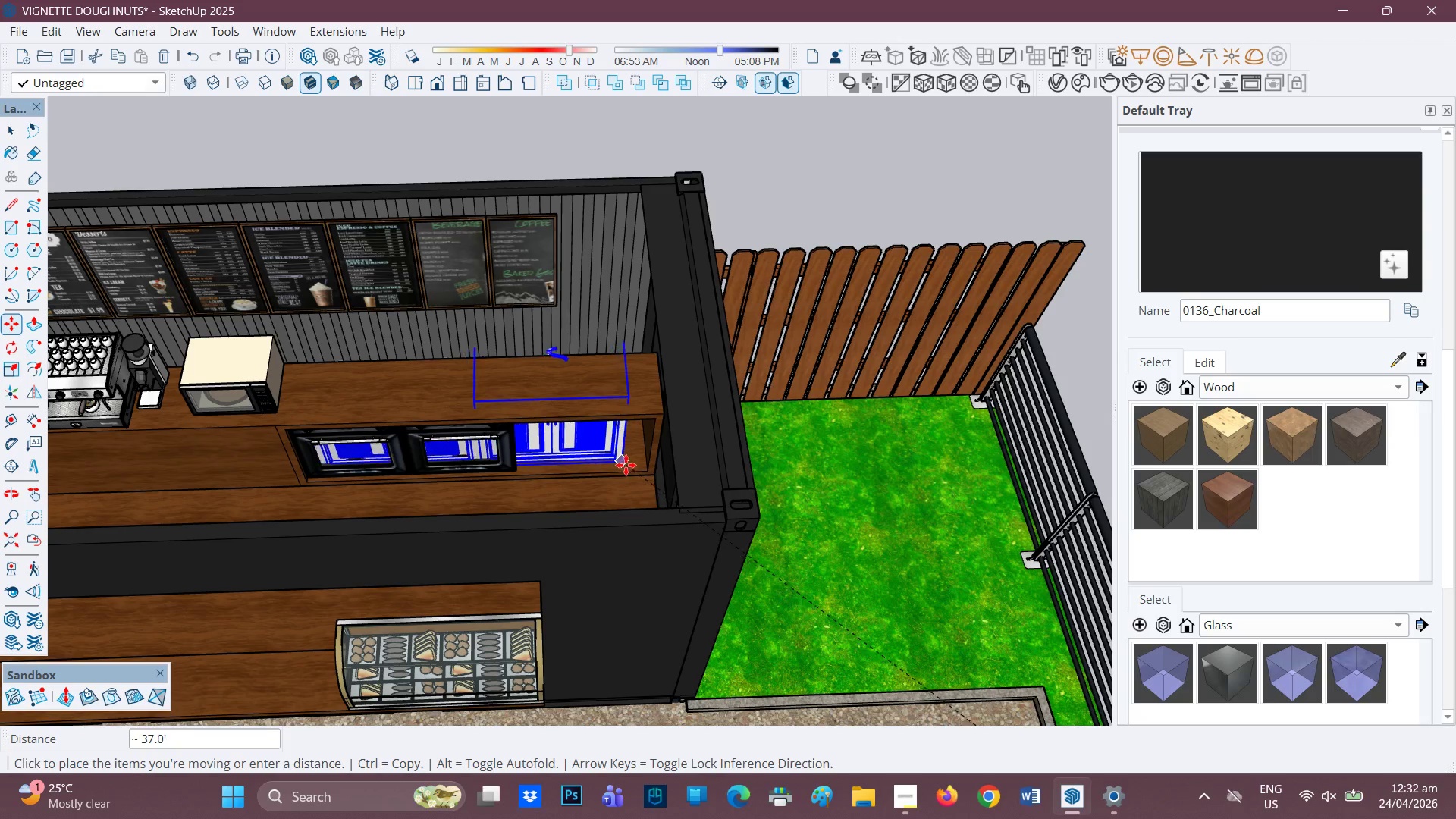 
left_click([659, 465])
 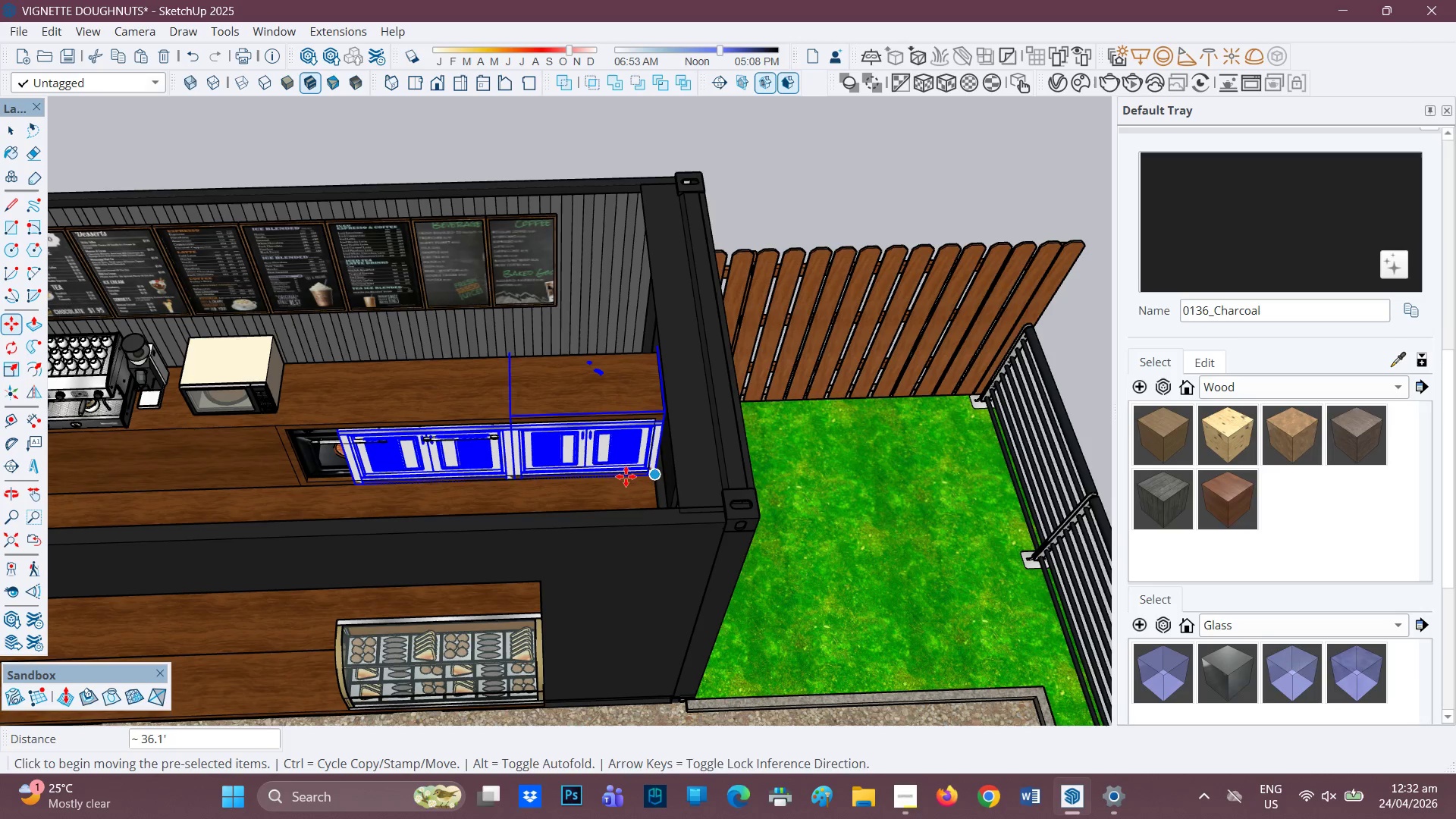 
key(H)
 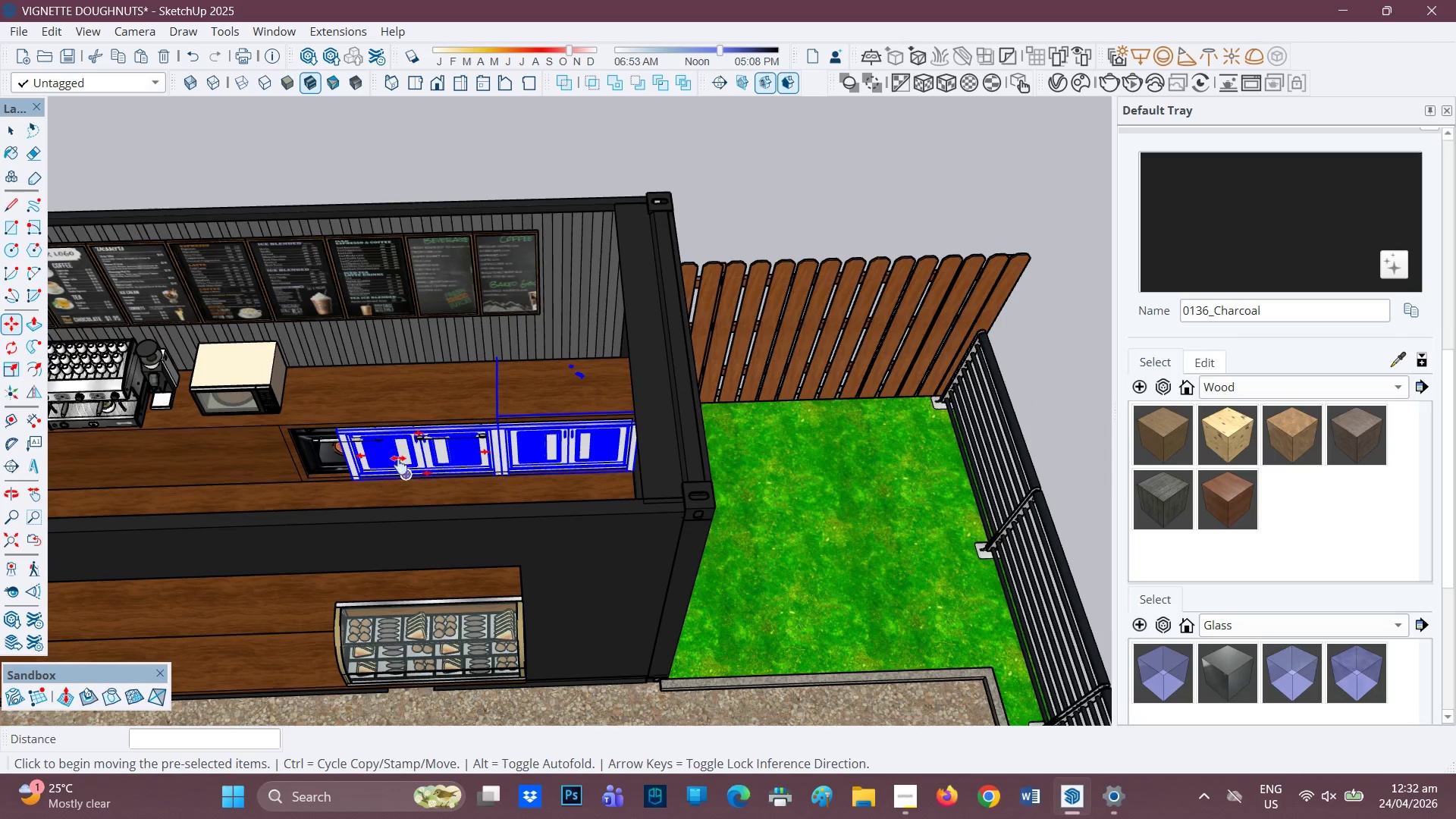 
scroll: coordinate [448, 463], scroll_direction: down, amount: 3.0
 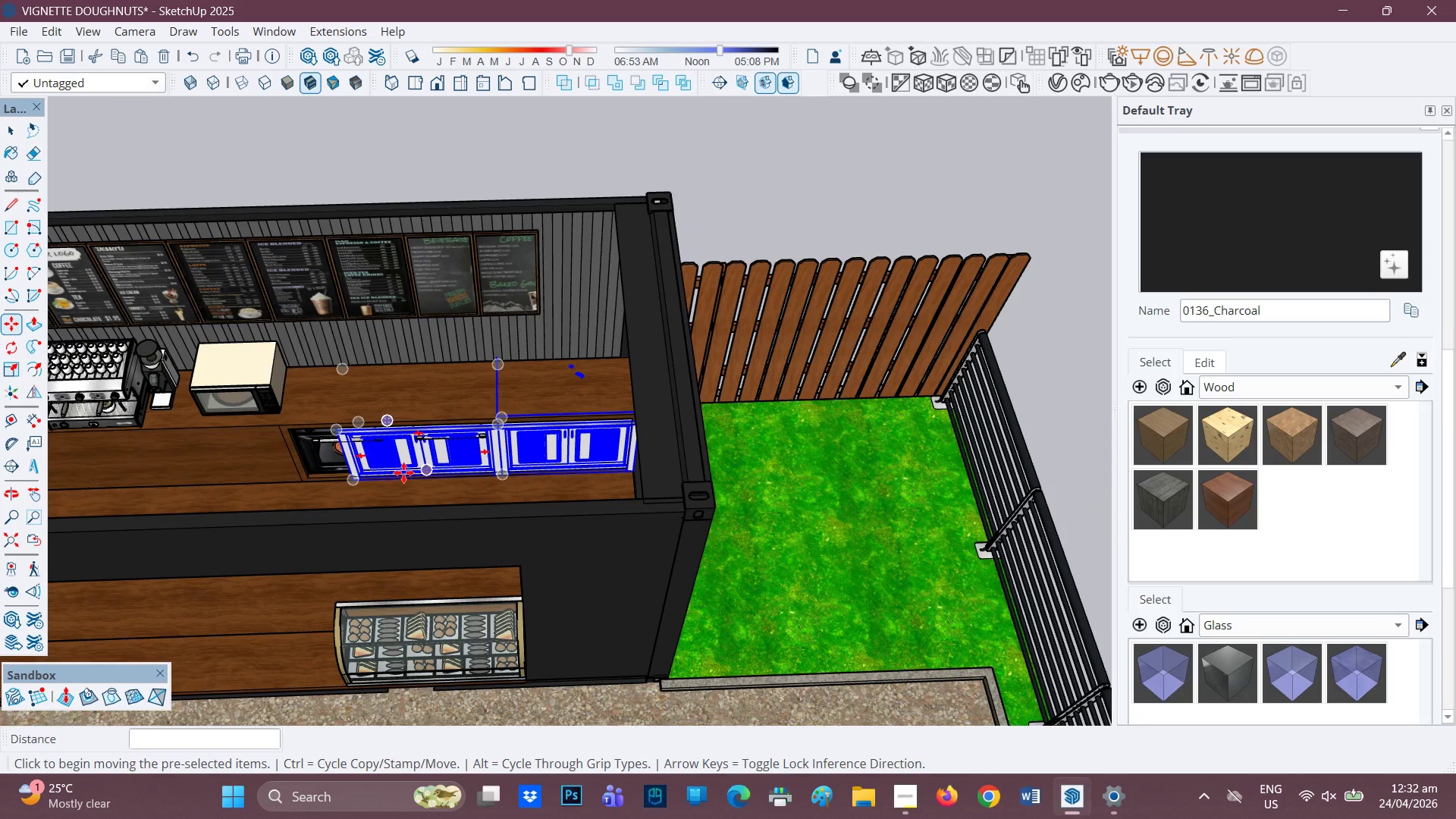 
left_click_drag(start_coordinate=[401, 466], to_coordinate=[325, 538])
 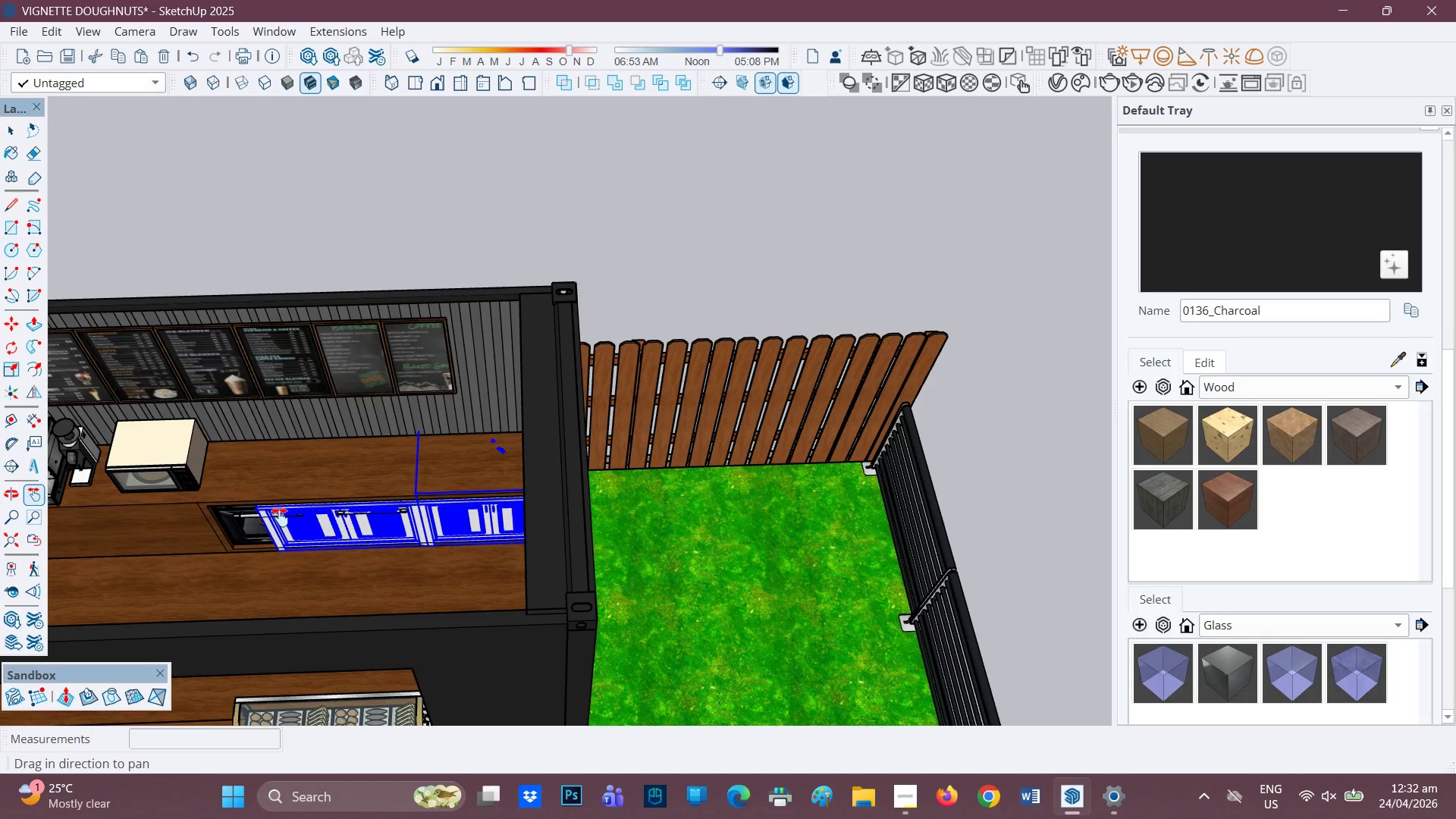 
key(H)
 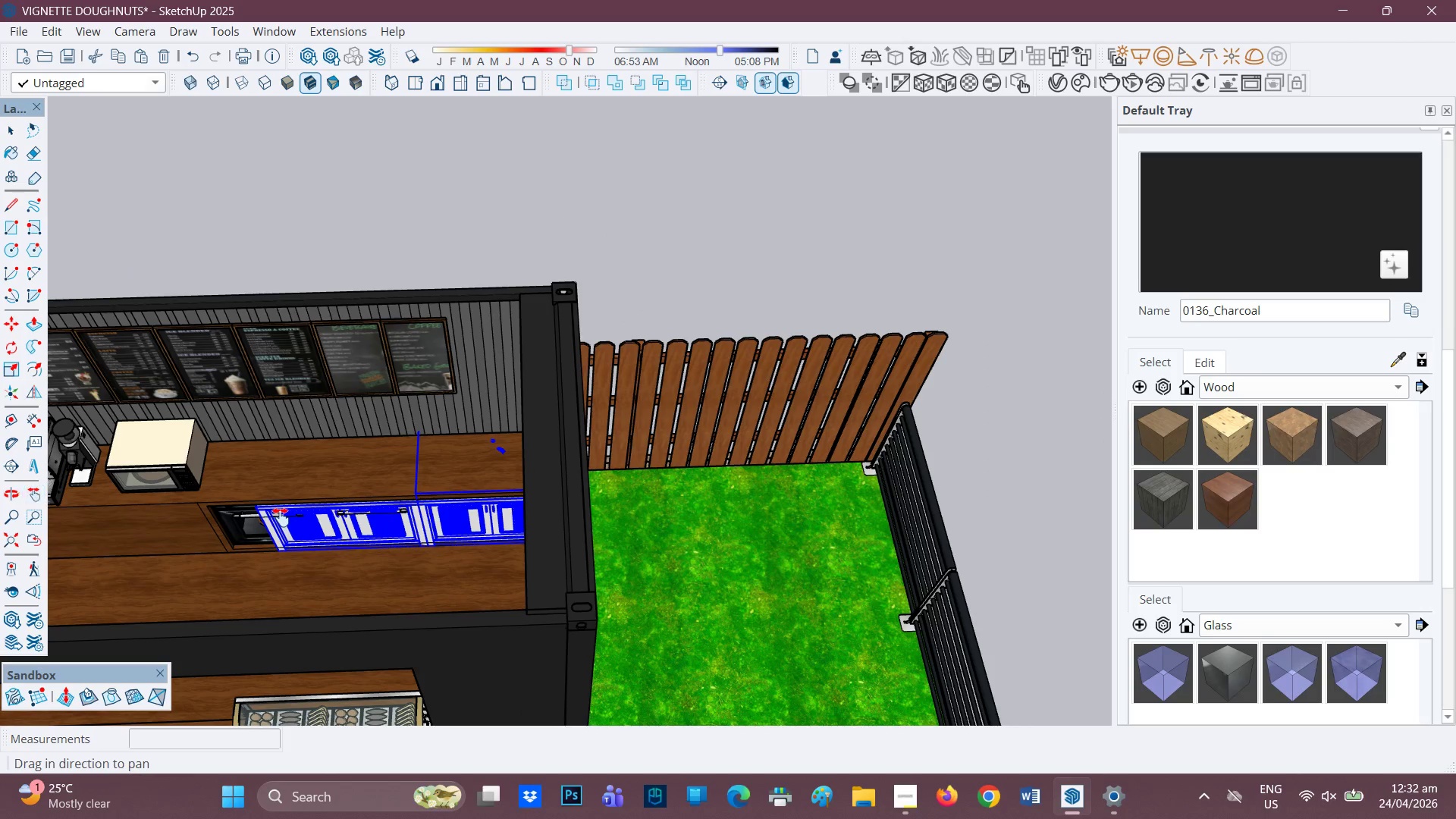 
left_click_drag(start_coordinate=[281, 517], to_coordinate=[615, 519])
 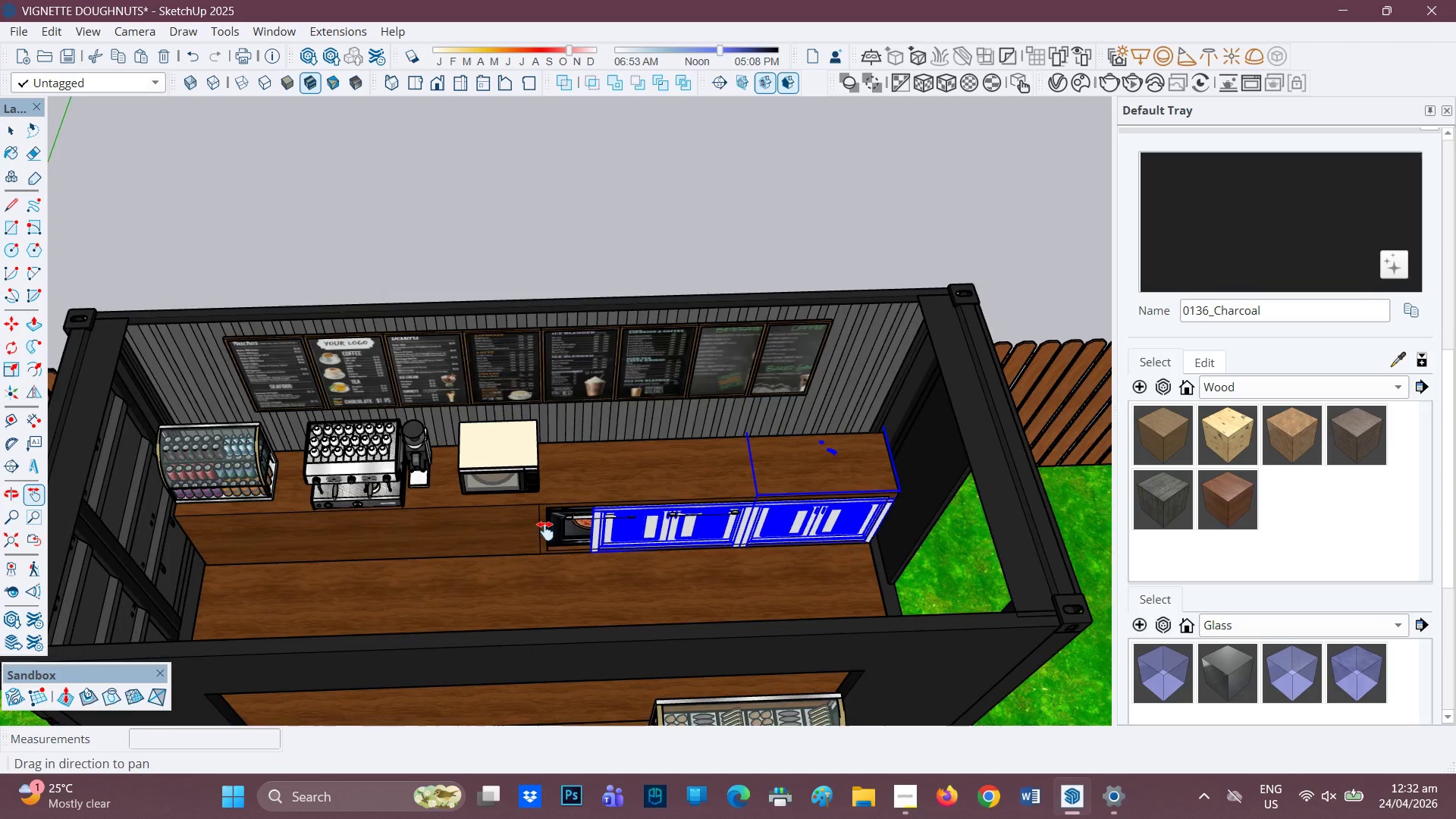 
scroll: coordinate [585, 516], scroll_direction: up, amount: 3.0
 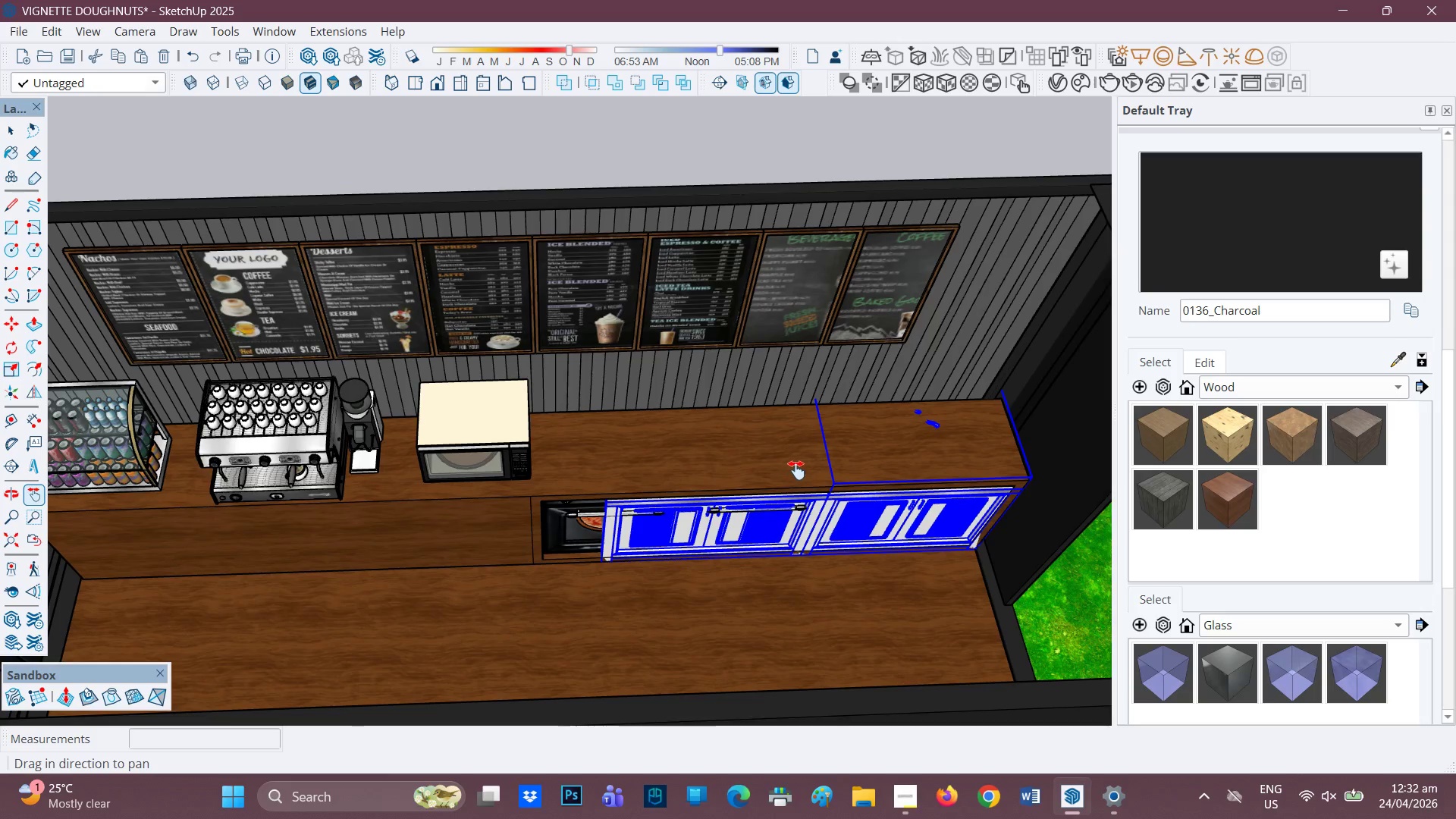 
right_click([799, 530])
 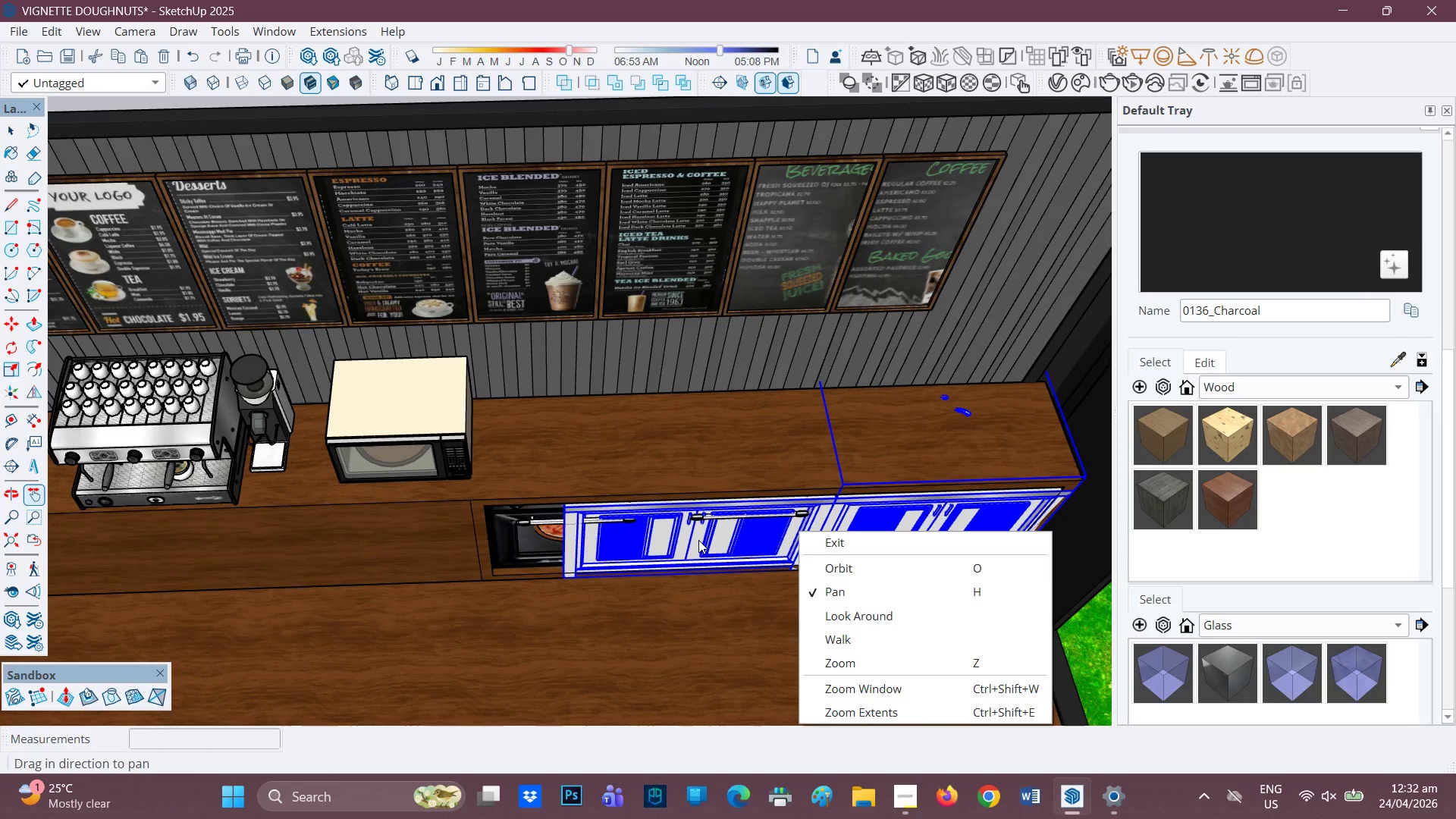 
scroll: coordinate [790, 487], scroll_direction: up, amount: 2.0
 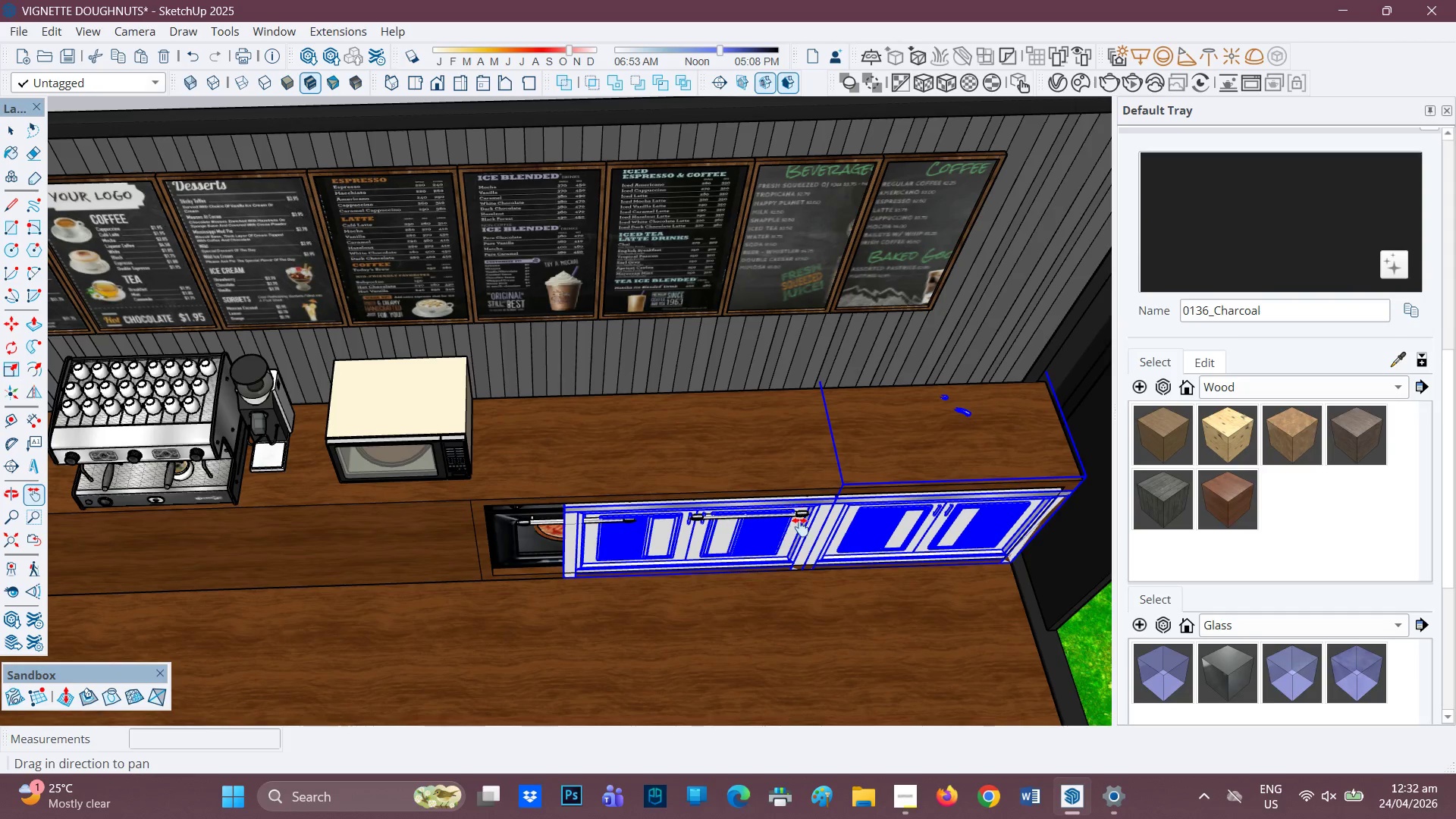 
right_click([698, 539])
 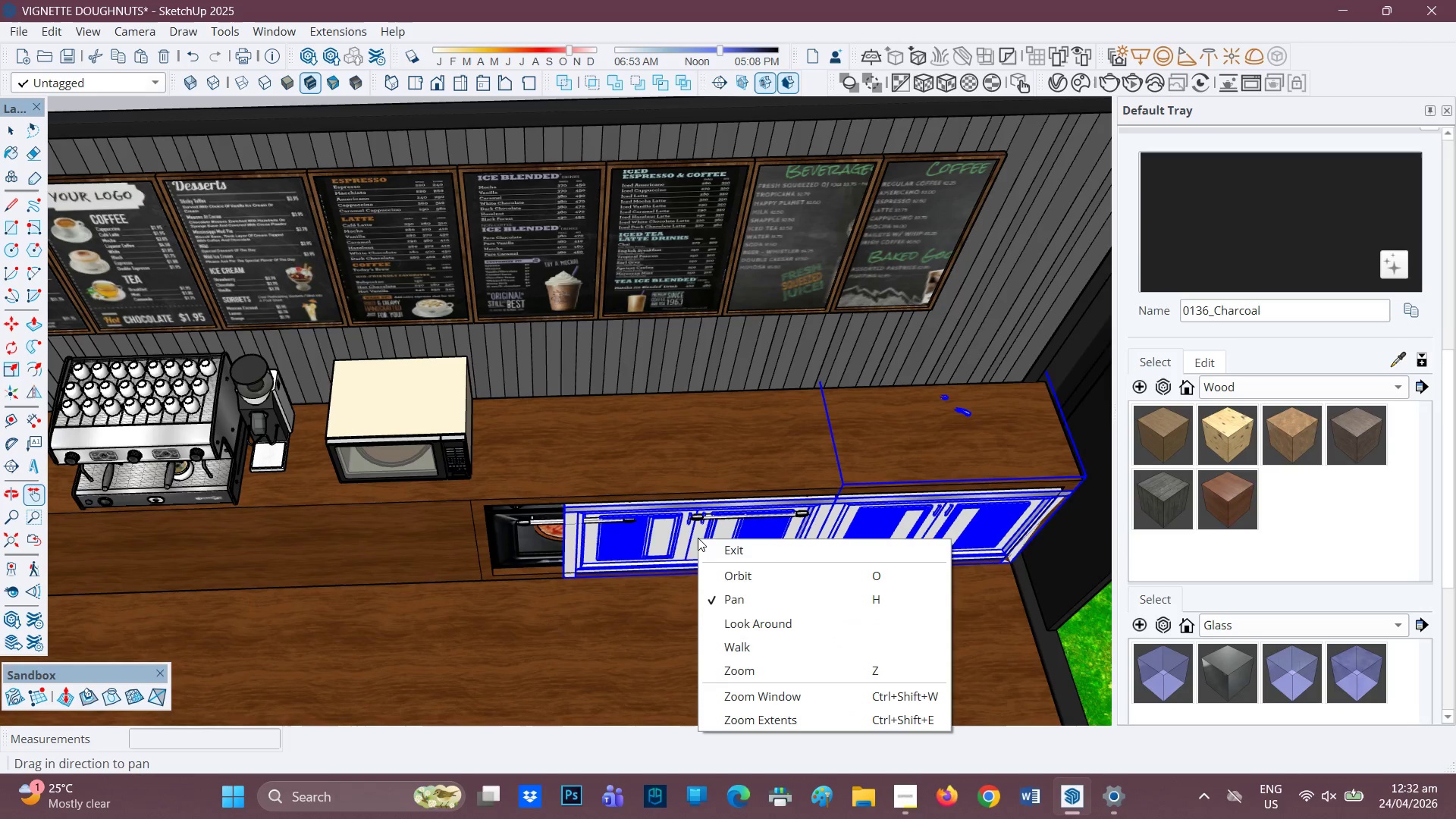 
key(Space)
 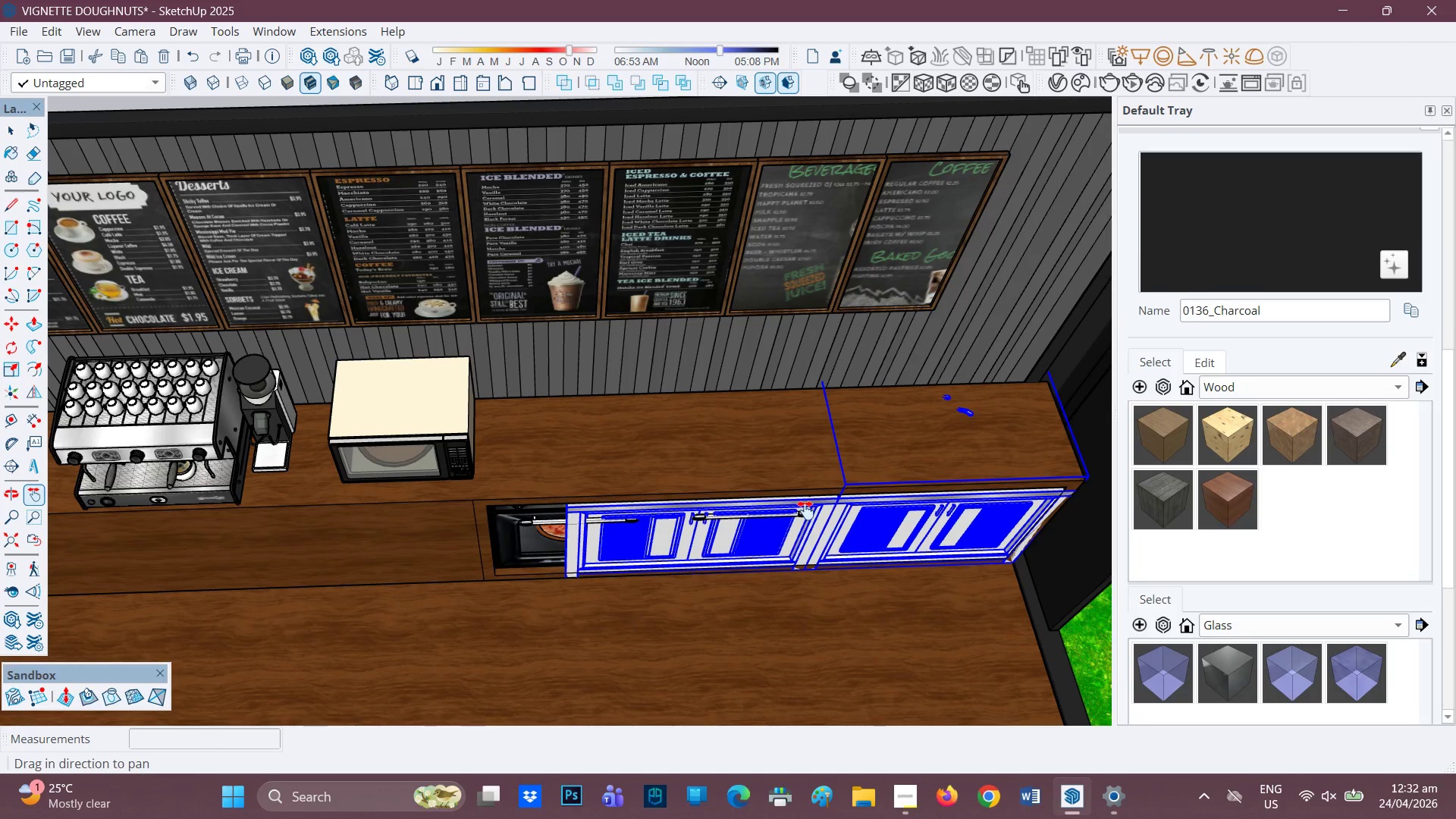 
right_click([794, 520])
 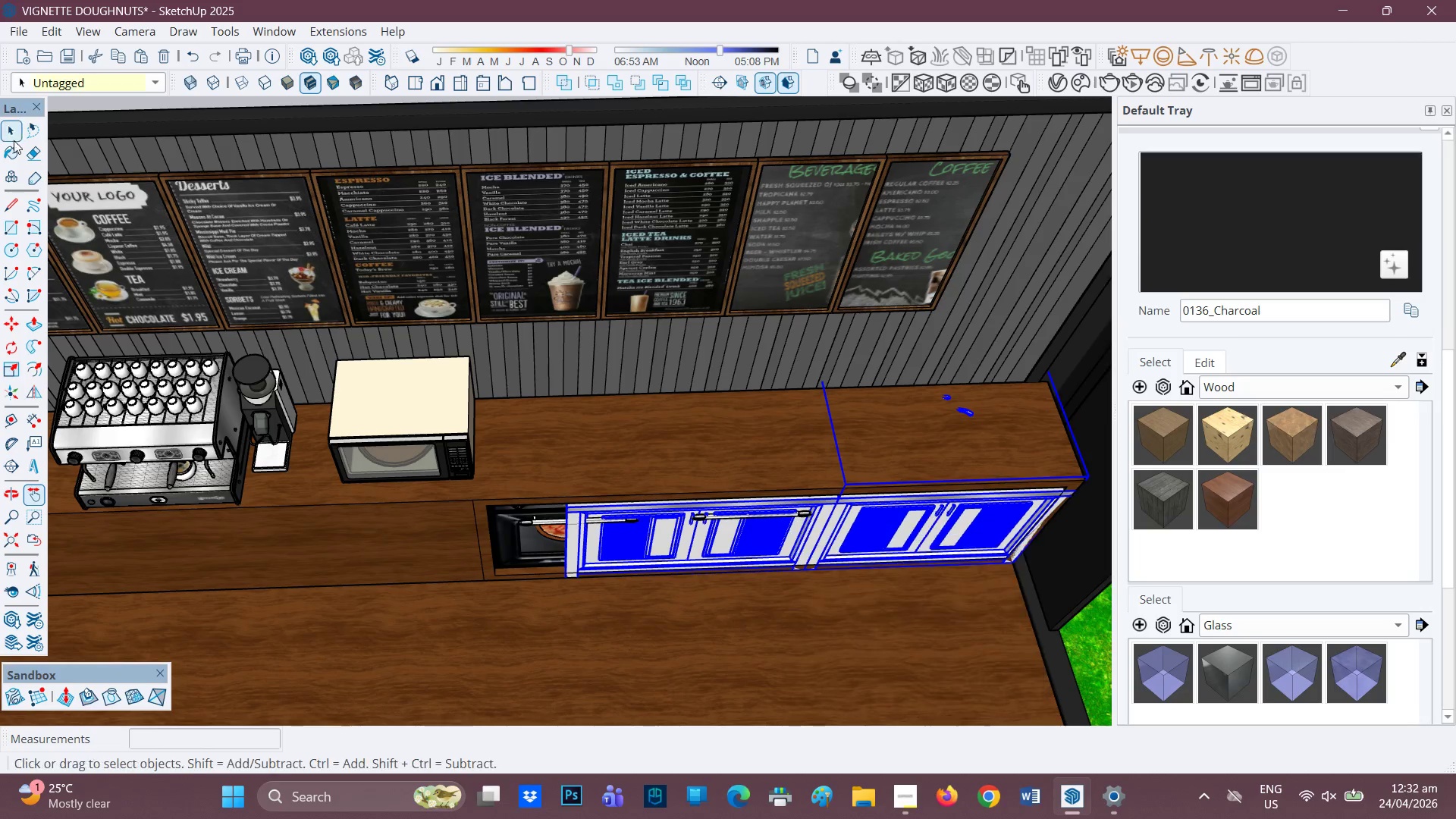 
right_click([836, 526])
 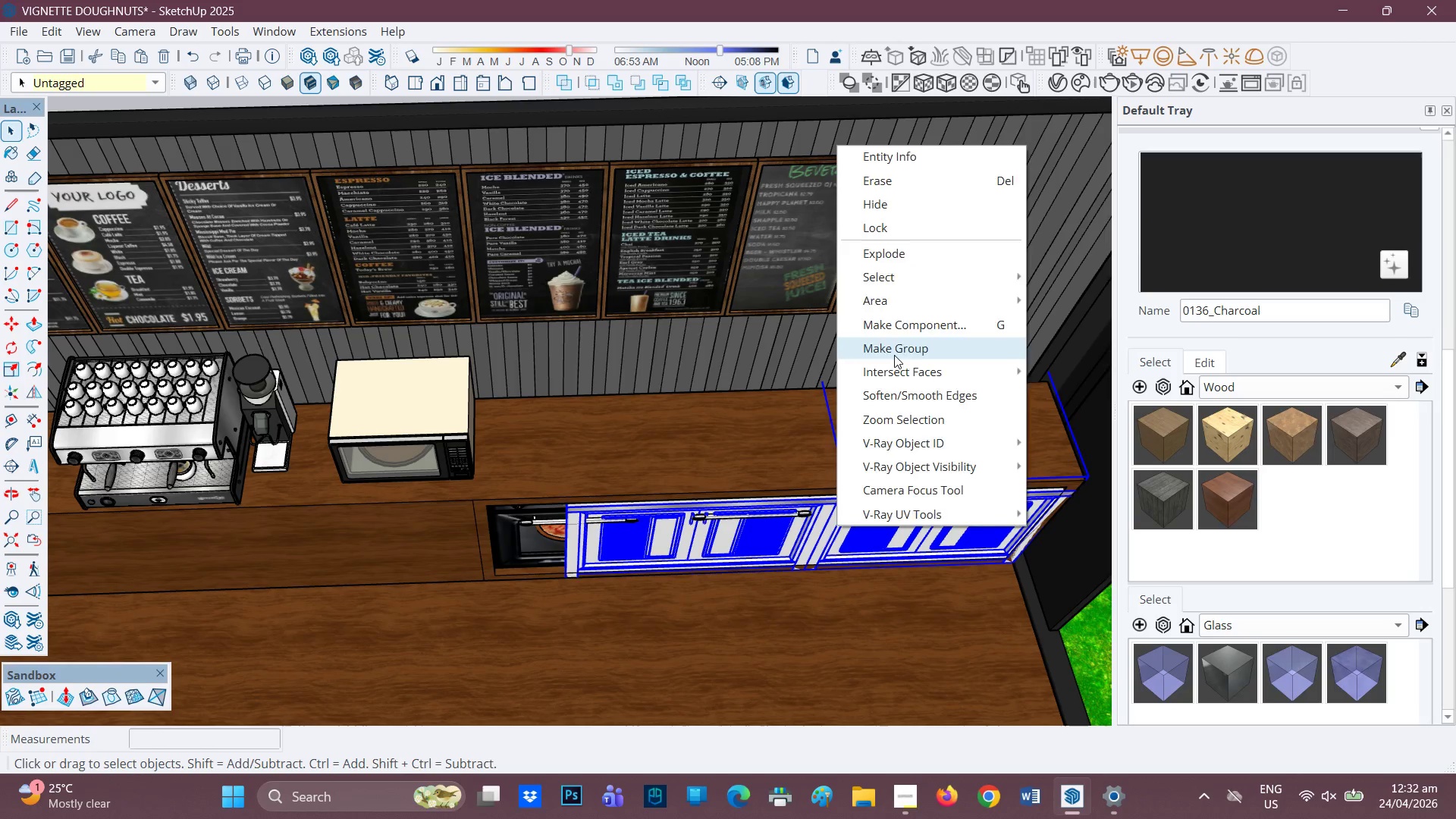 
key(Space)
 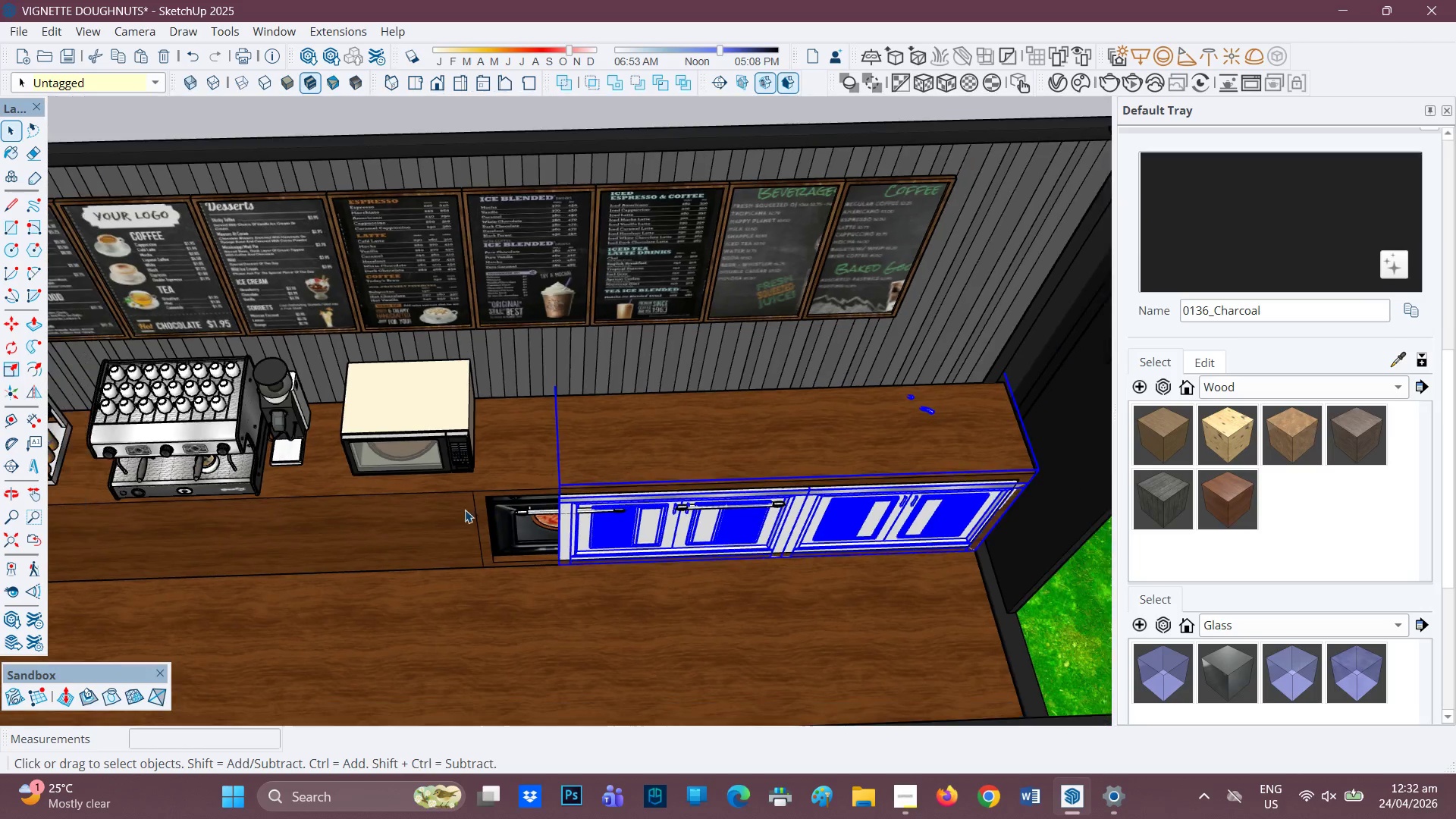 
left_click([412, 503])
 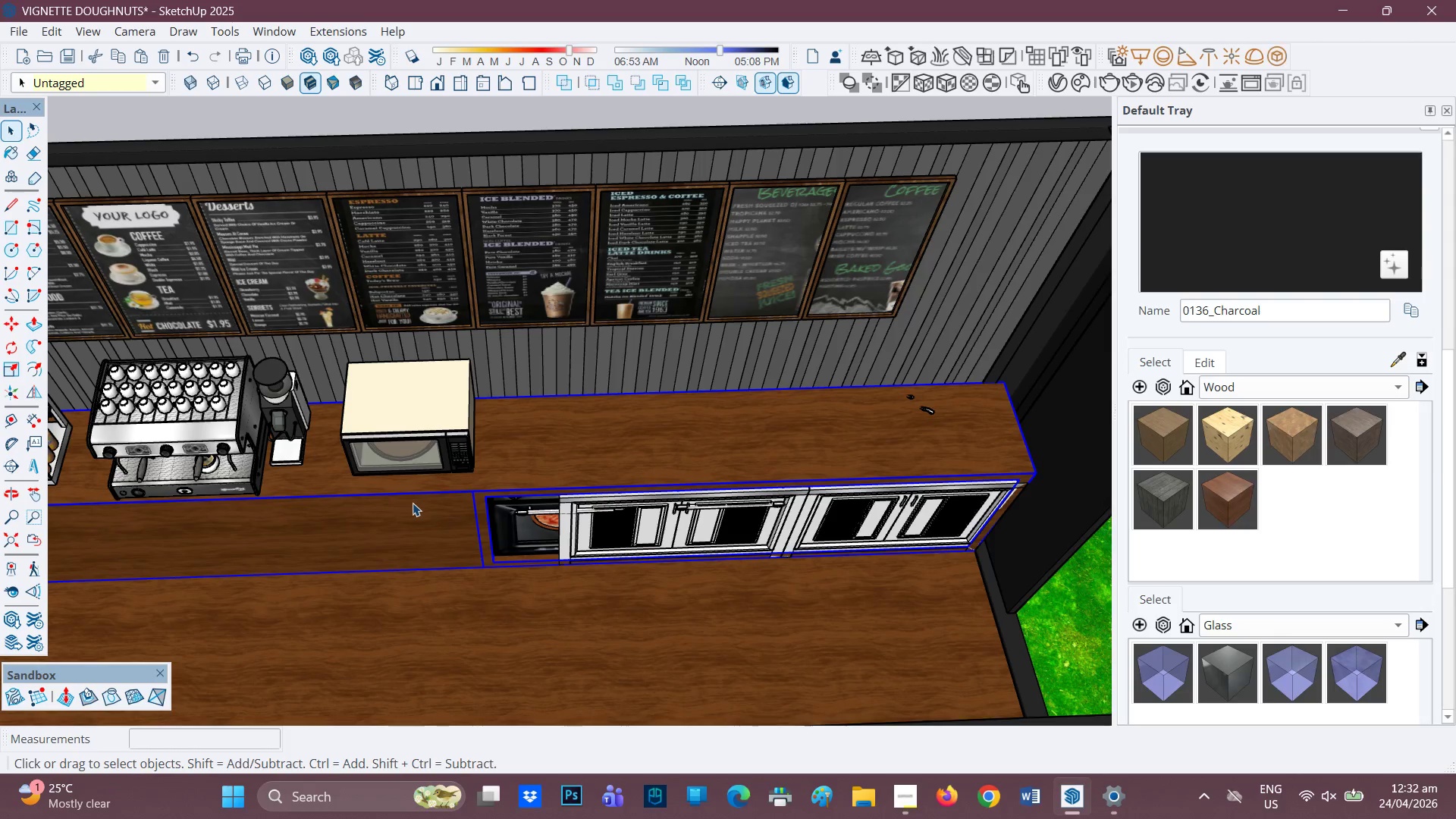 
scroll: coordinate [413, 503], scroll_direction: down, amount: 5.0
 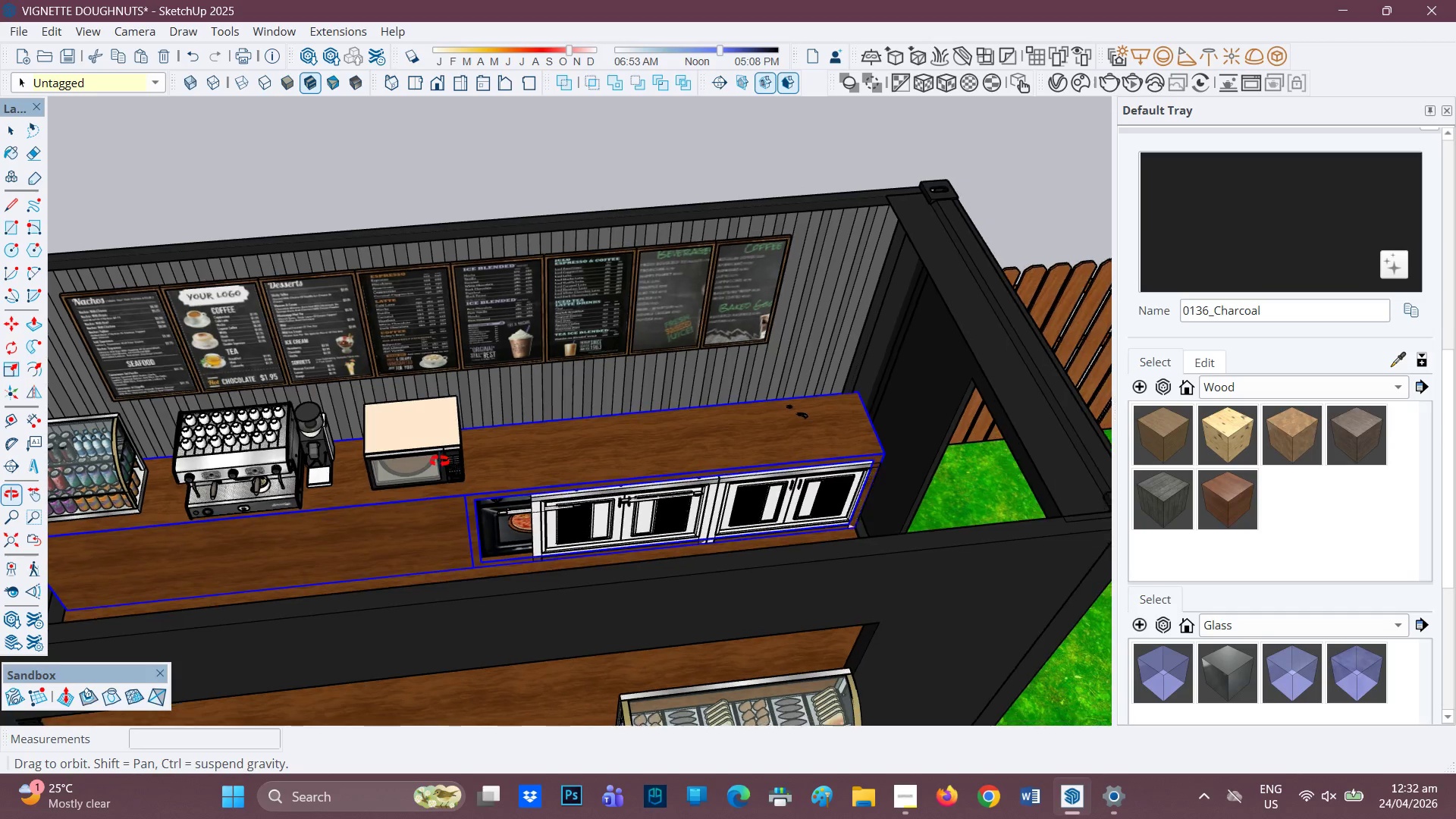 
scroll: coordinate [397, 500], scroll_direction: up, amount: 5.0
 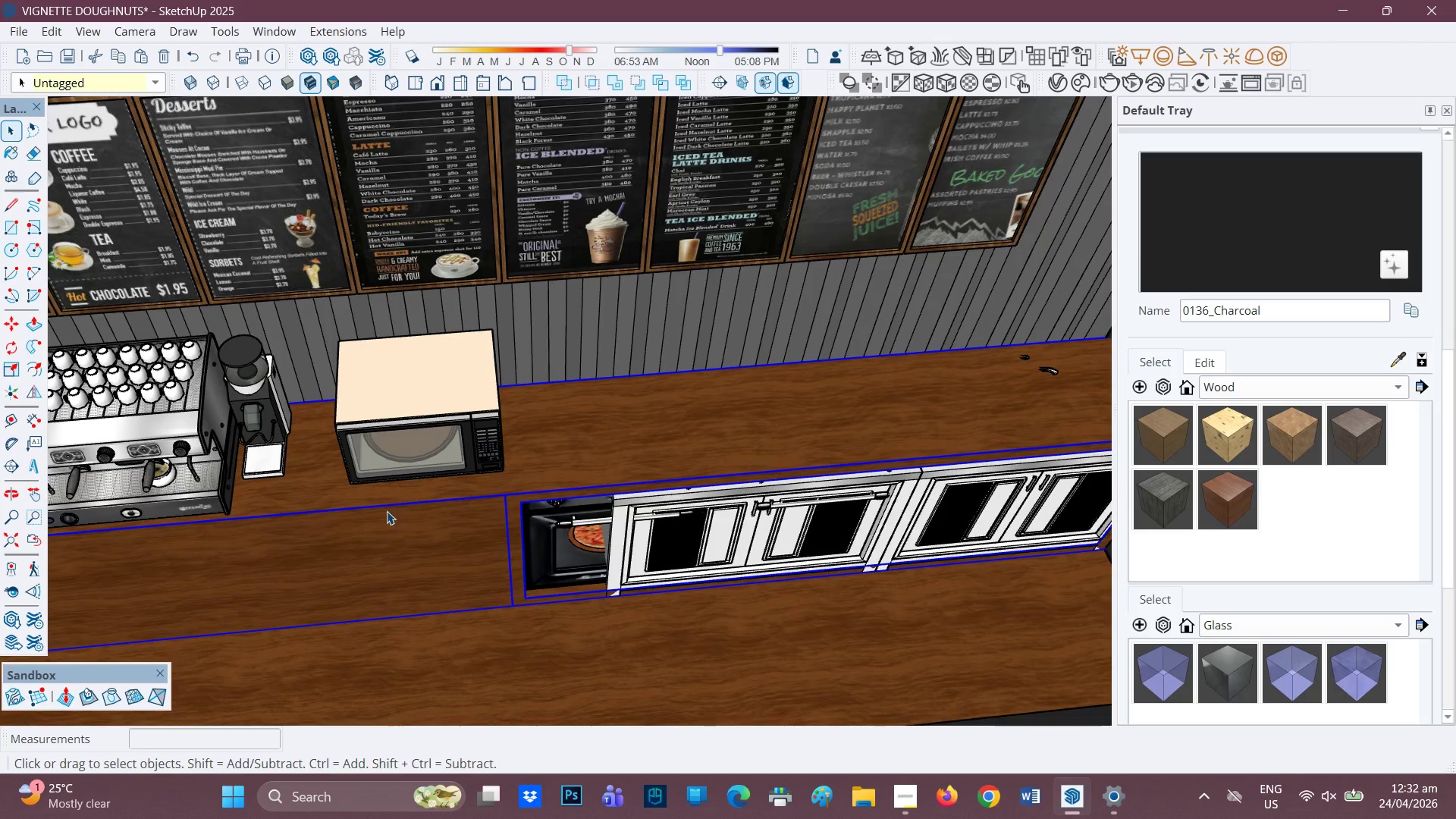 
key(H)
 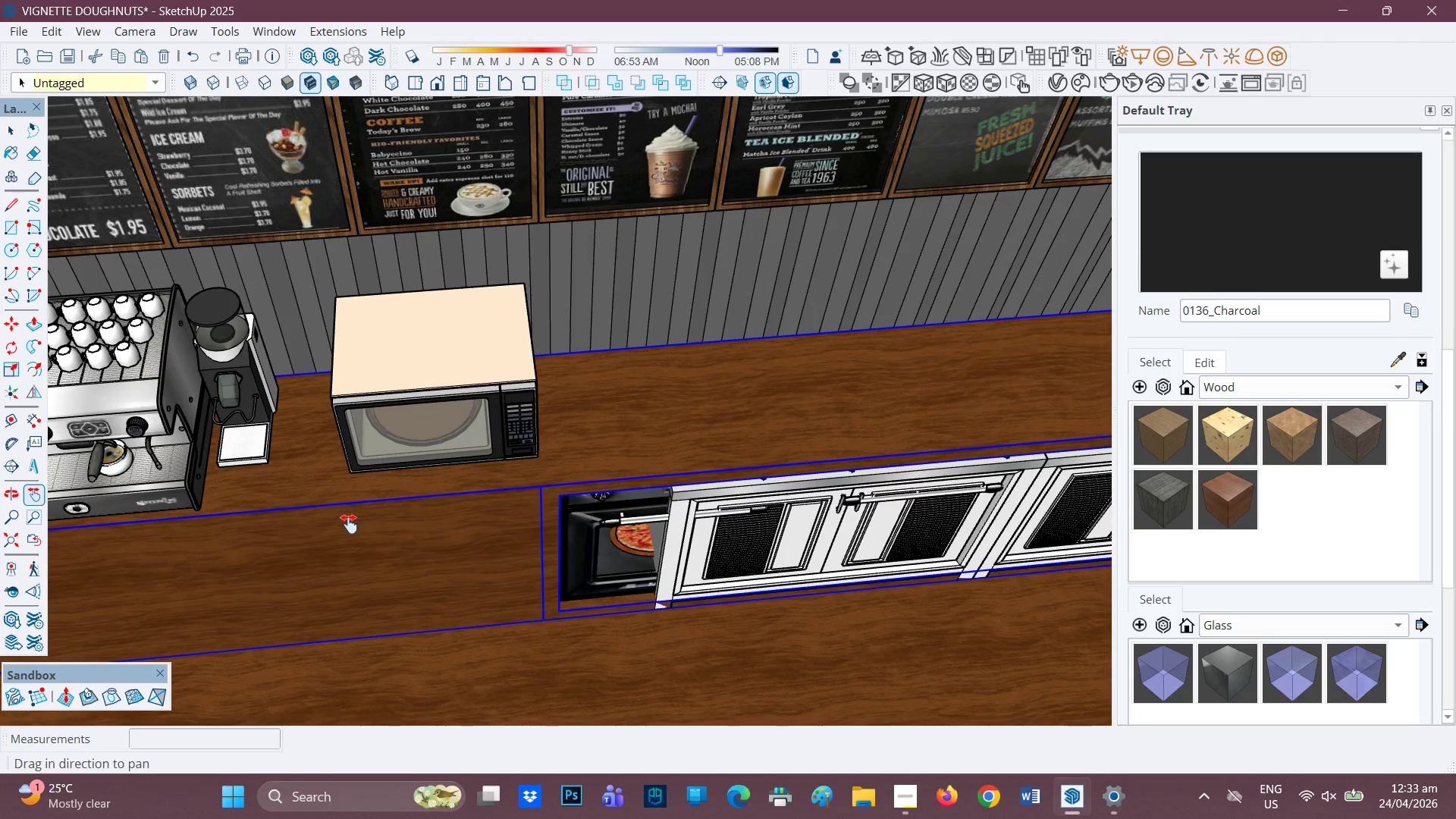 
scroll: coordinate [352, 532], scroll_direction: up, amount: 2.0
 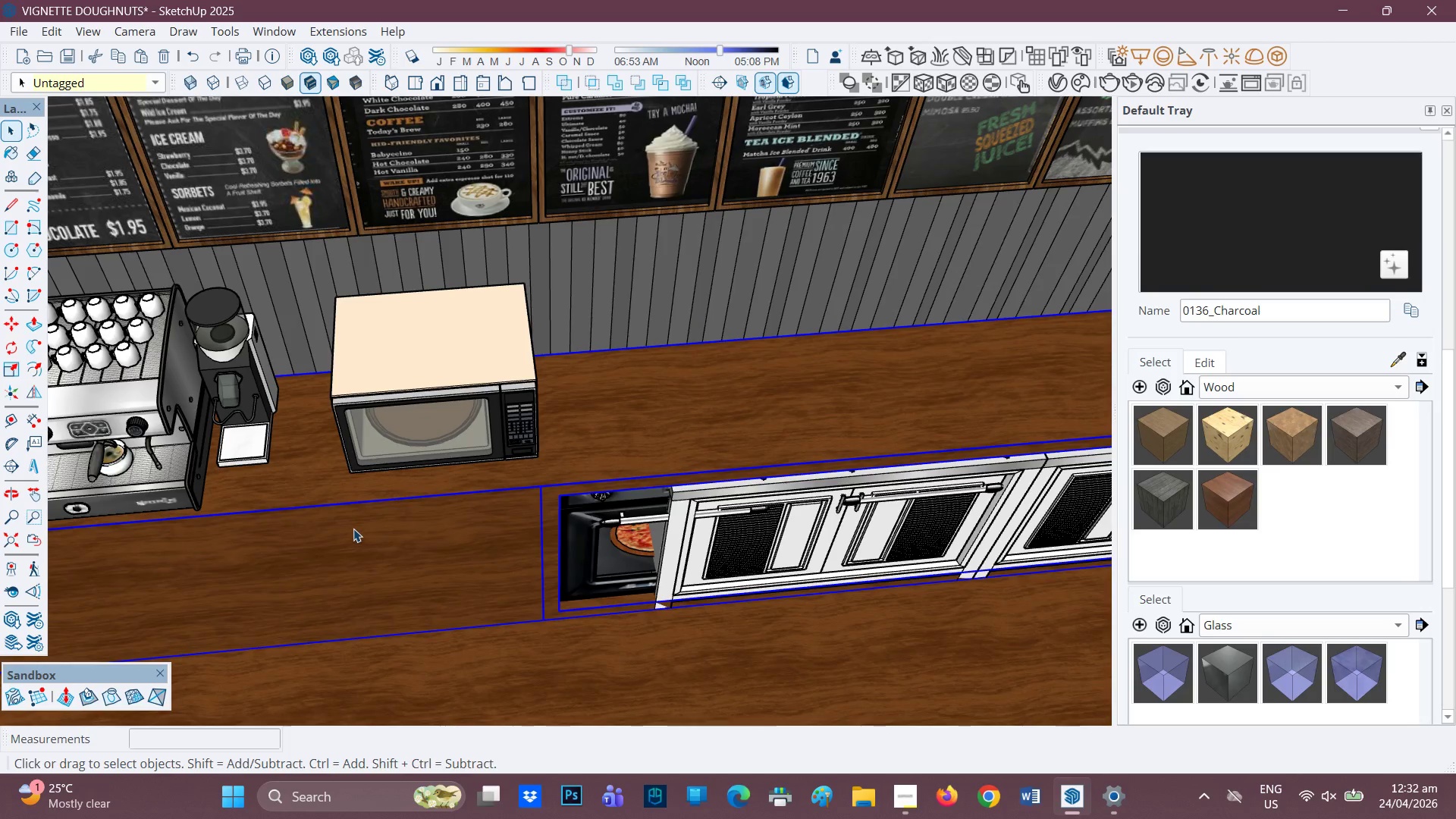 
key(Space)
 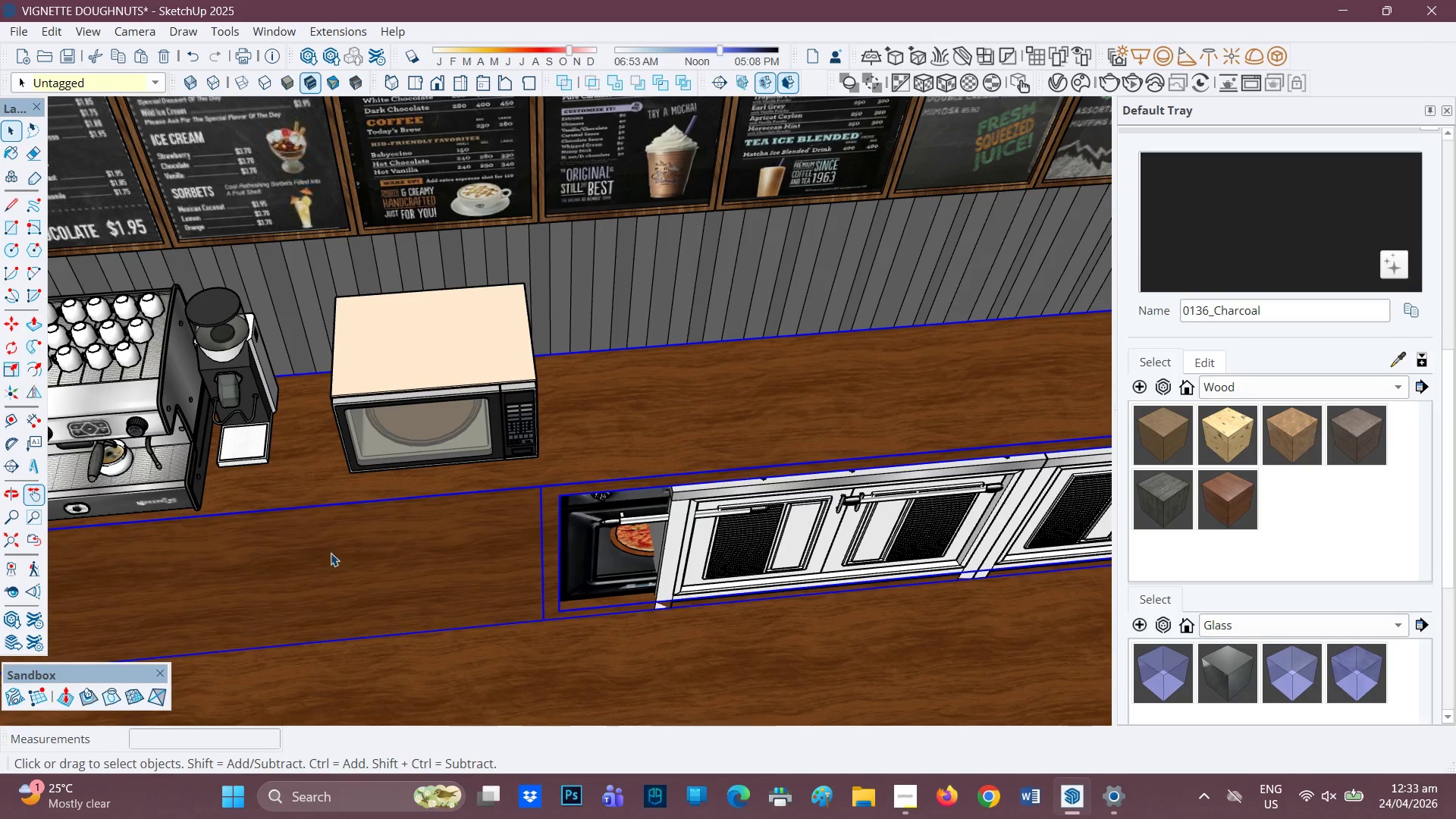 
left_click([328, 558])
 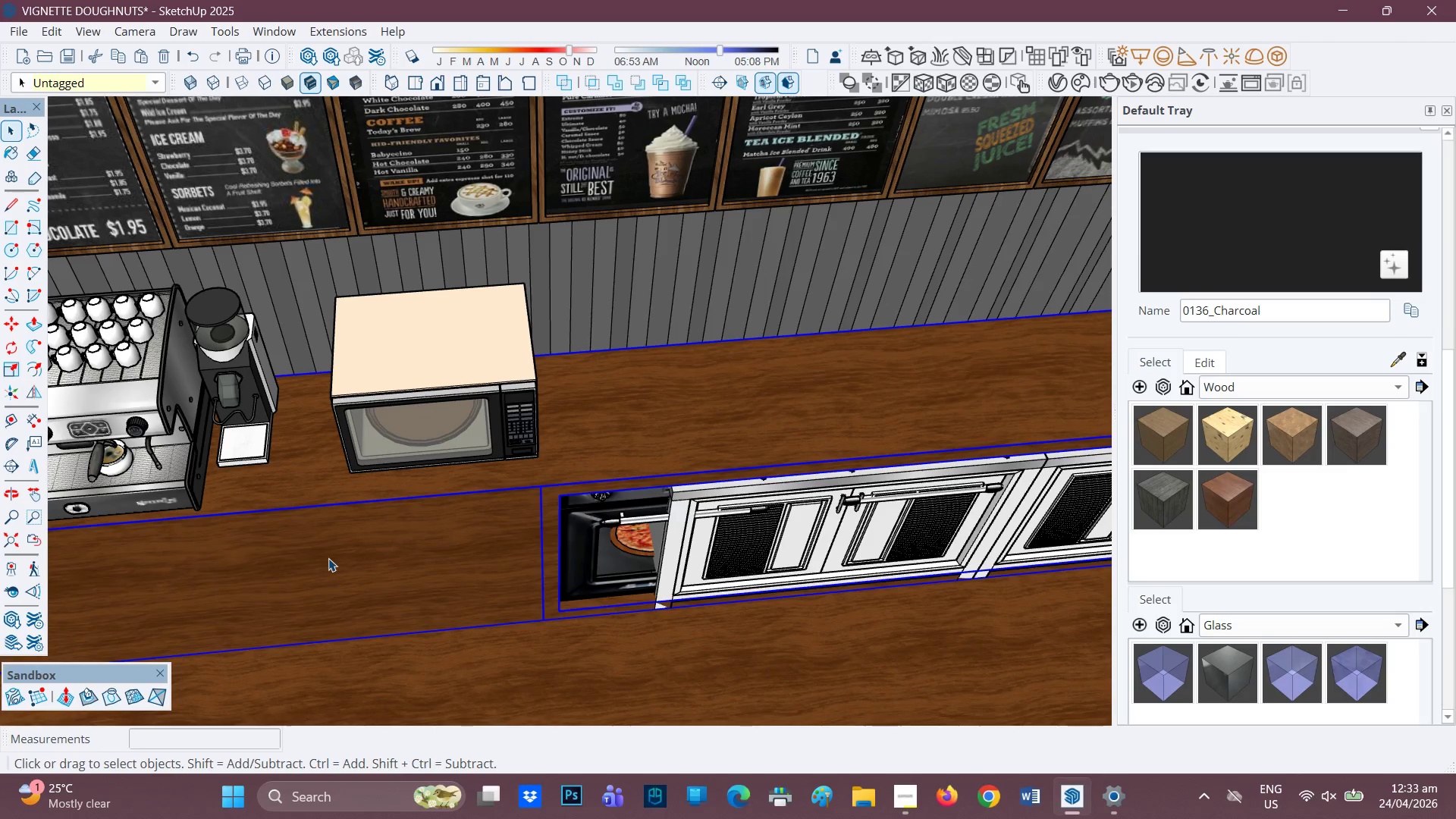 
double_click([328, 558])
 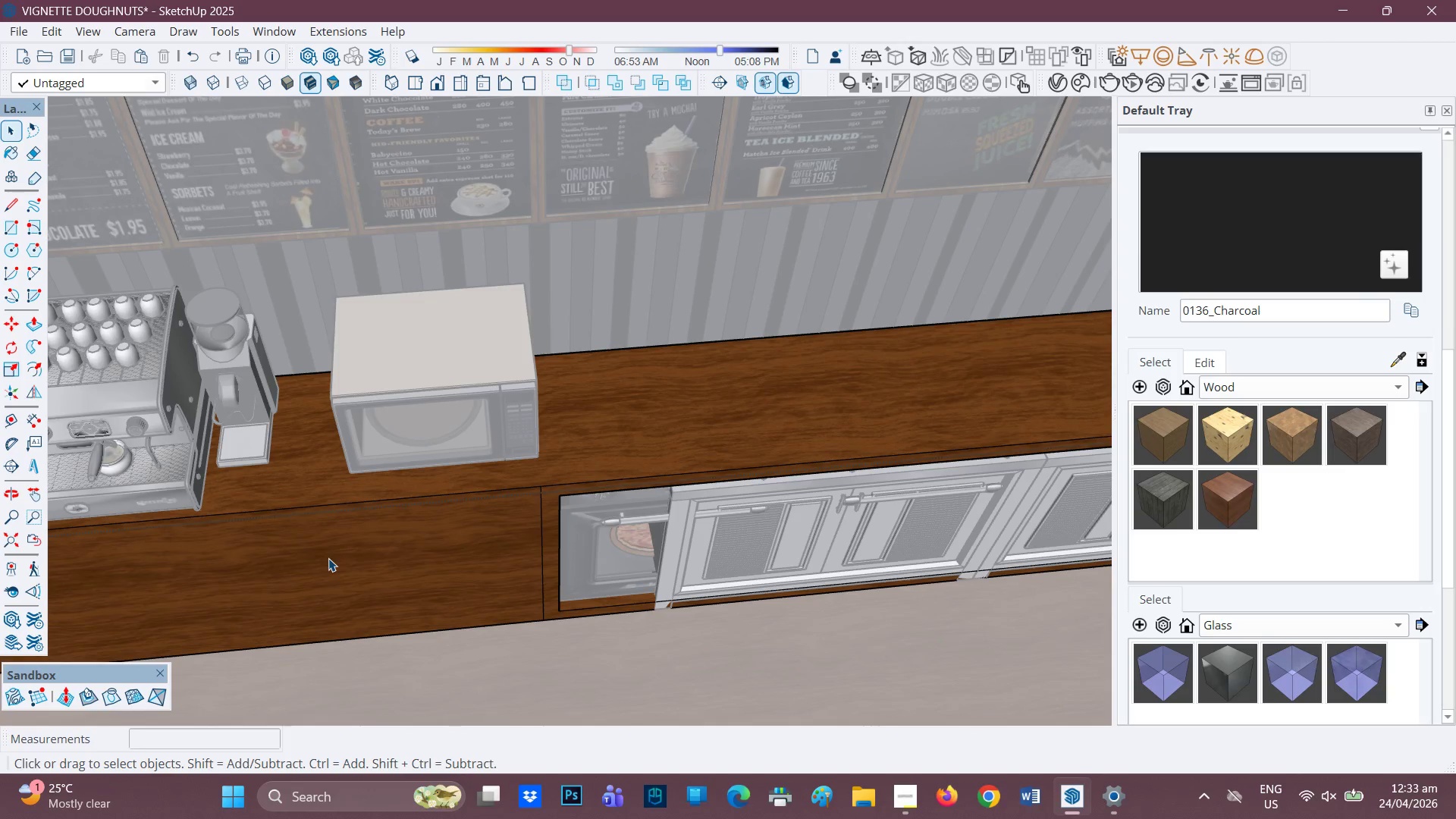 
key(F)
 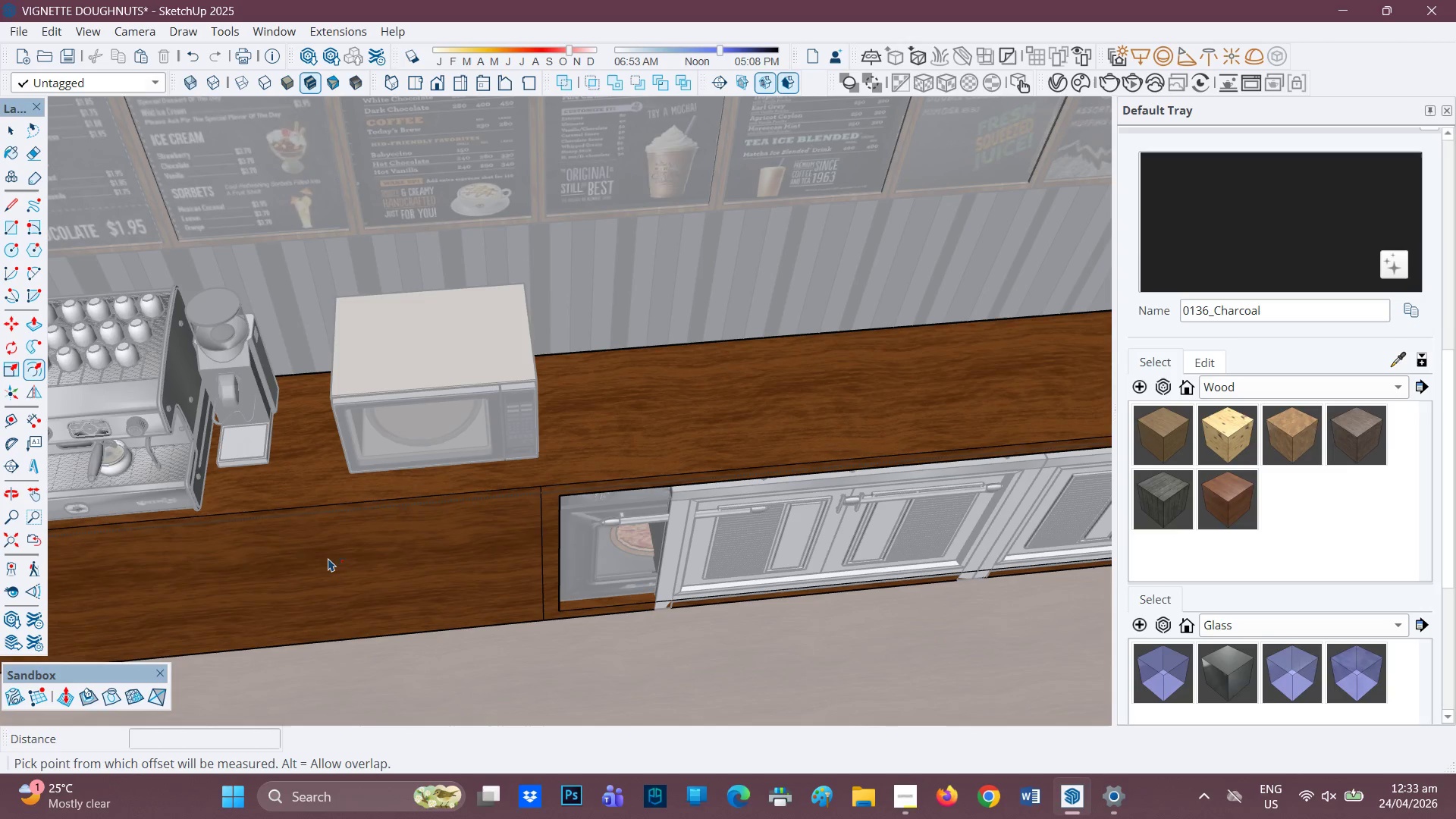 
left_click([328, 558])
 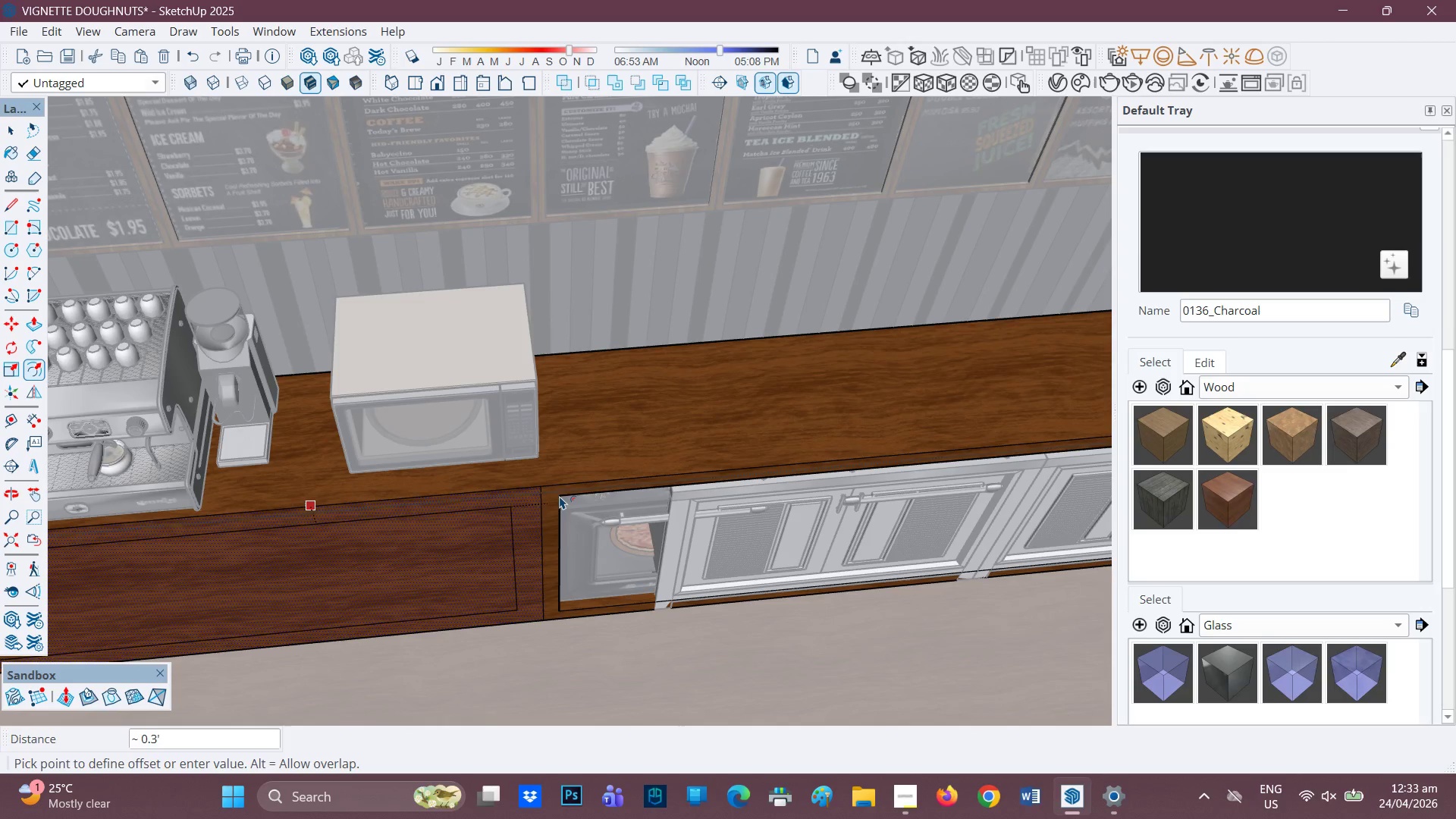 
left_click([562, 494])
 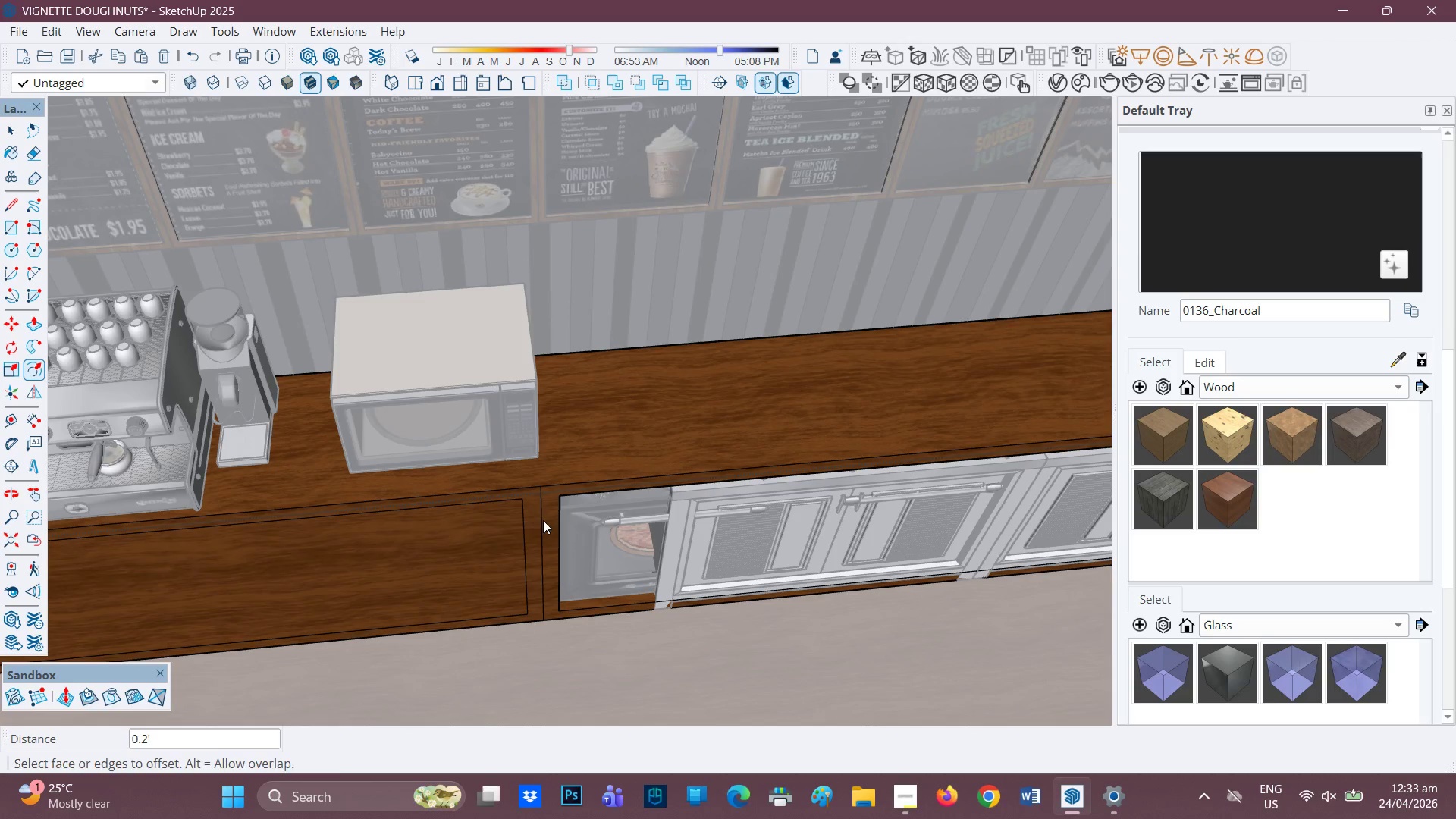 
scroll: coordinate [466, 550], scroll_direction: down, amount: 1.0
 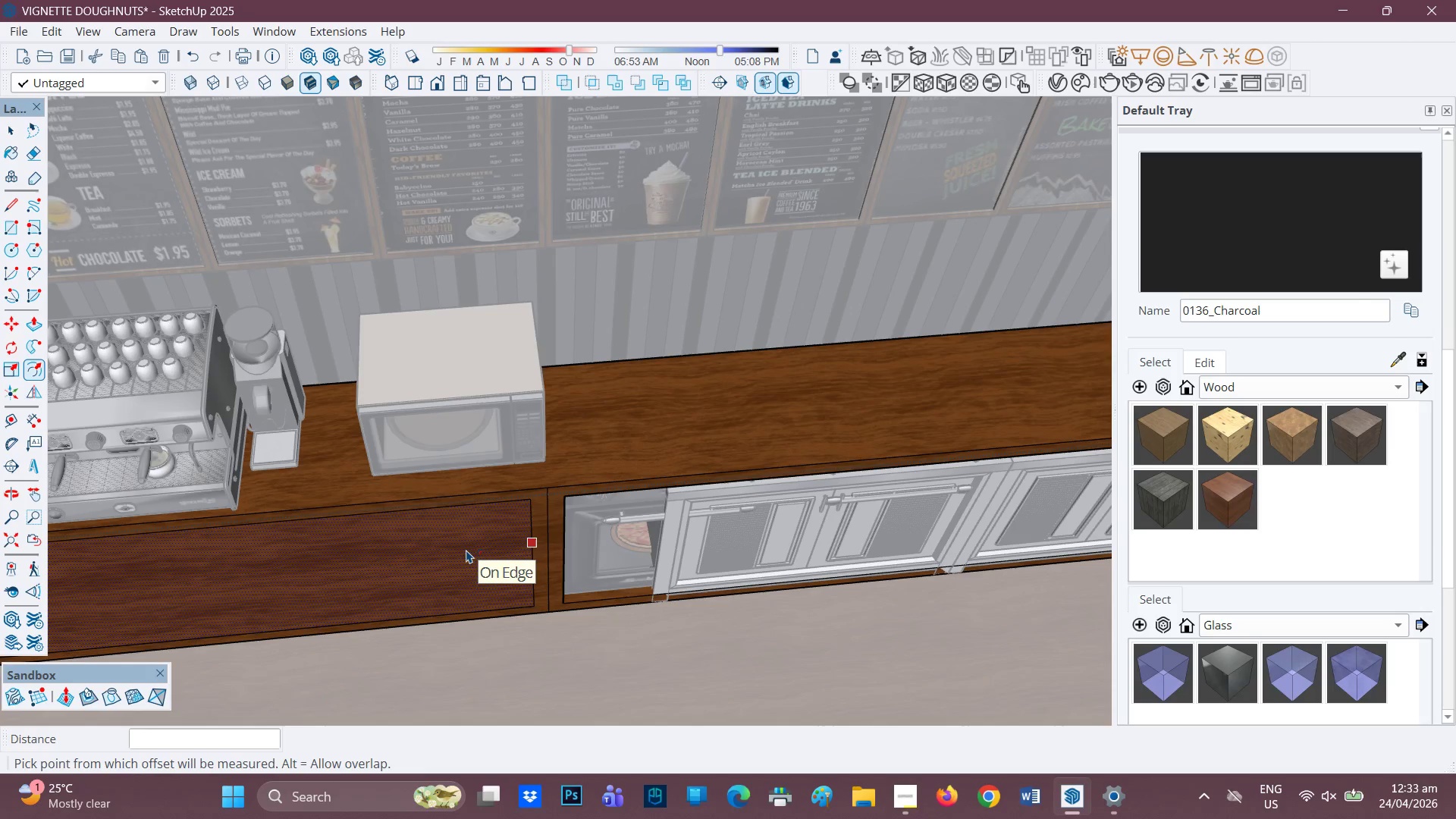 
key(P)
 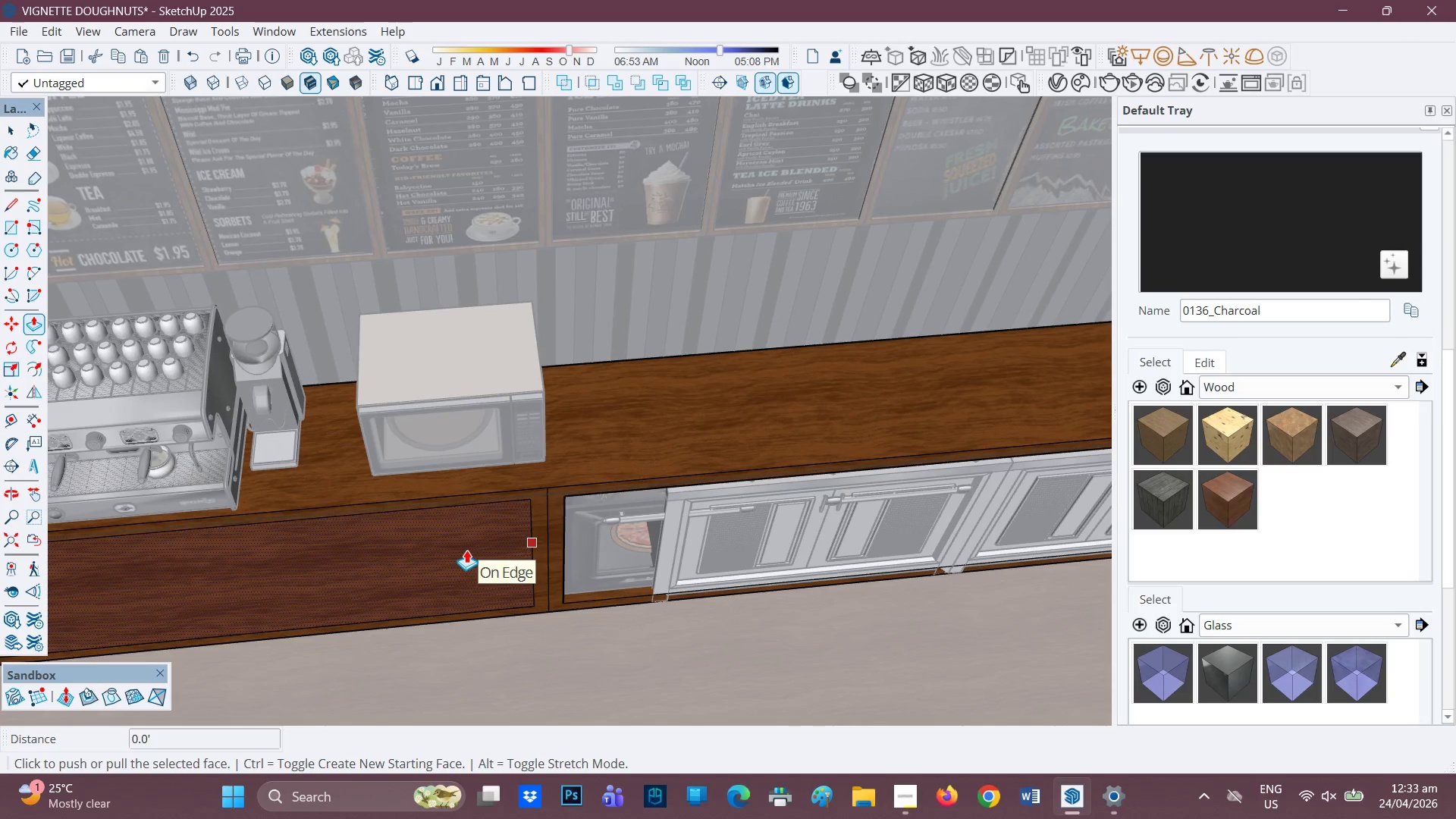 
left_click([466, 550])
 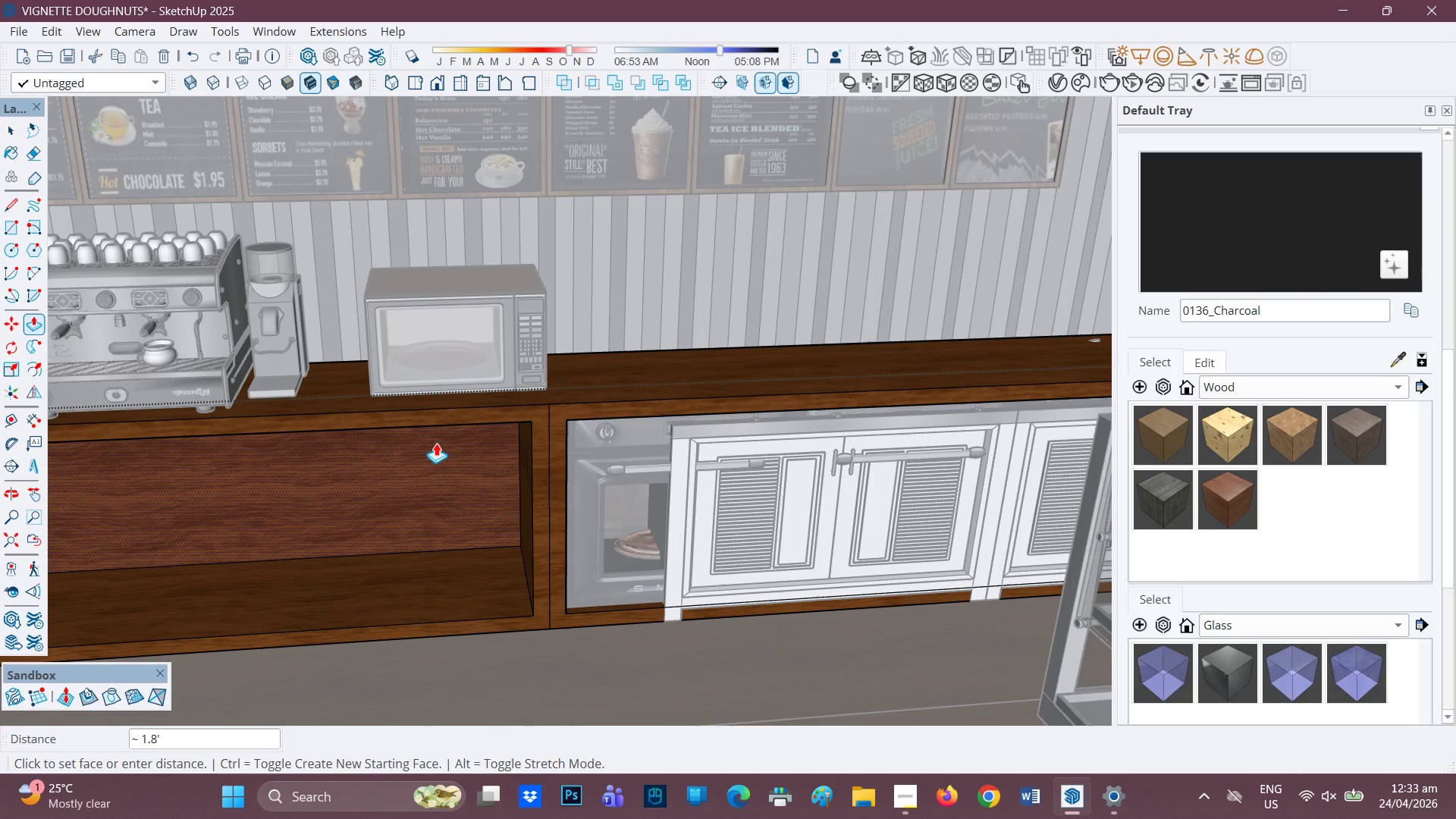 
wait(7.06)
 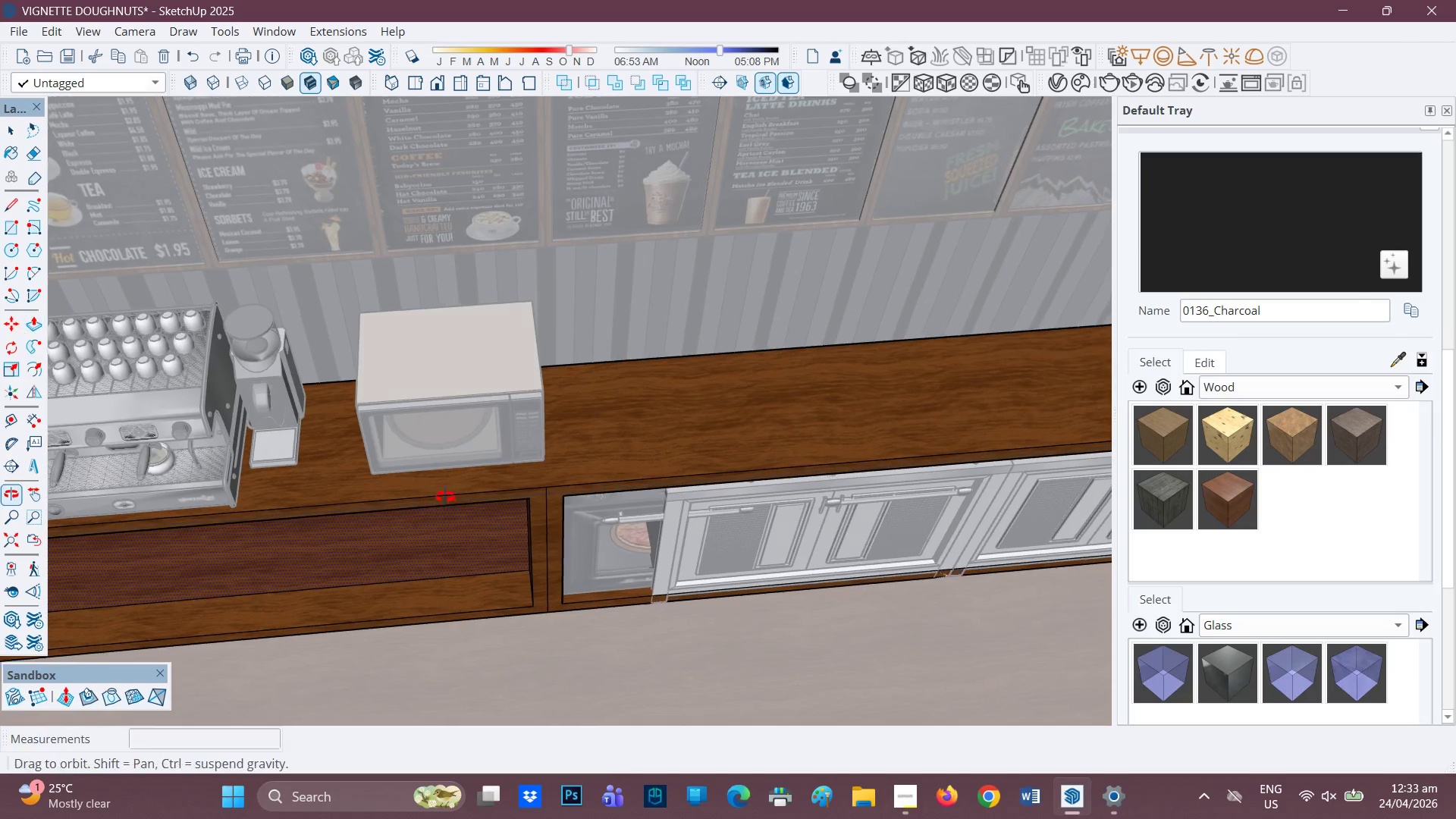 
left_click([444, 494])
 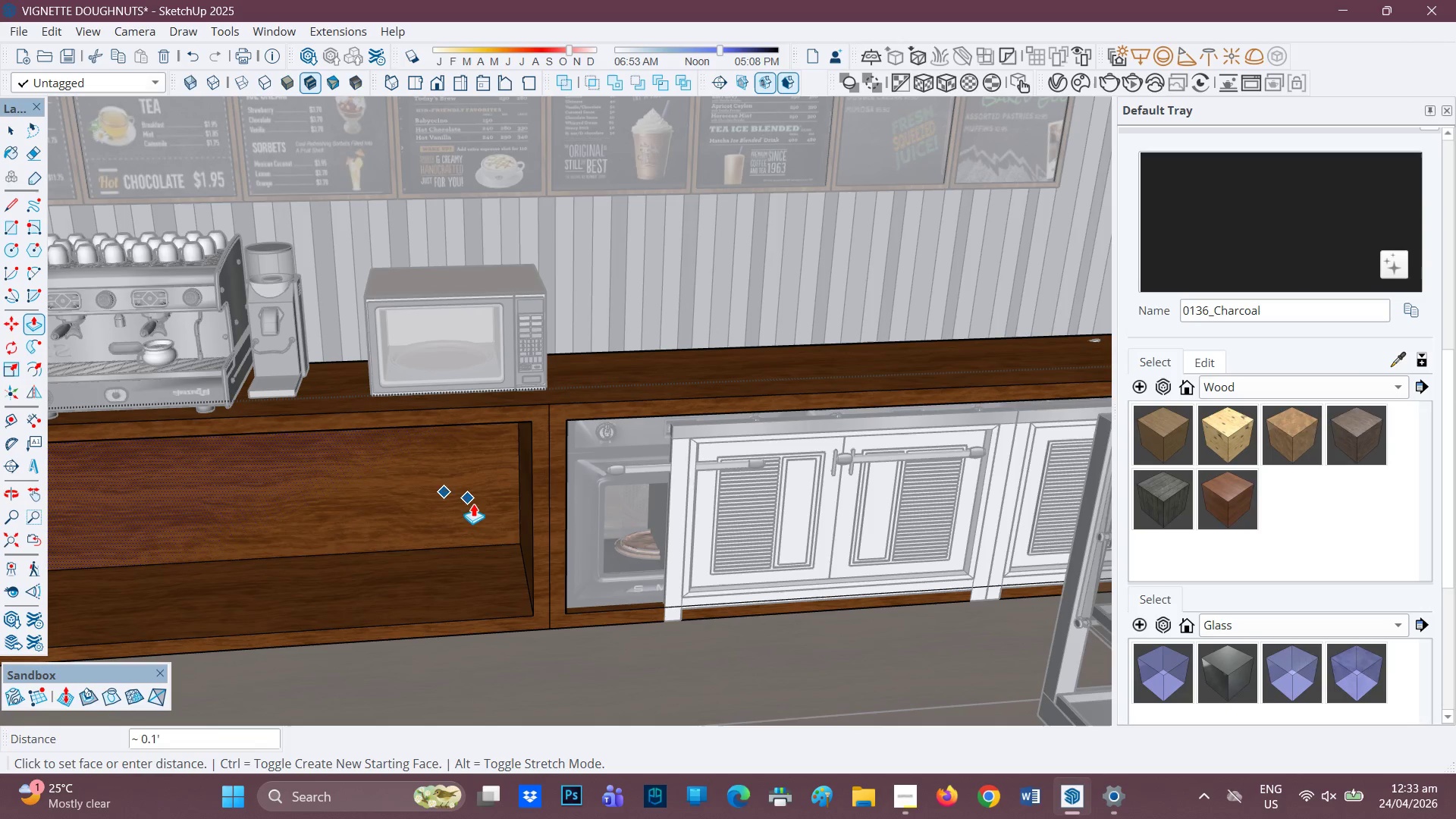 
left_click([474, 528])
 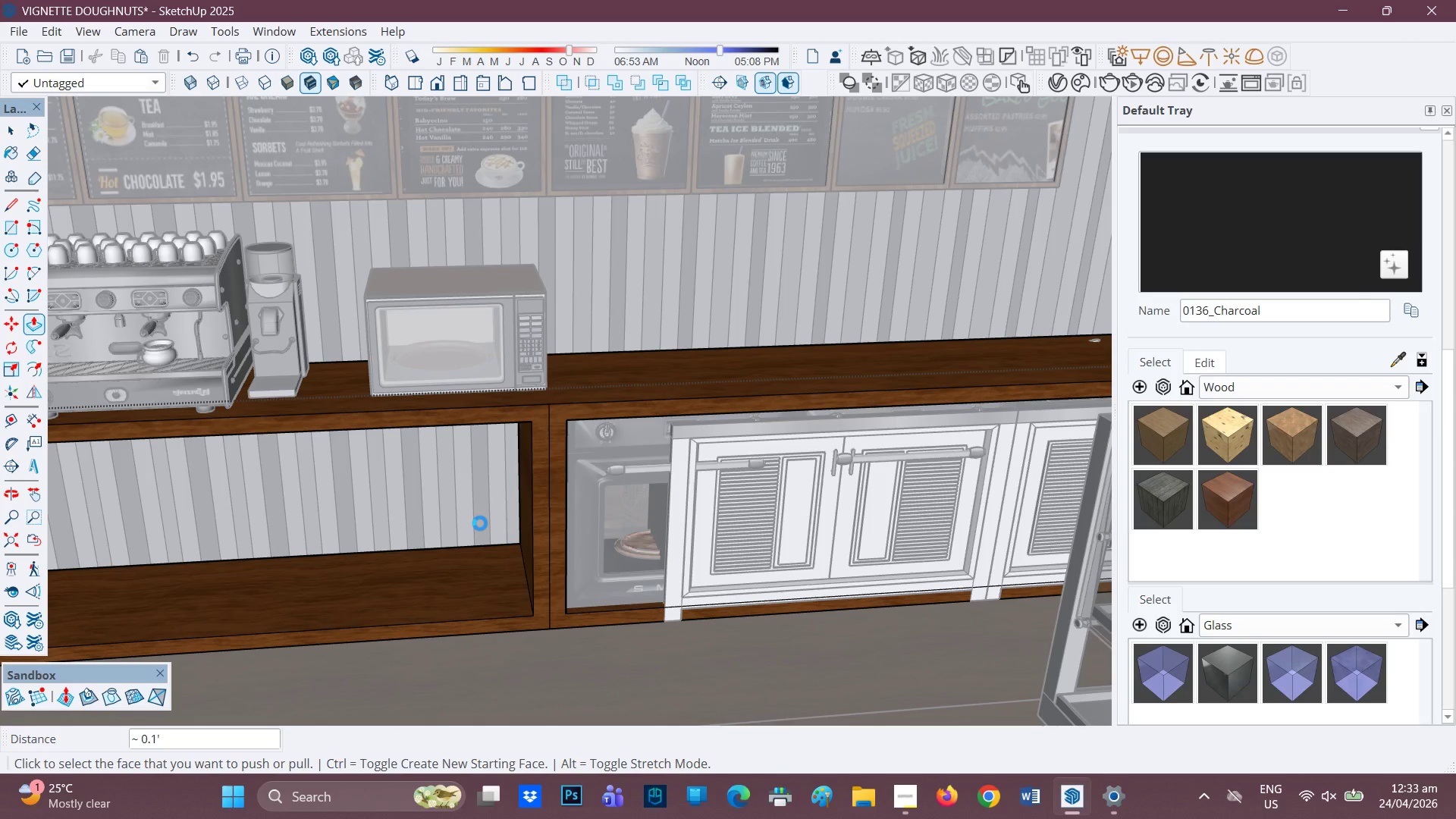 
key(Control+ControlLeft)
 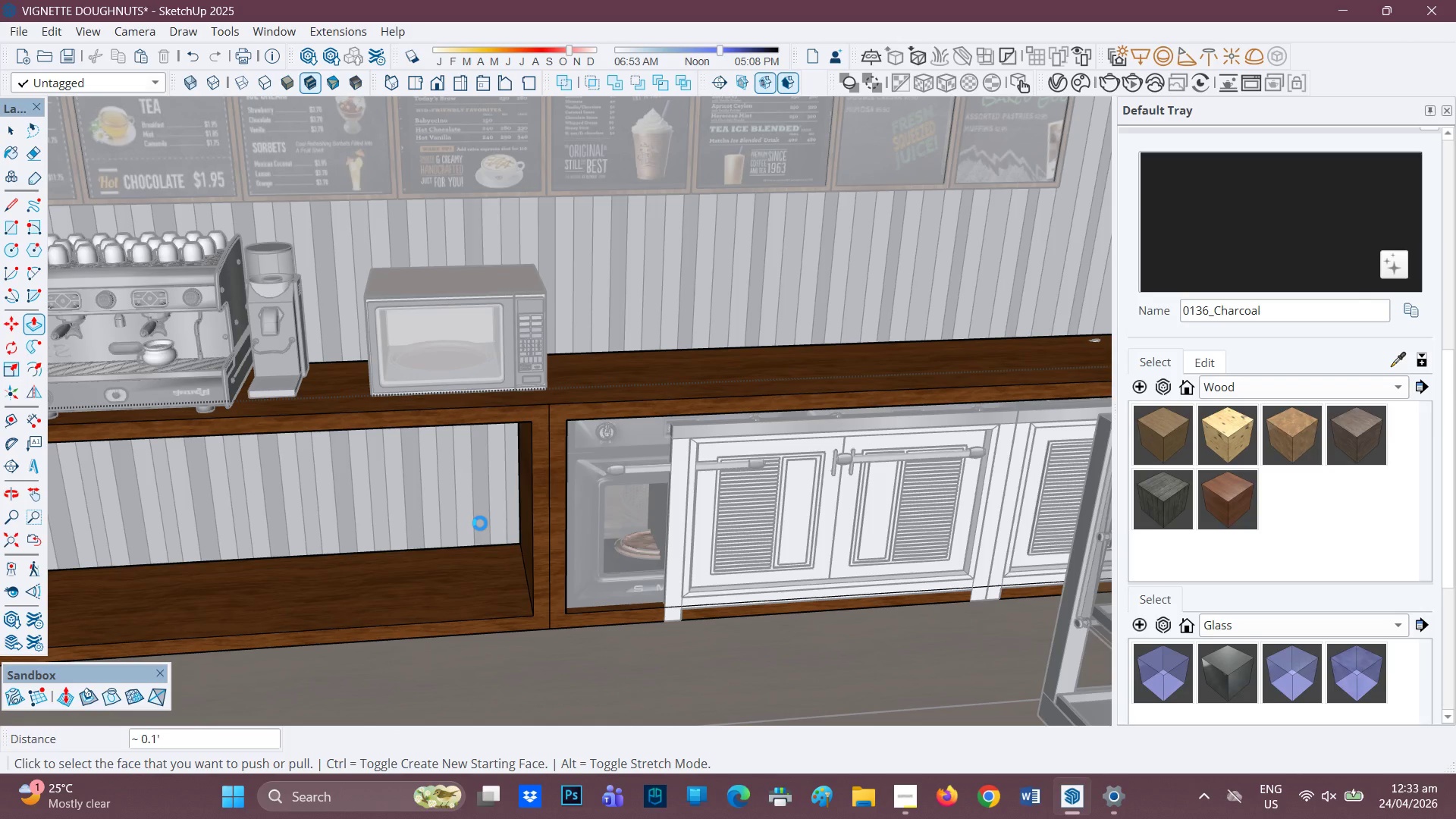 
key(Control+Z)
 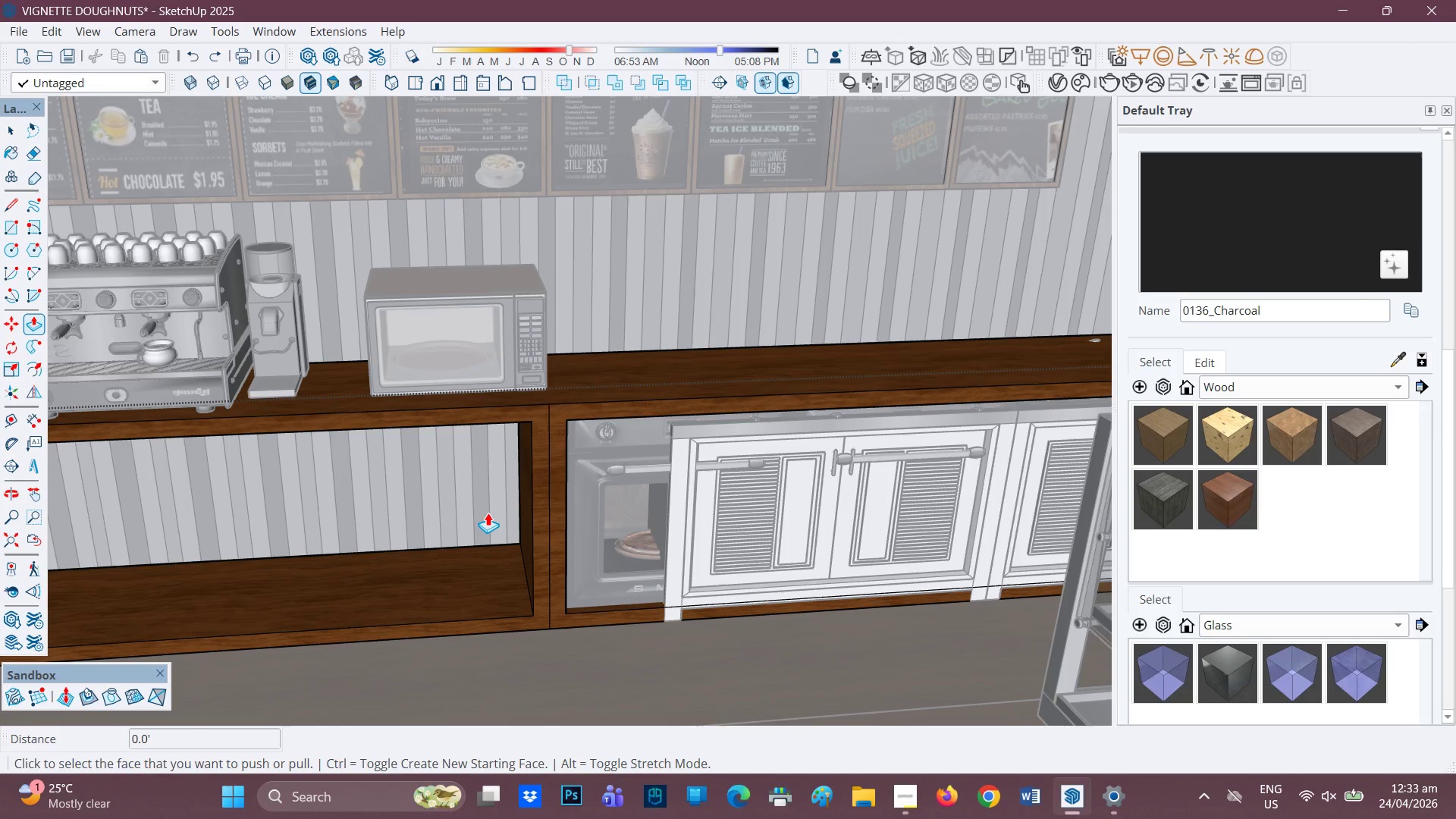 
key(Control+Z)
 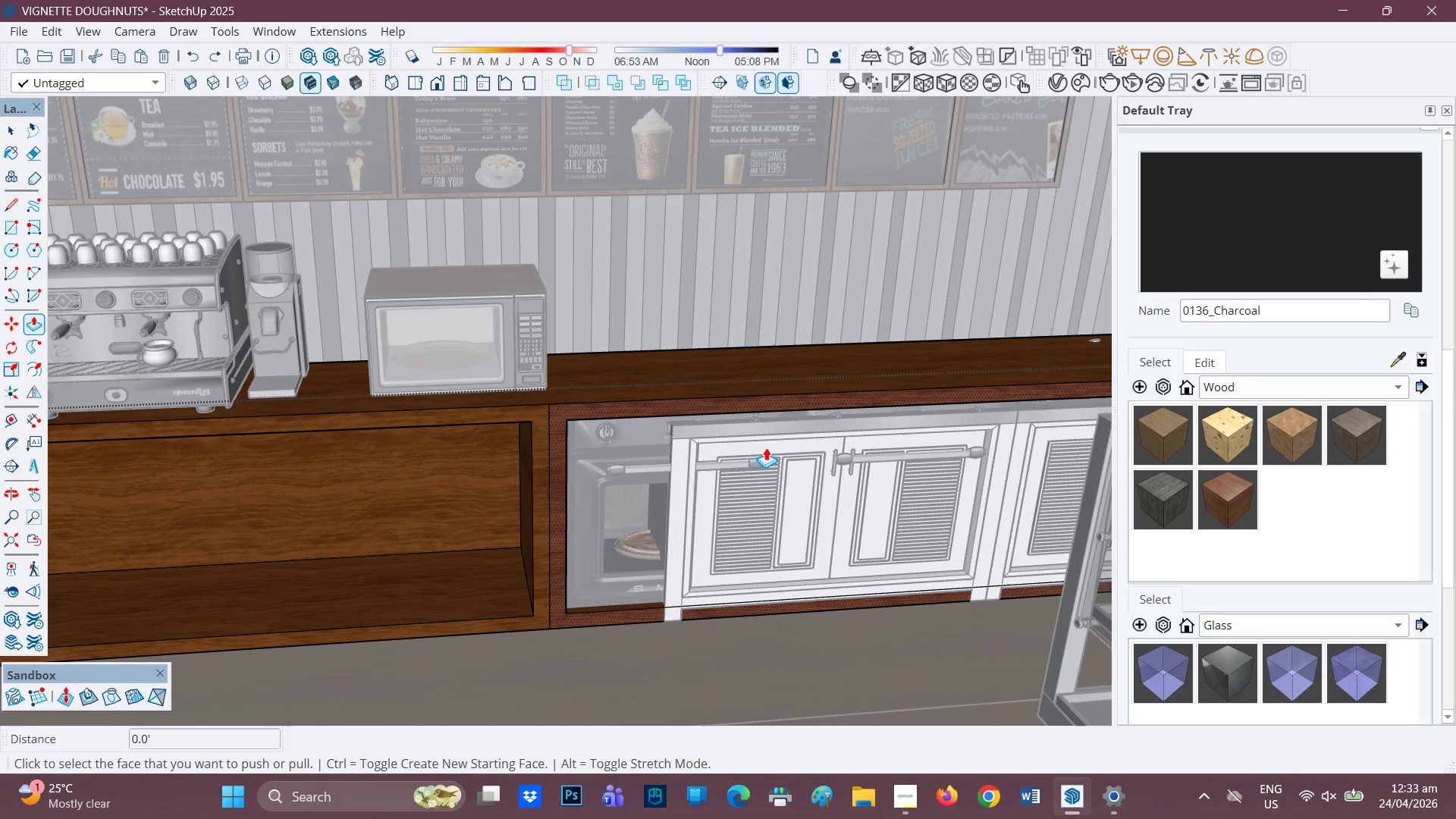 
key(Space)
 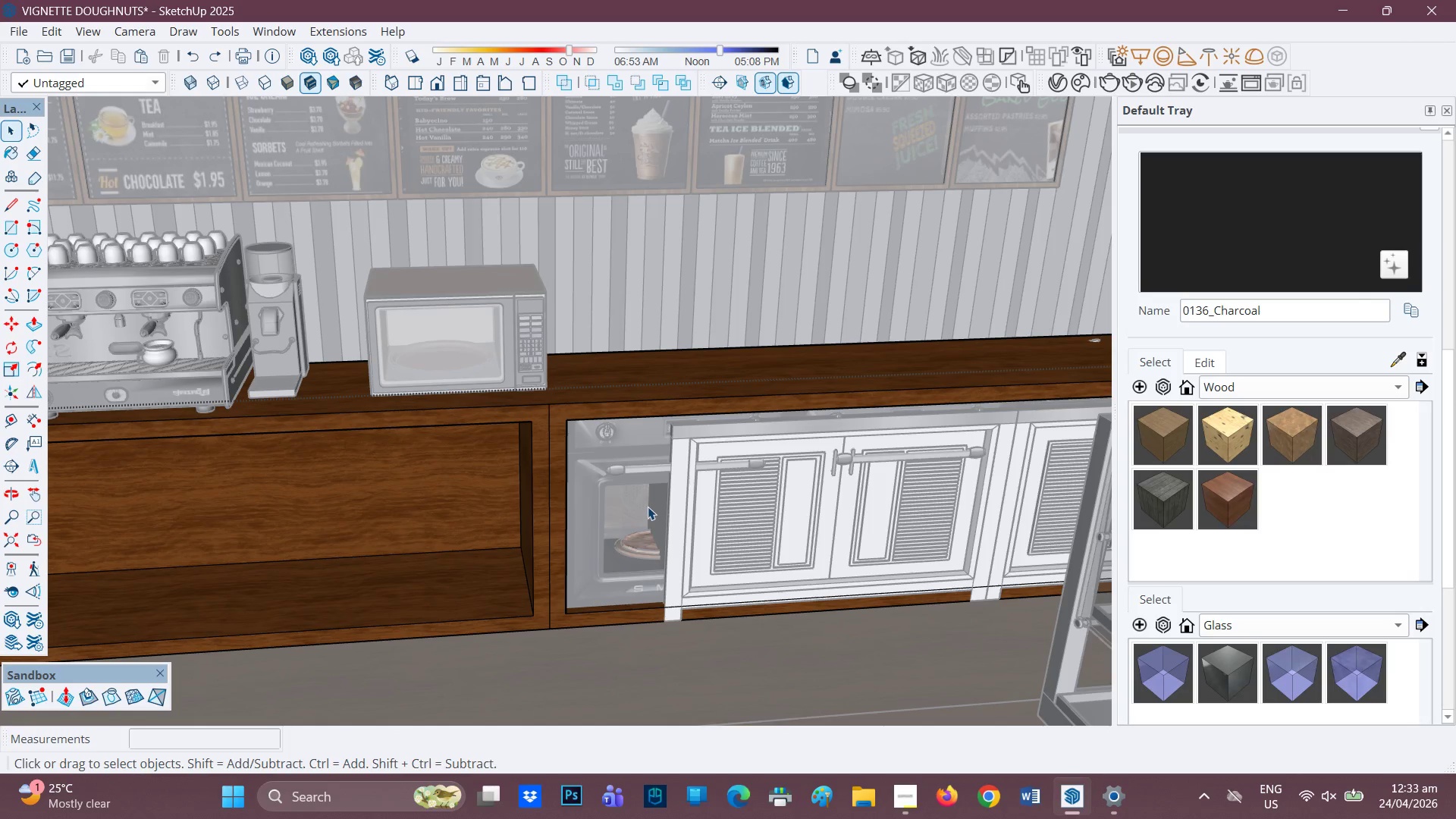 
left_click([648, 506])
 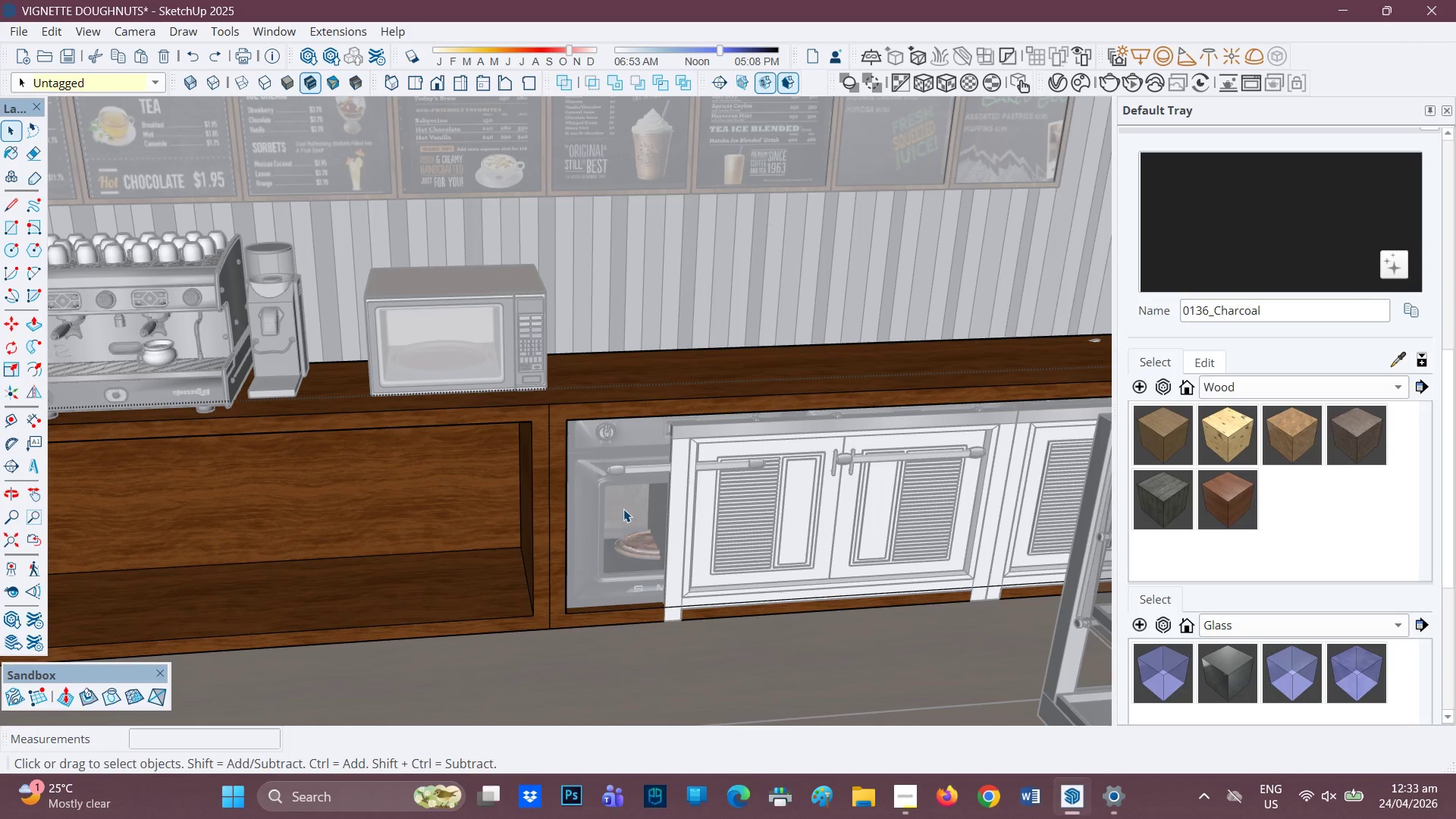 
scroll: coordinate [740, 487], scroll_direction: up, amount: 1.0
 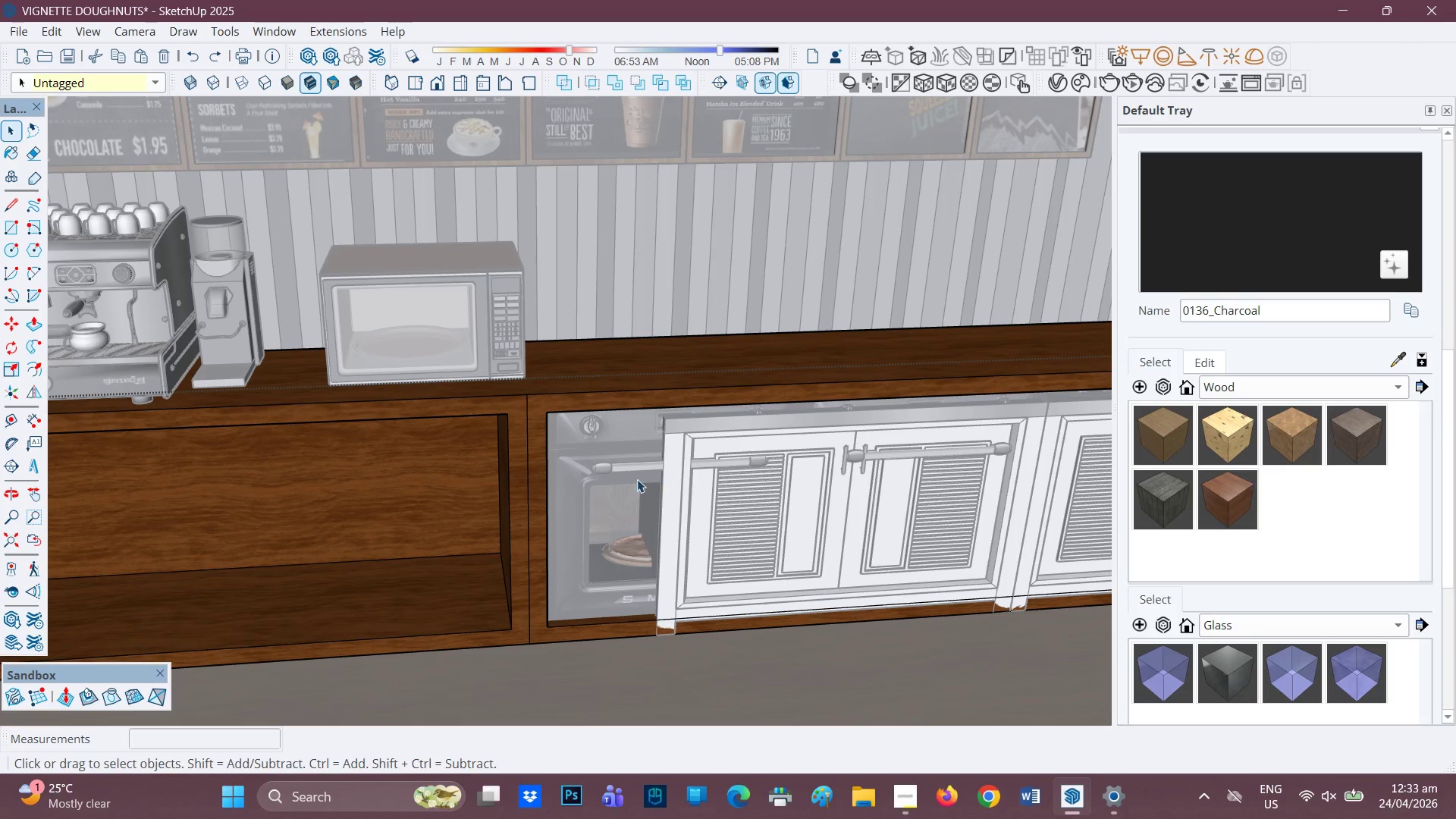 
double_click([636, 479])
 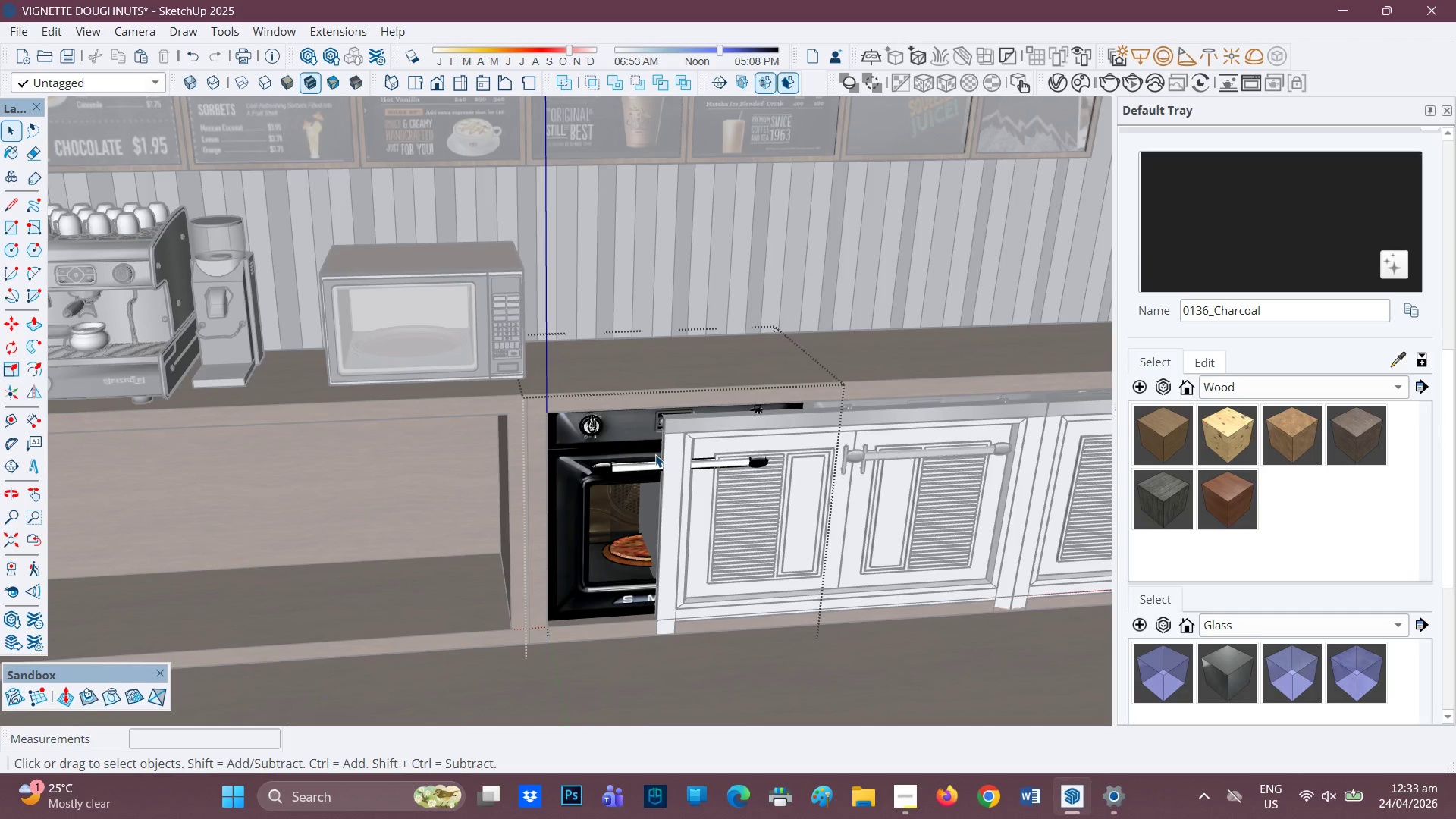 
hold_key(key=ShiftLeft, duration=1.91)
left_click([863, 403])
 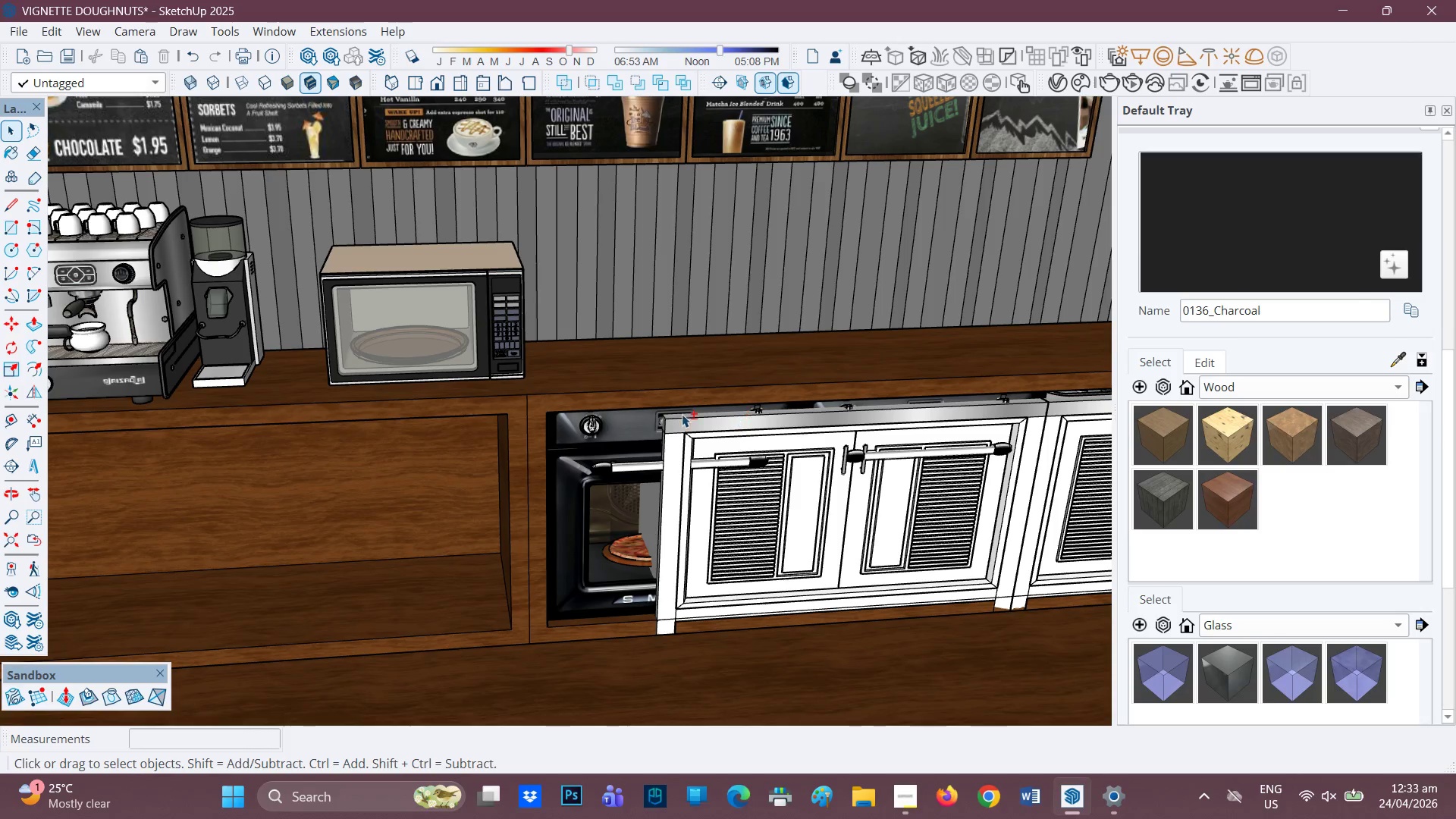 
left_click([610, 435])
 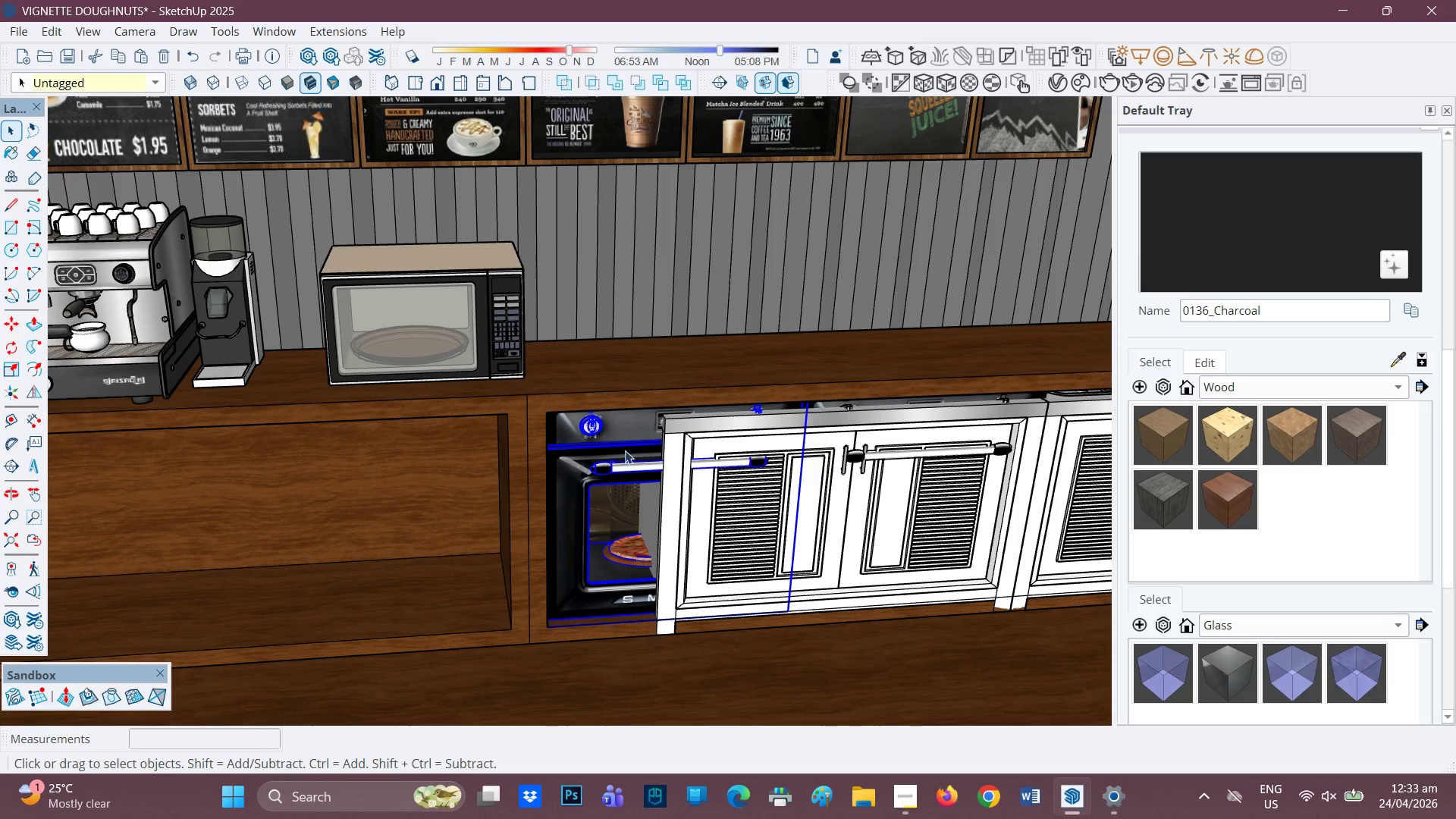 
hold_key(key=ShiftLeft, duration=4.25)
left_click([844, 401])
 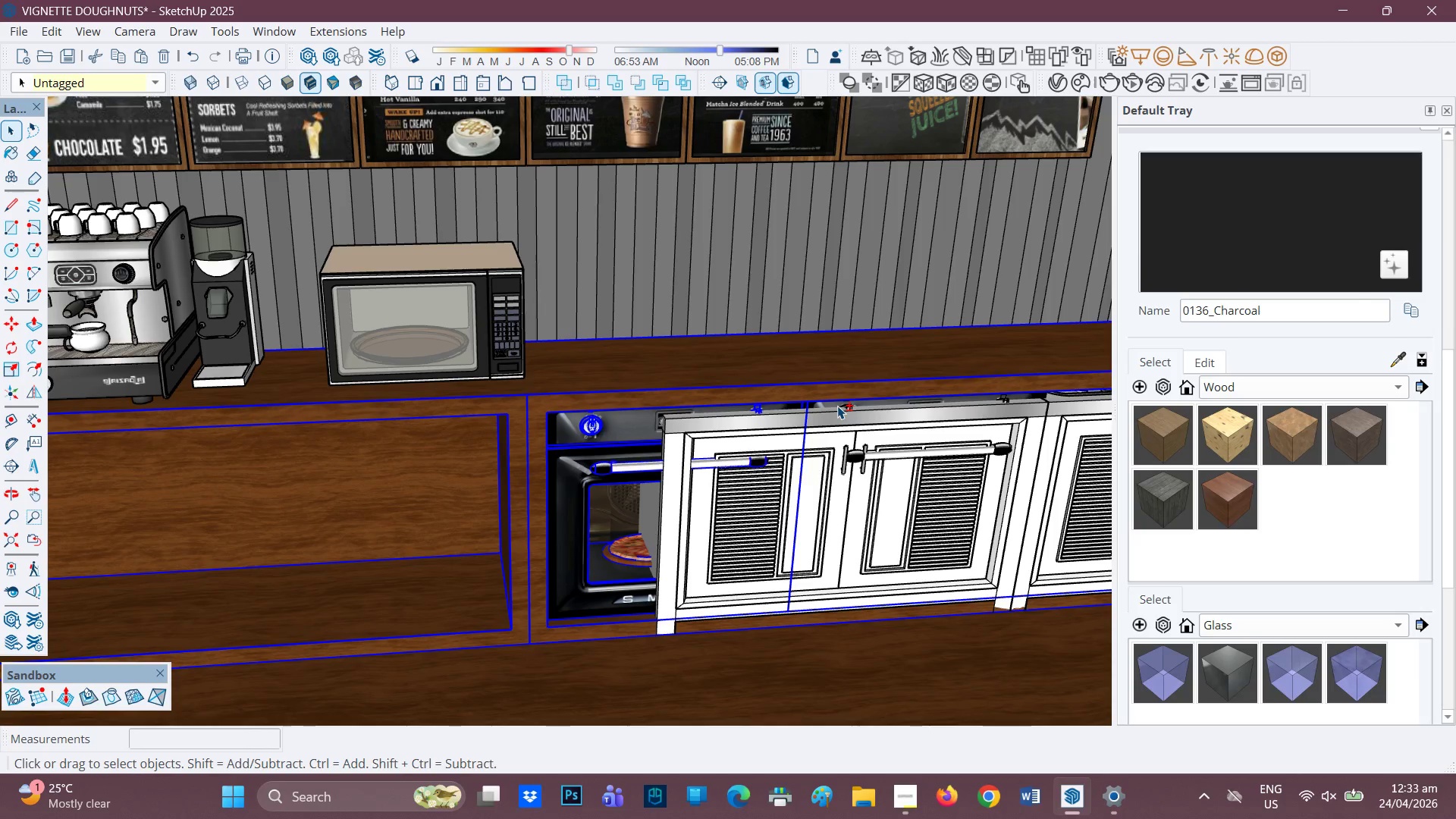 
left_click([837, 406])
 